 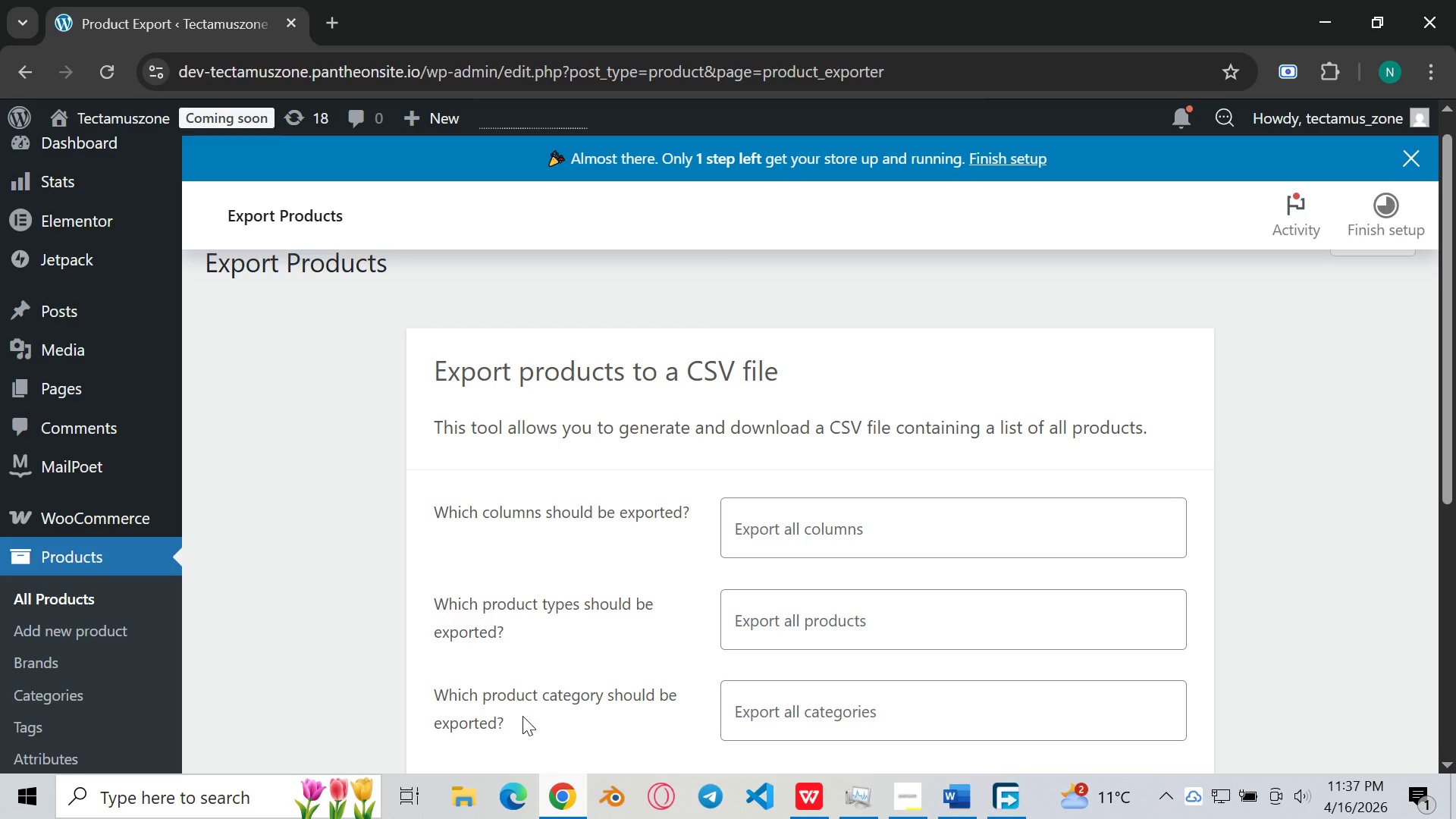 
scroll: coordinate [623, 462], scroll_direction: down, amount: 4.0
 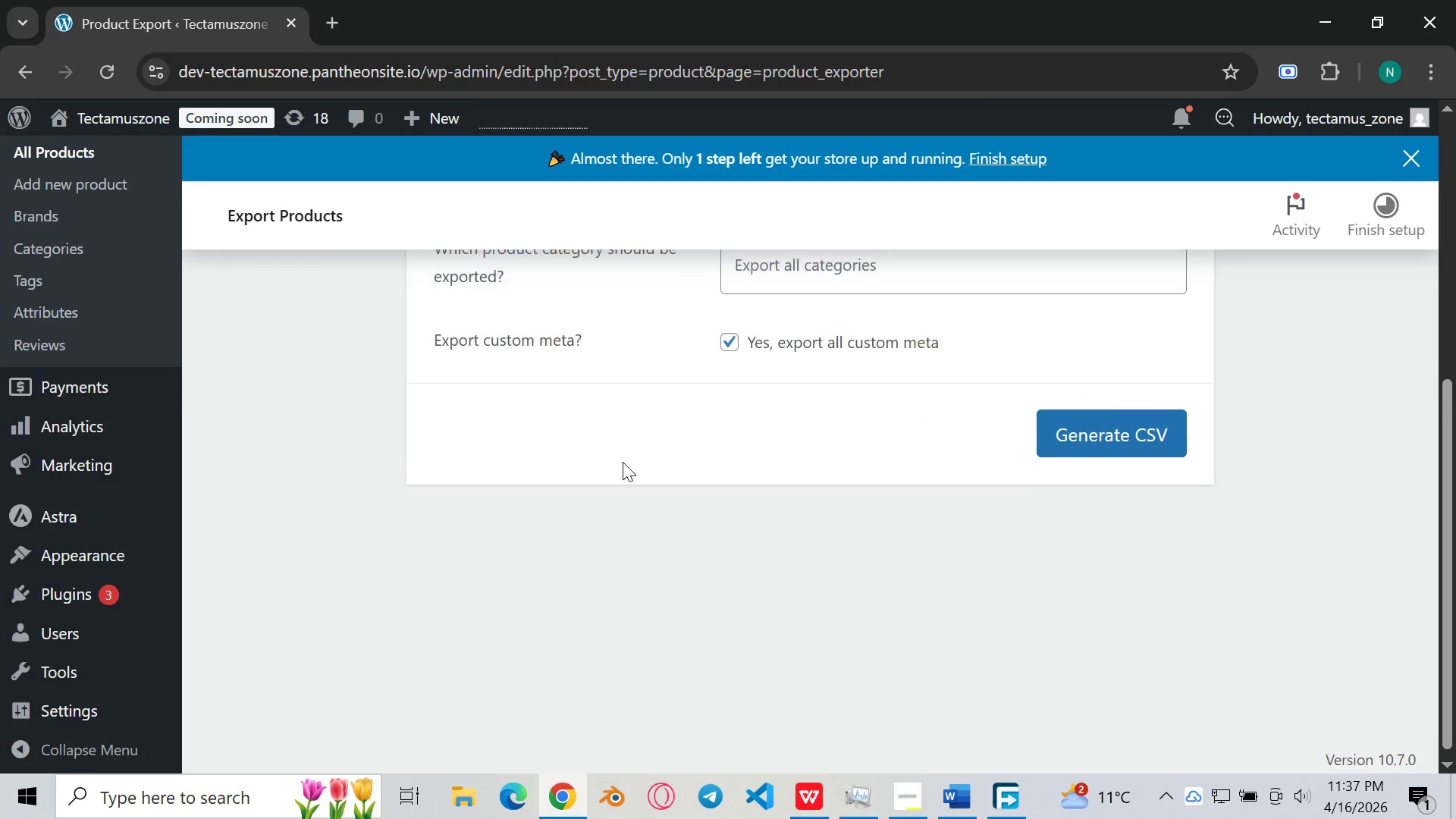 
scroll: coordinate [623, 462], scroll_direction: up, amount: 5.0
 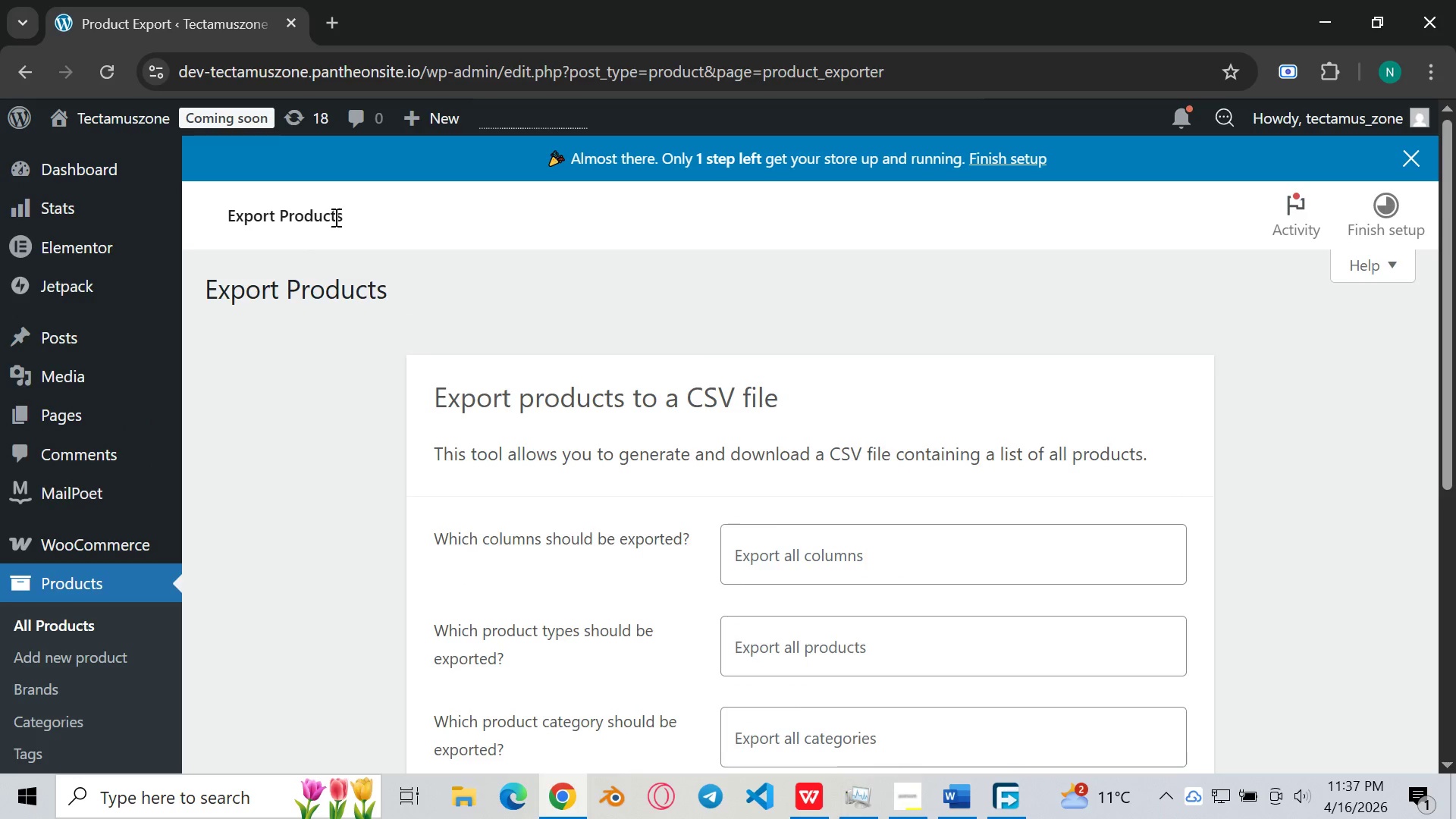 
scroll: coordinate [359, 229], scroll_direction: down, amount: 1.0
 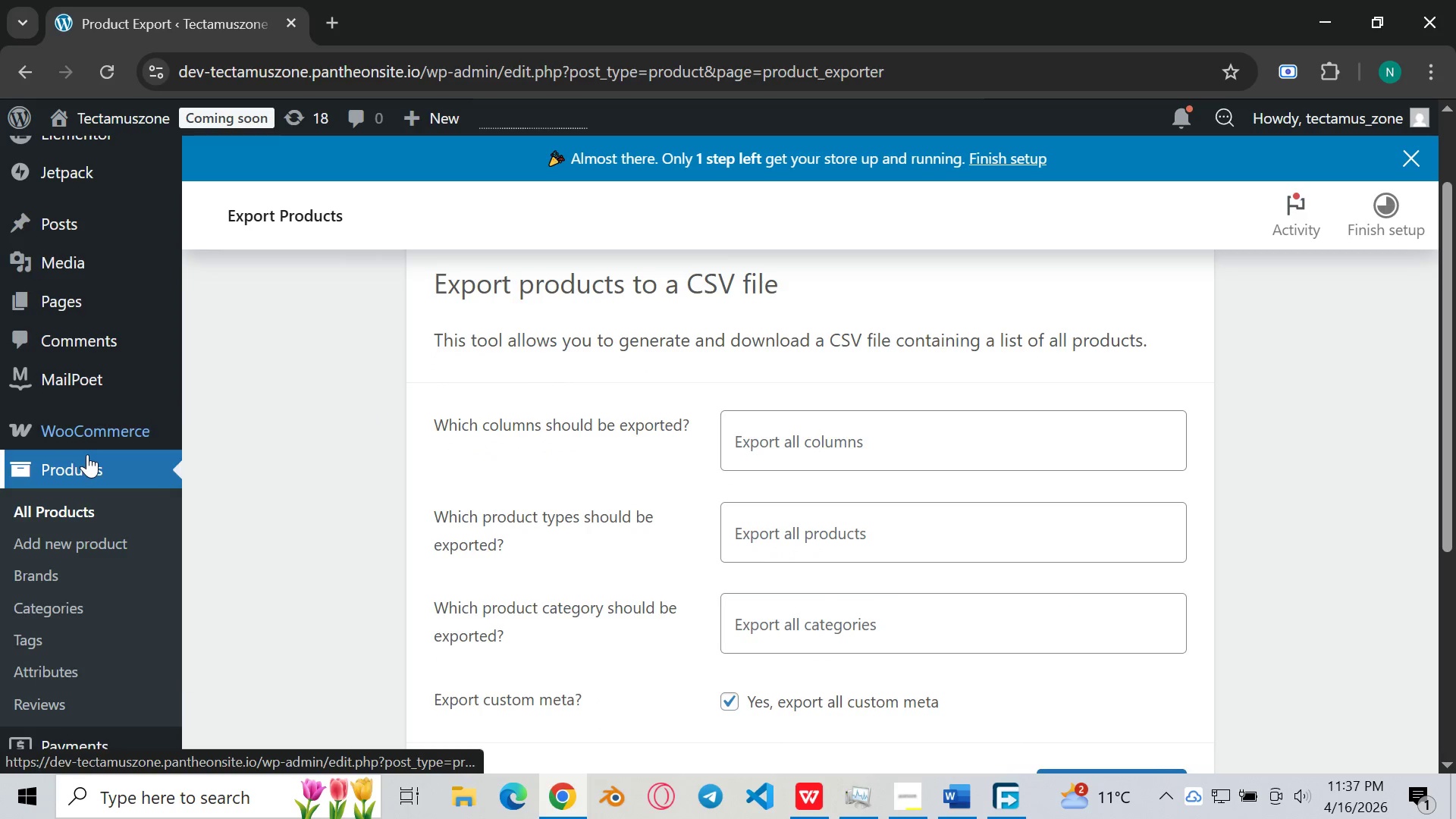 
left_click([87, 454])
 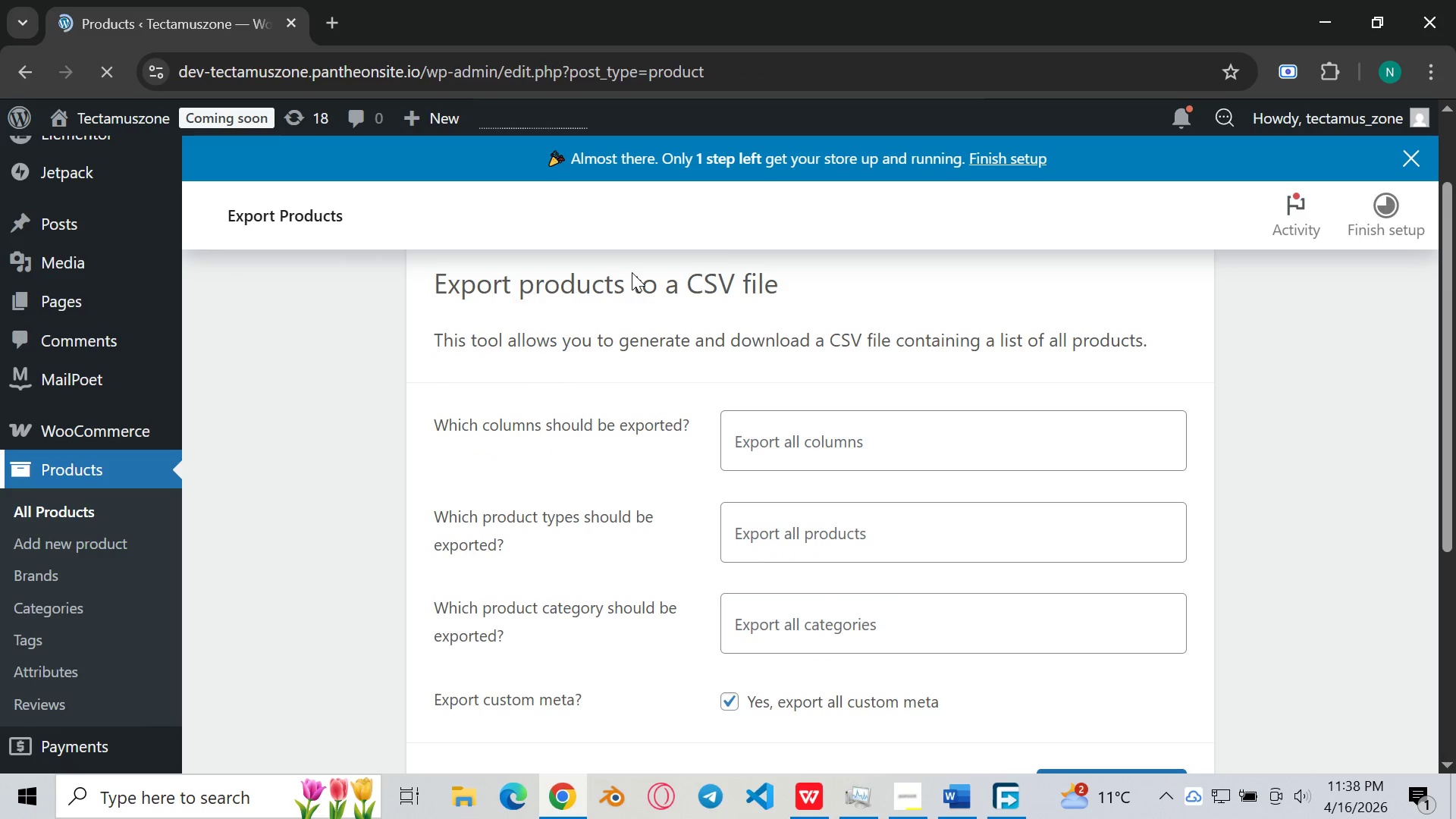 
wait(8.64)
 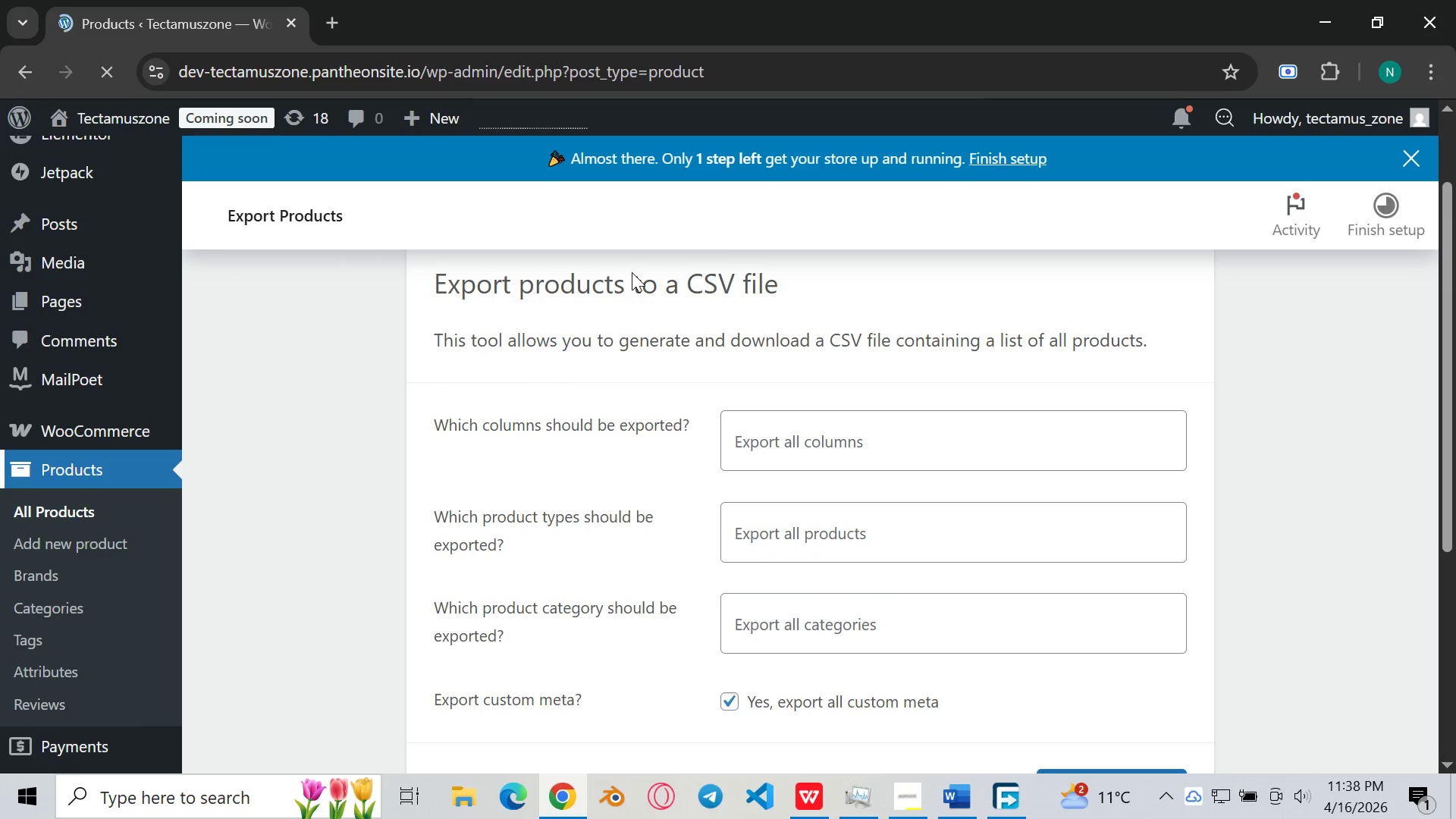 
scroll: coordinate [632, 272], scroll_direction: up, amount: 1.0
 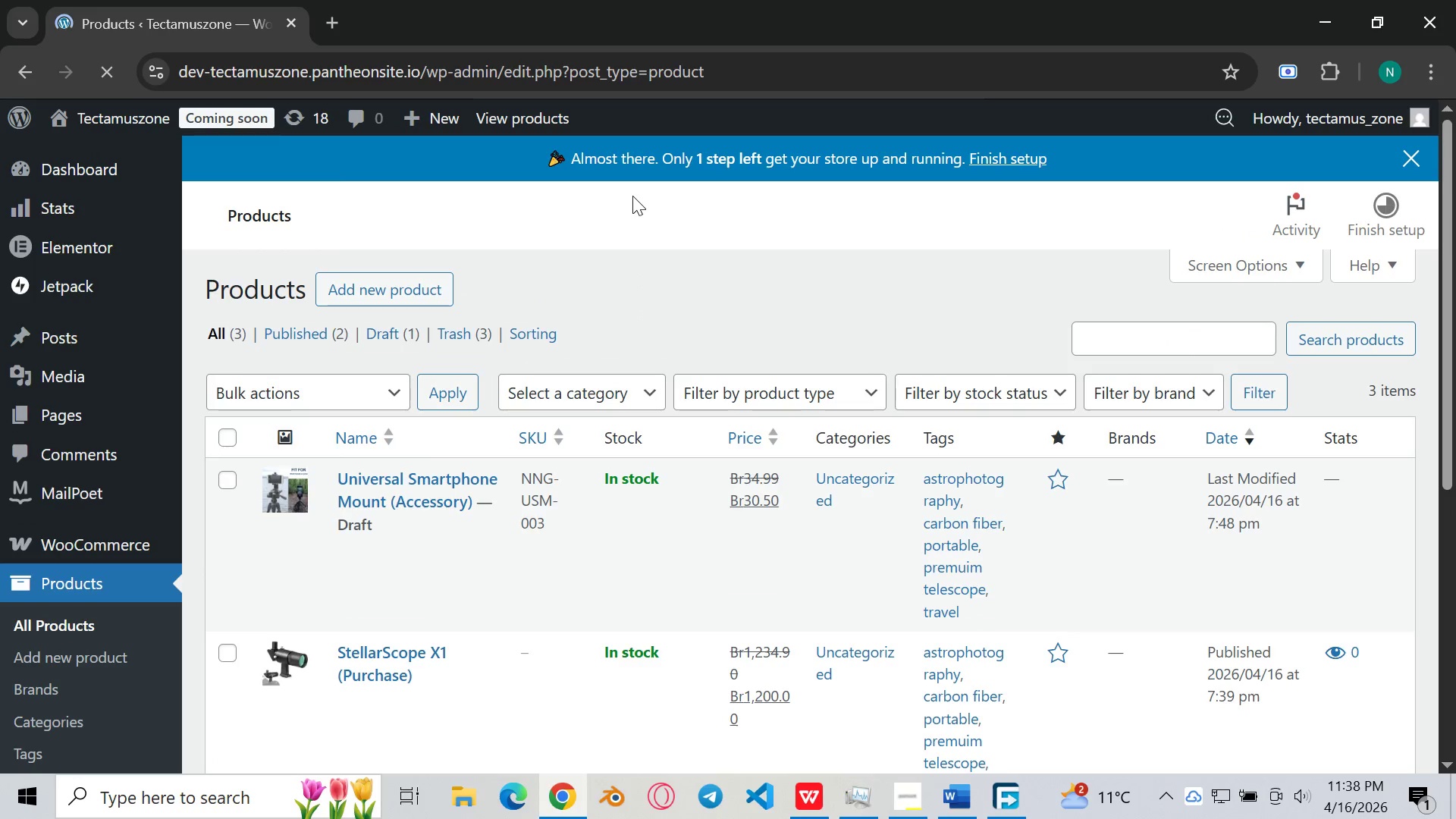 
wait(7.96)
 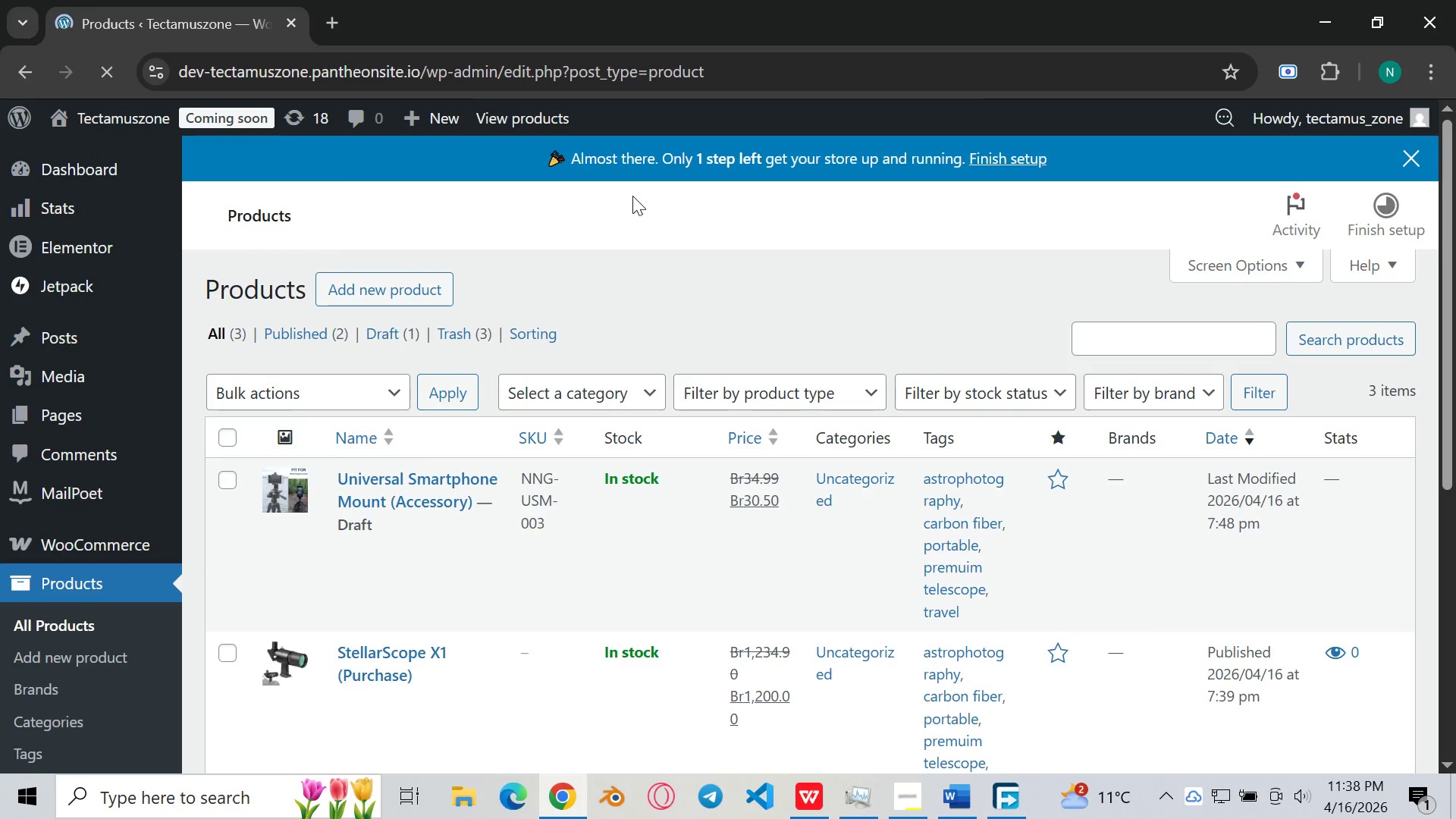 
left_click([1387, 221])
 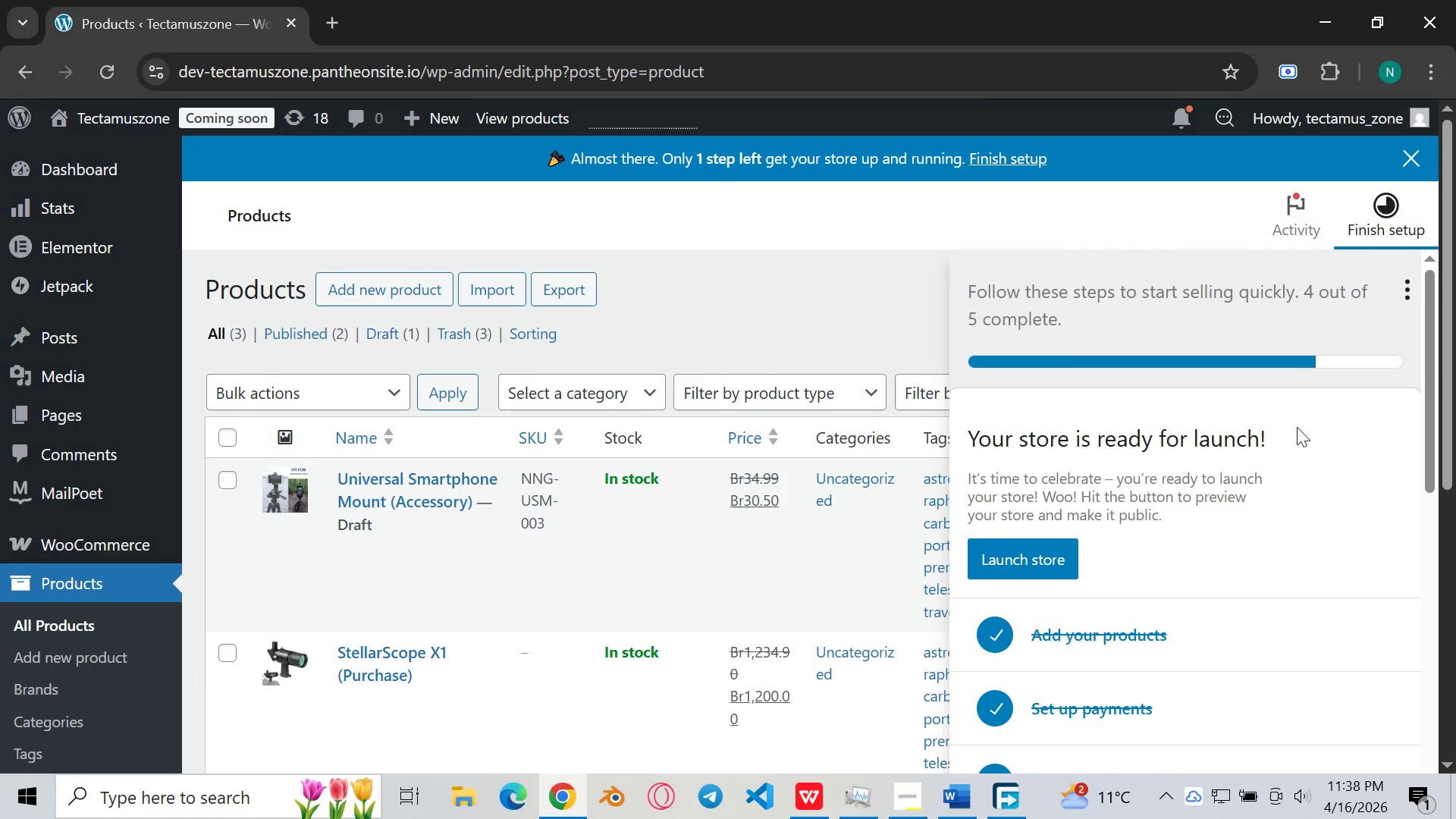 
scroll: coordinate [1245, 499], scroll_direction: down, amount: 3.0
 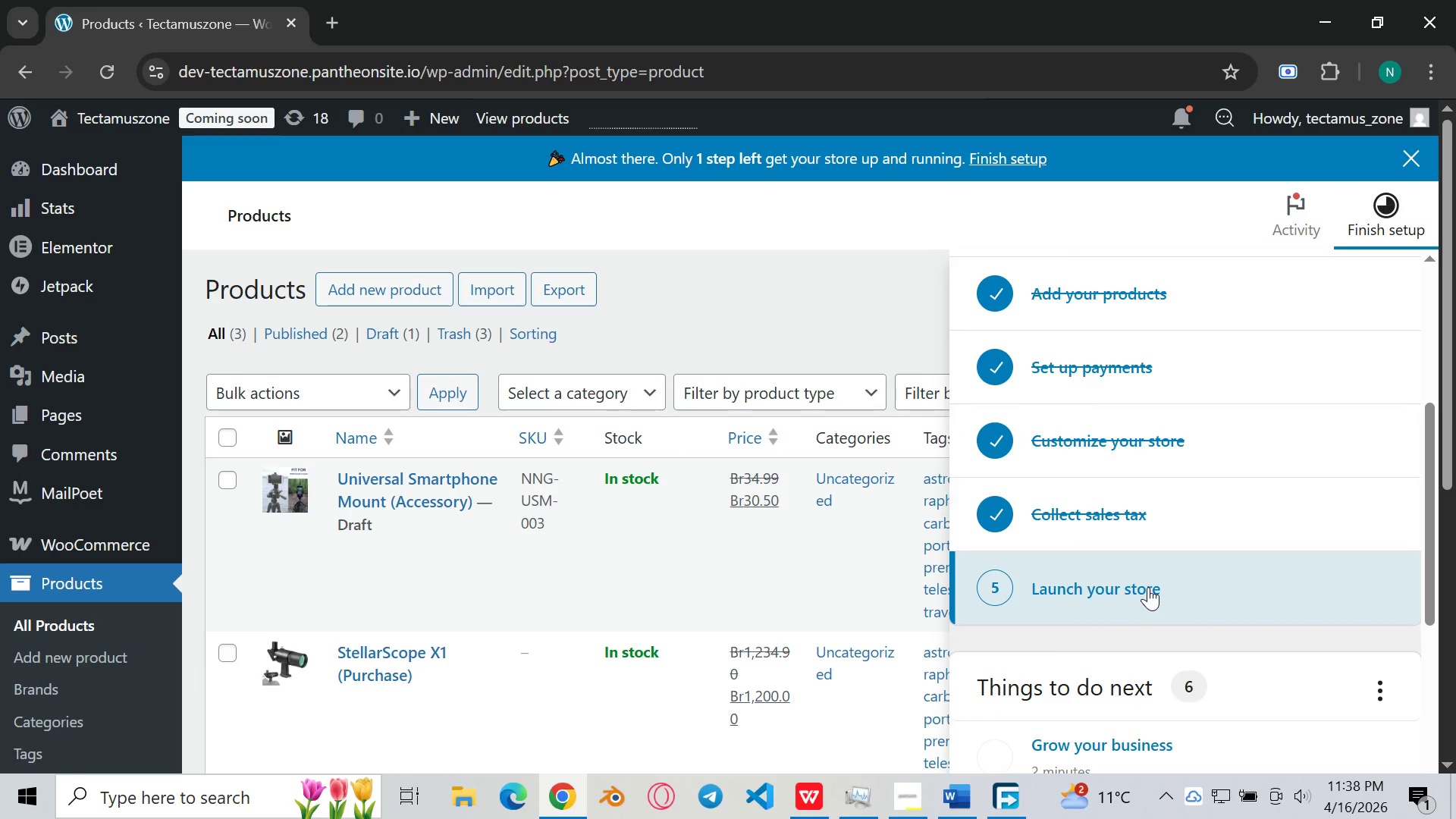 
left_click([1148, 587])
 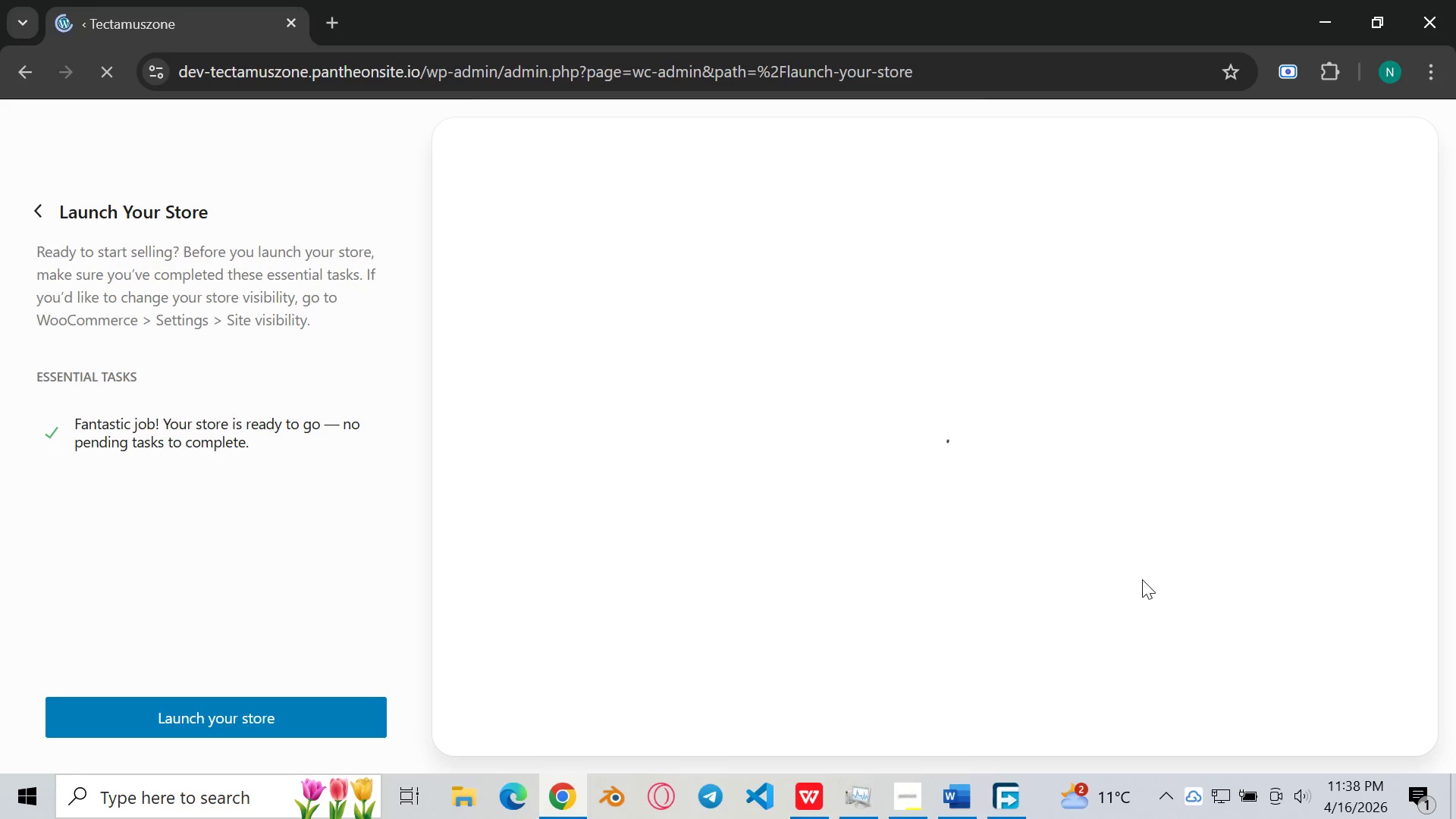 
wait(16.47)
 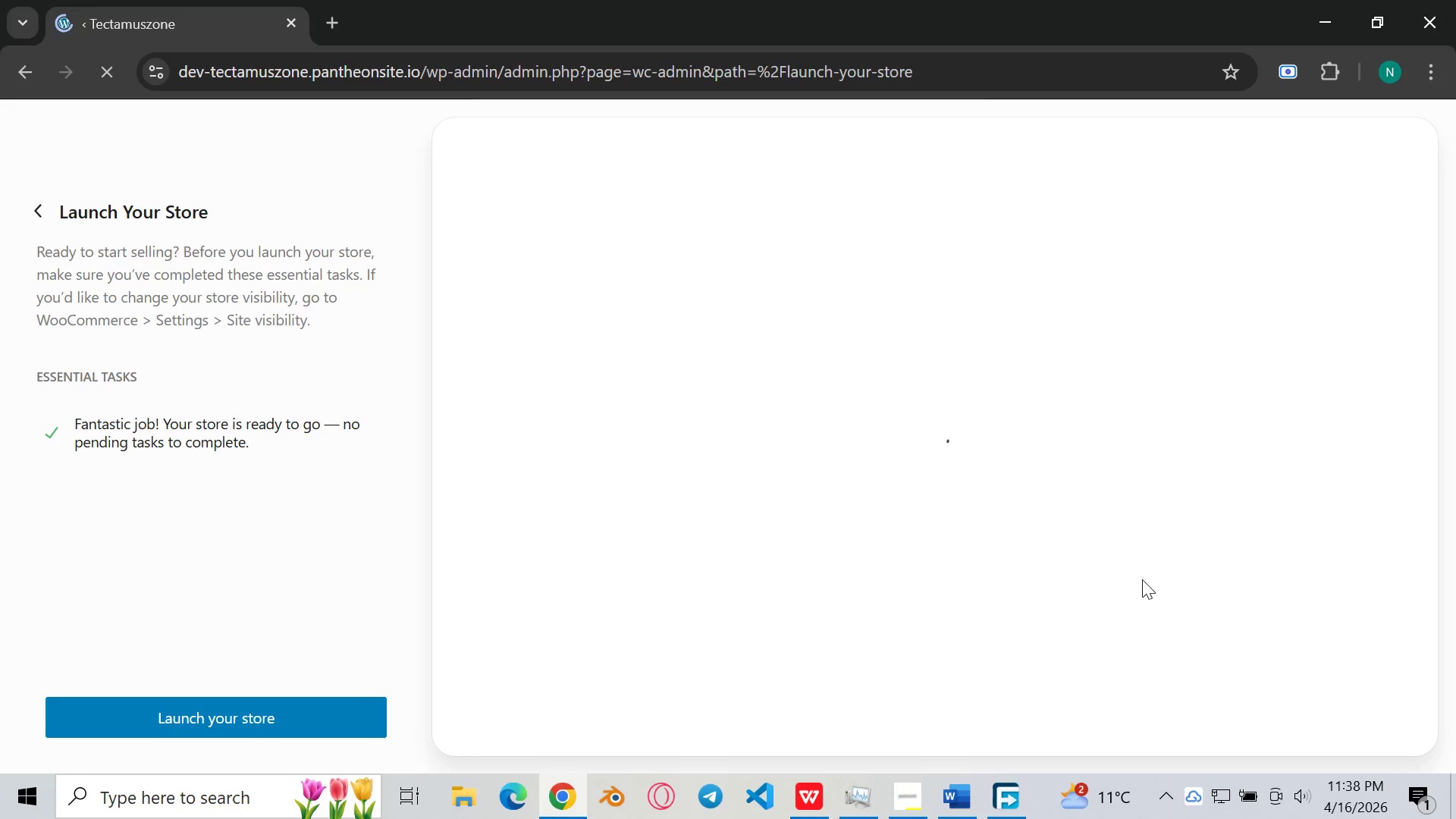 
left_click([1390, 164])
 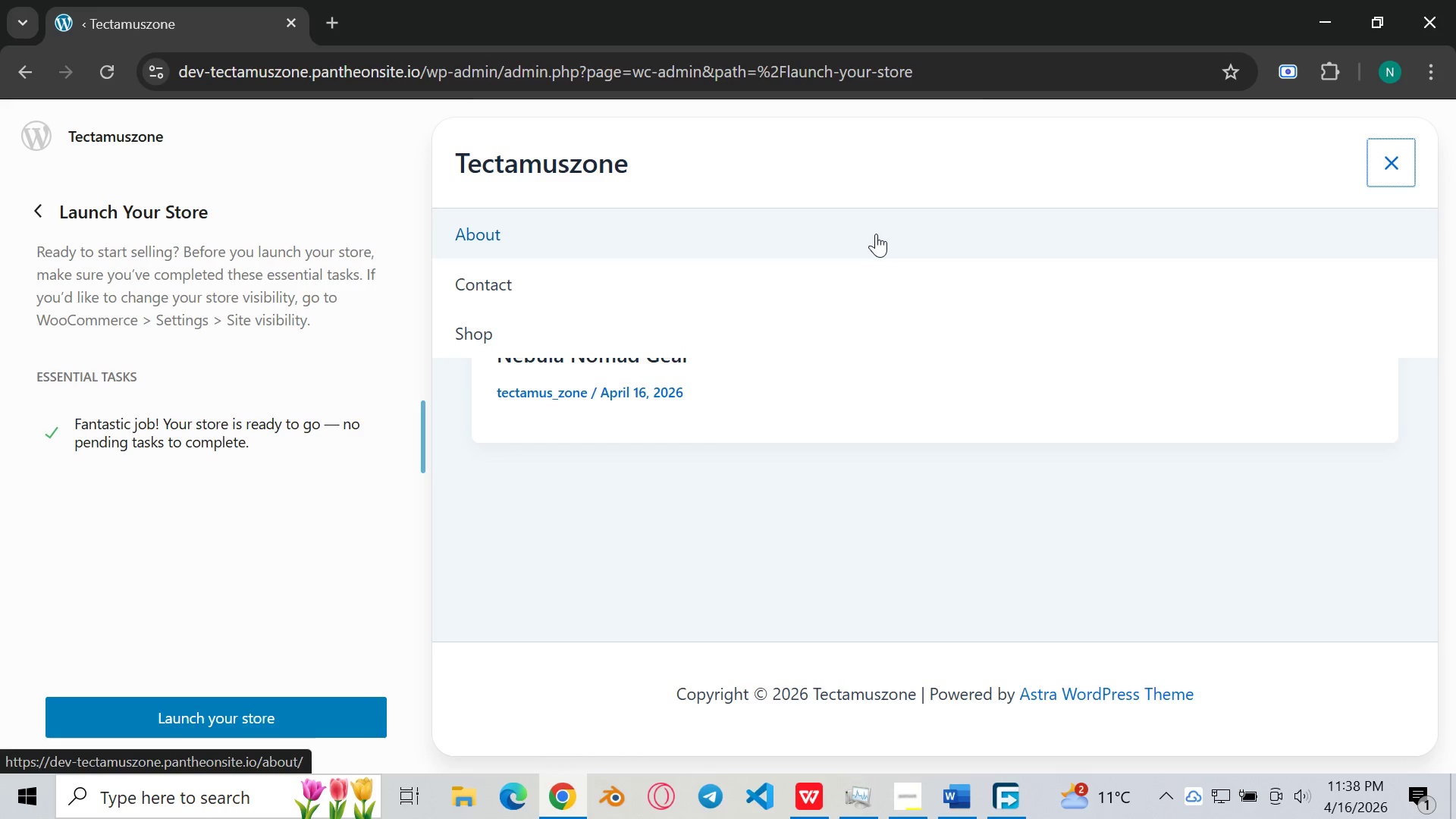 
left_click([876, 234])
 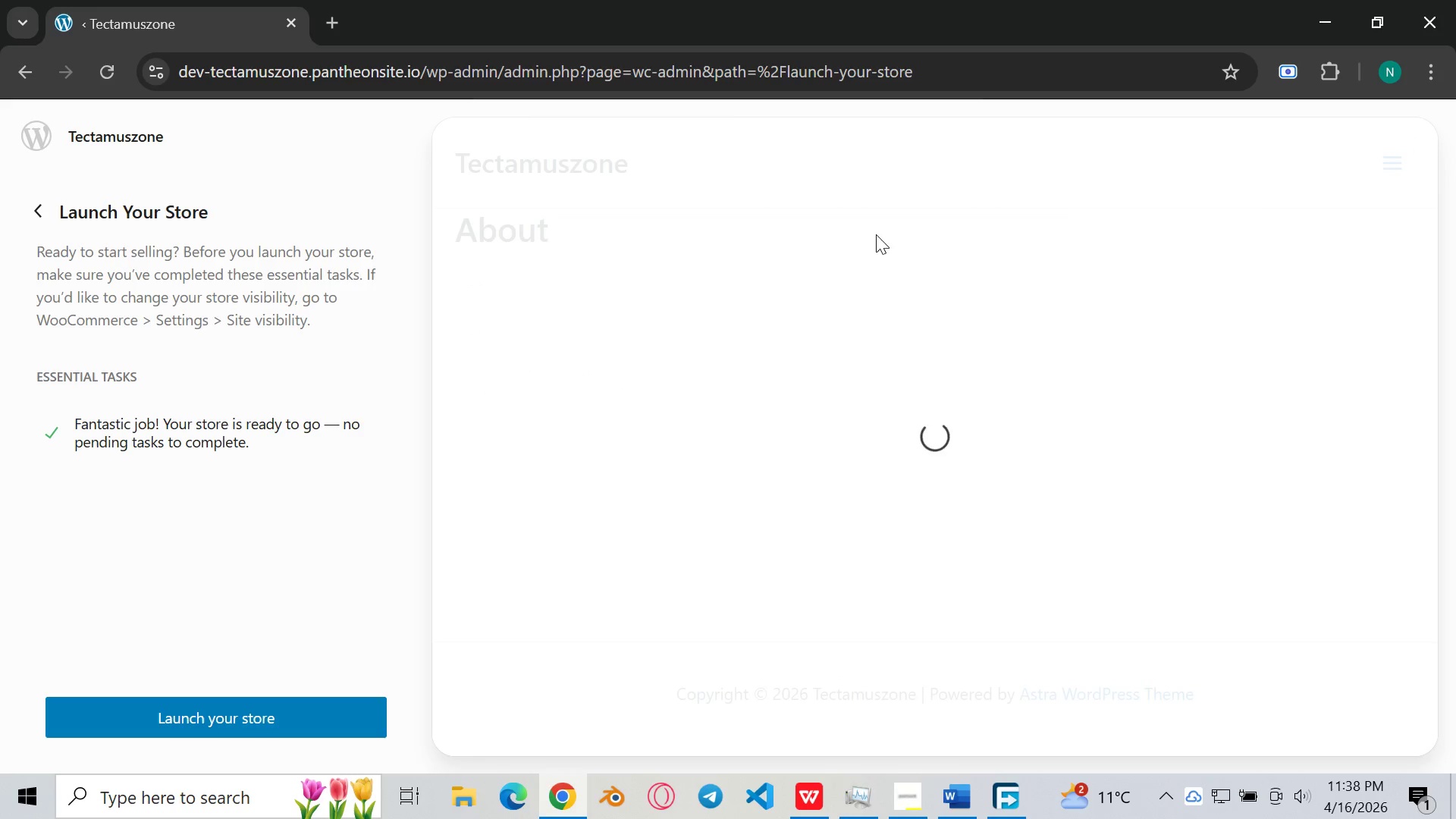 
scroll: coordinate [876, 234], scroll_direction: down, amount: 4.0
 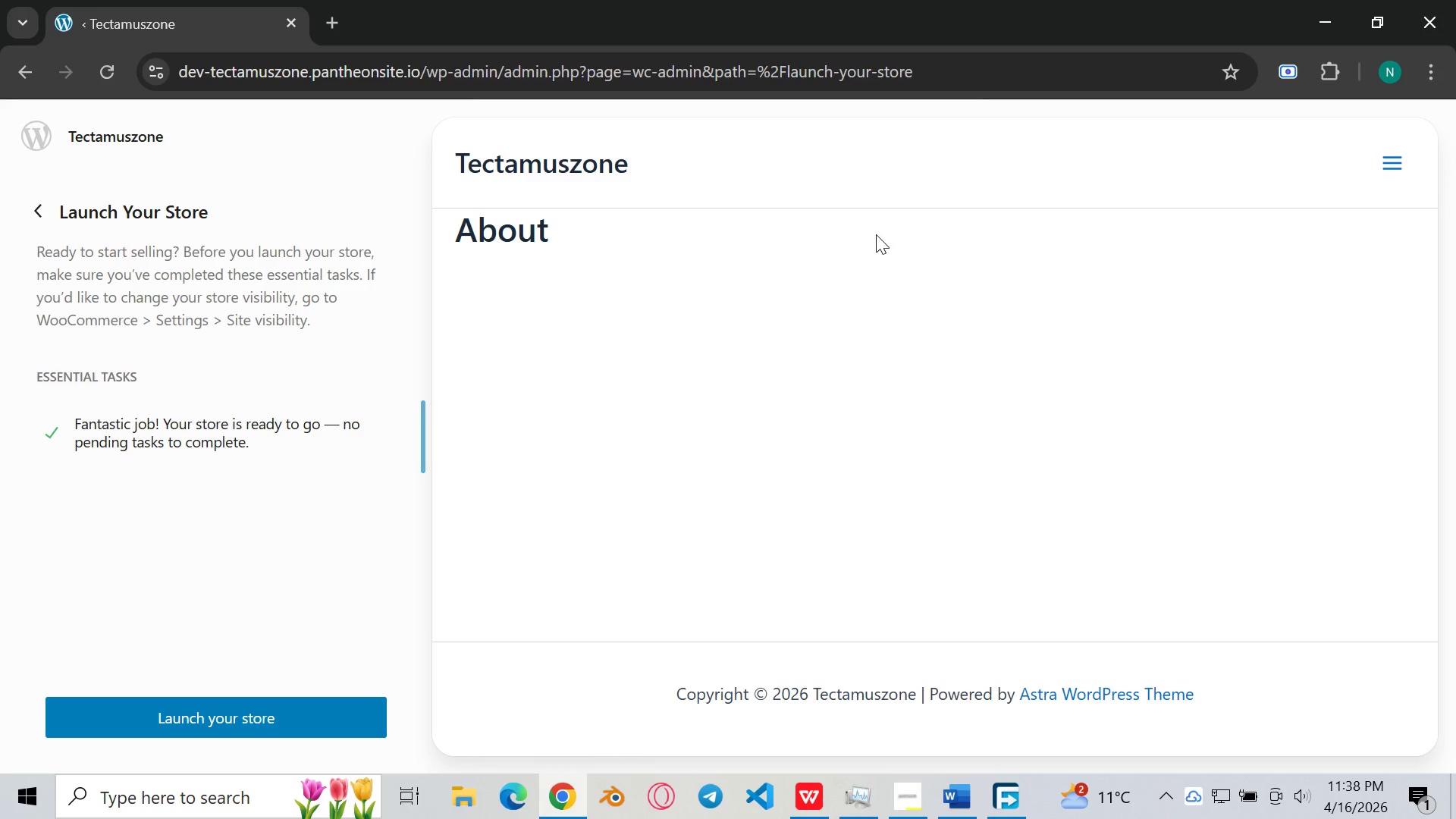 
scroll: coordinate [876, 234], scroll_direction: up, amount: 1.0
 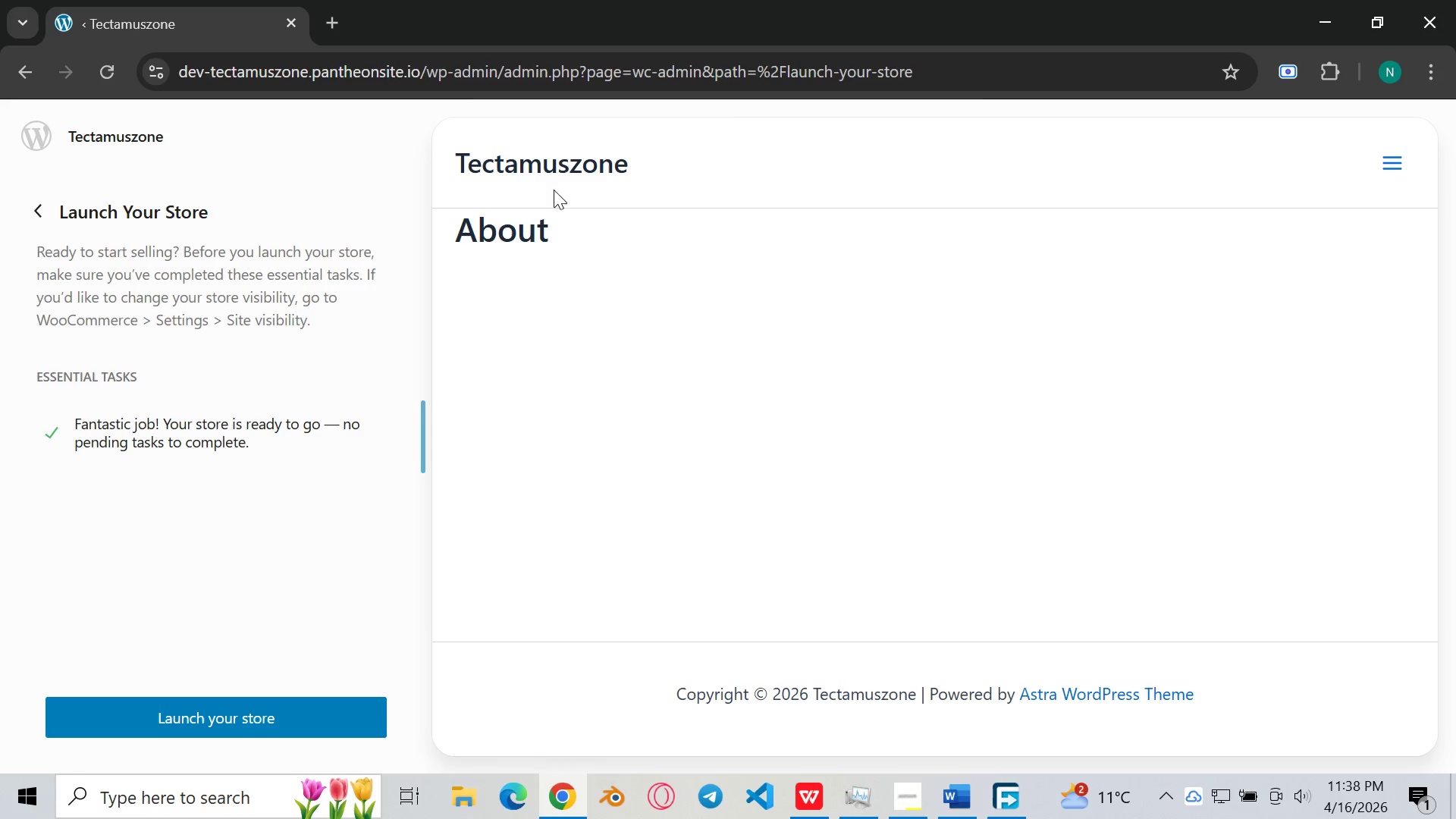 
left_click([1389, 155])
 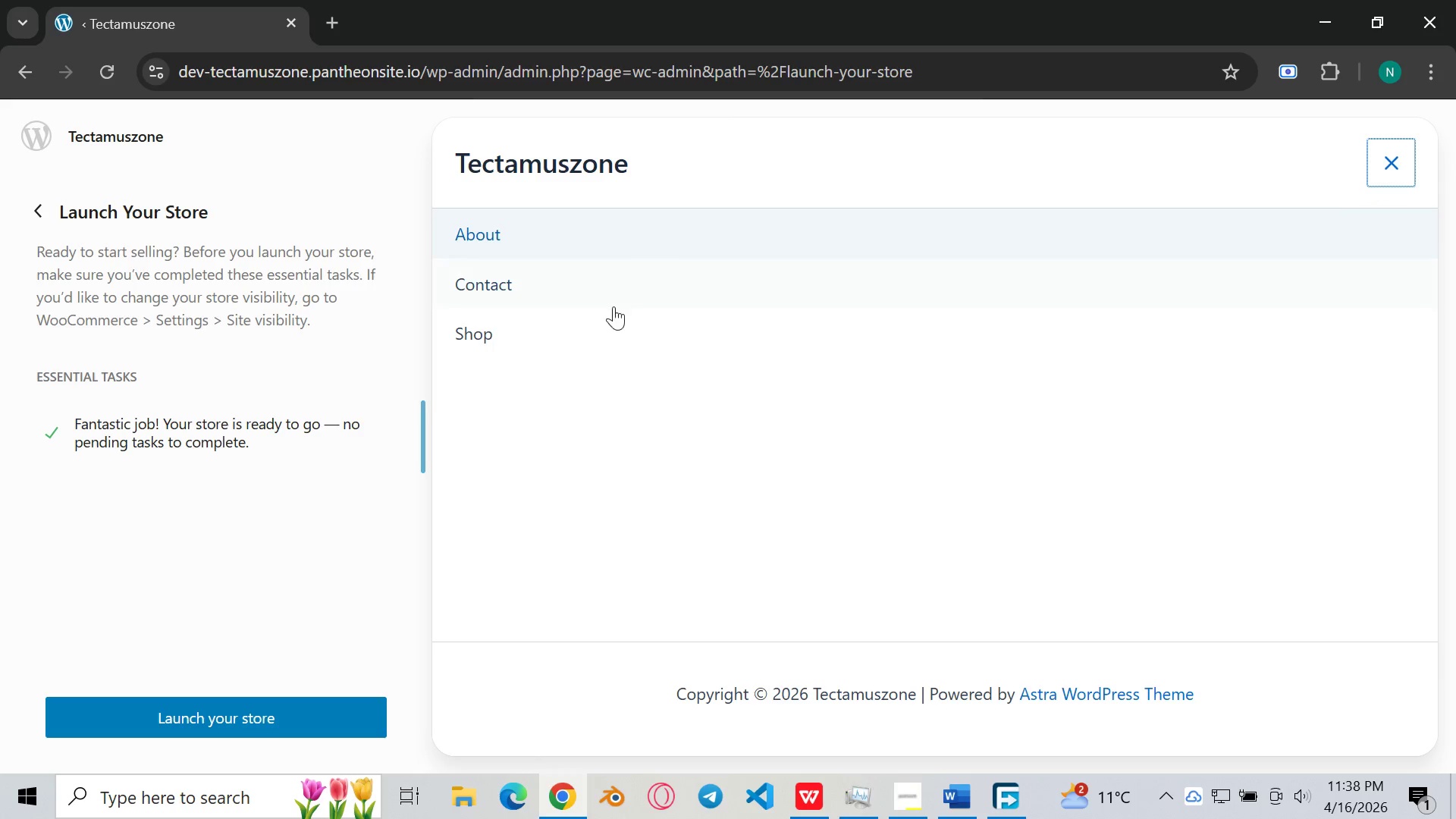 
left_click([602, 315])
 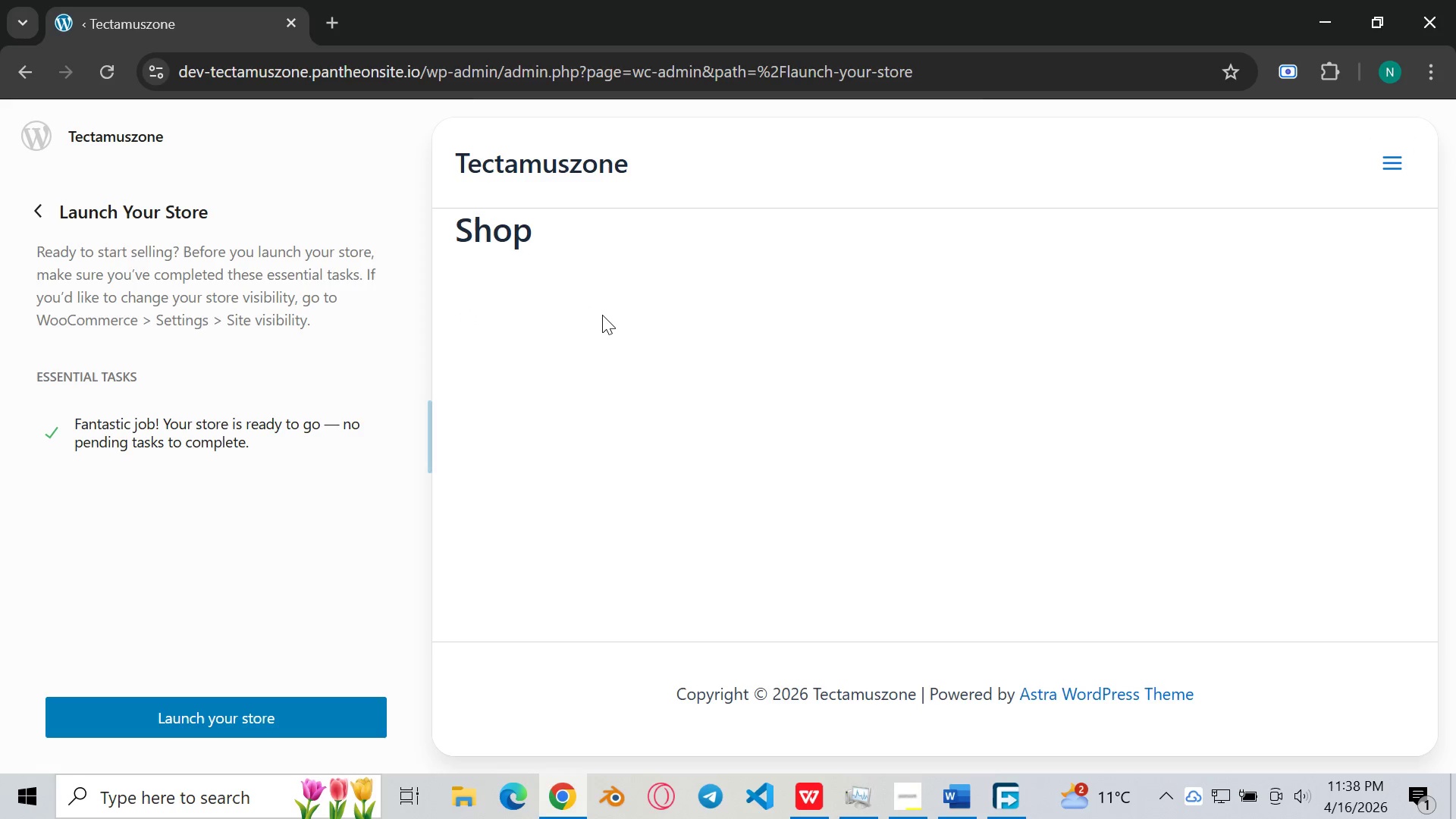 
wait(6.11)
 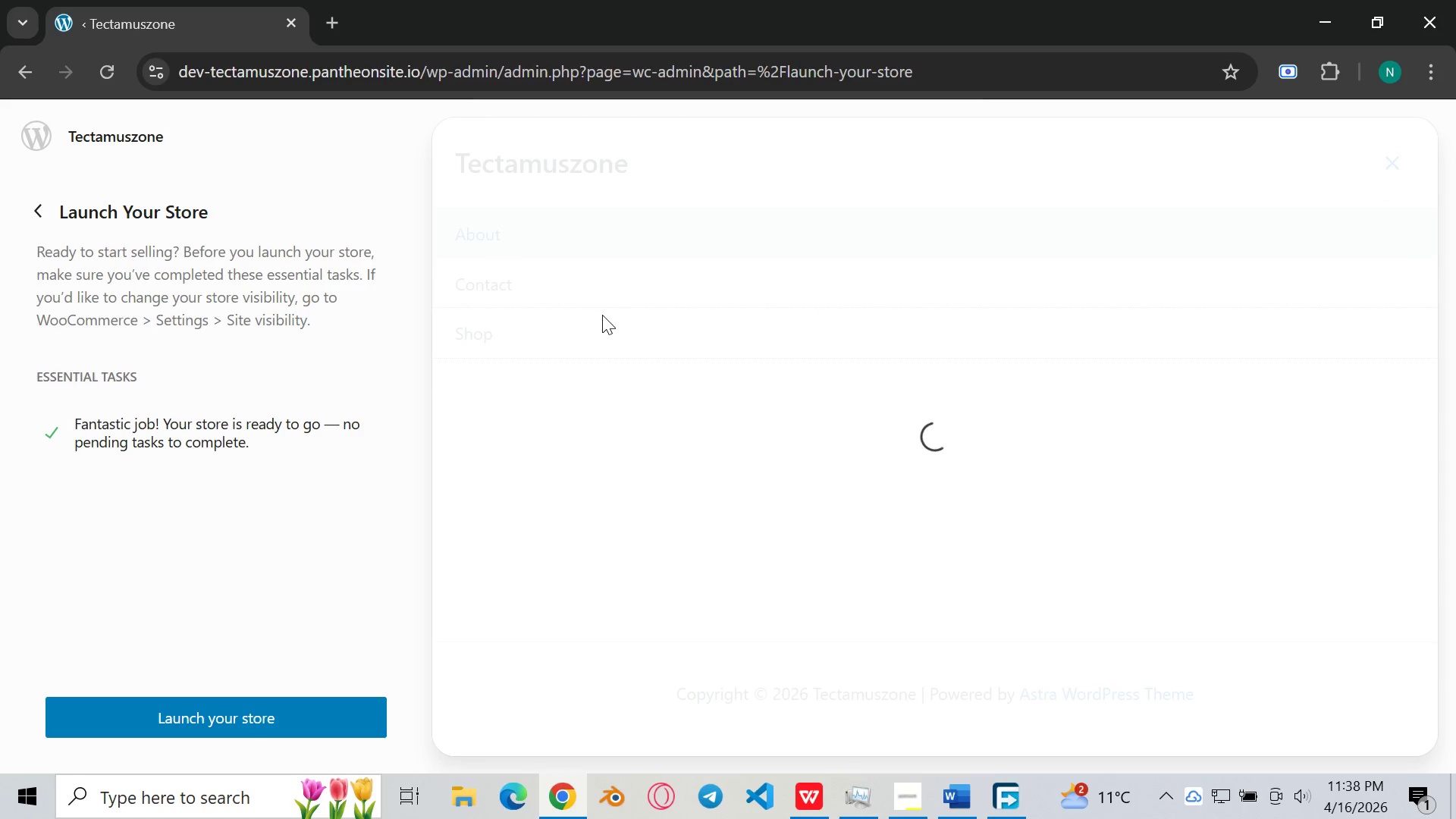 
left_click([337, 485])
 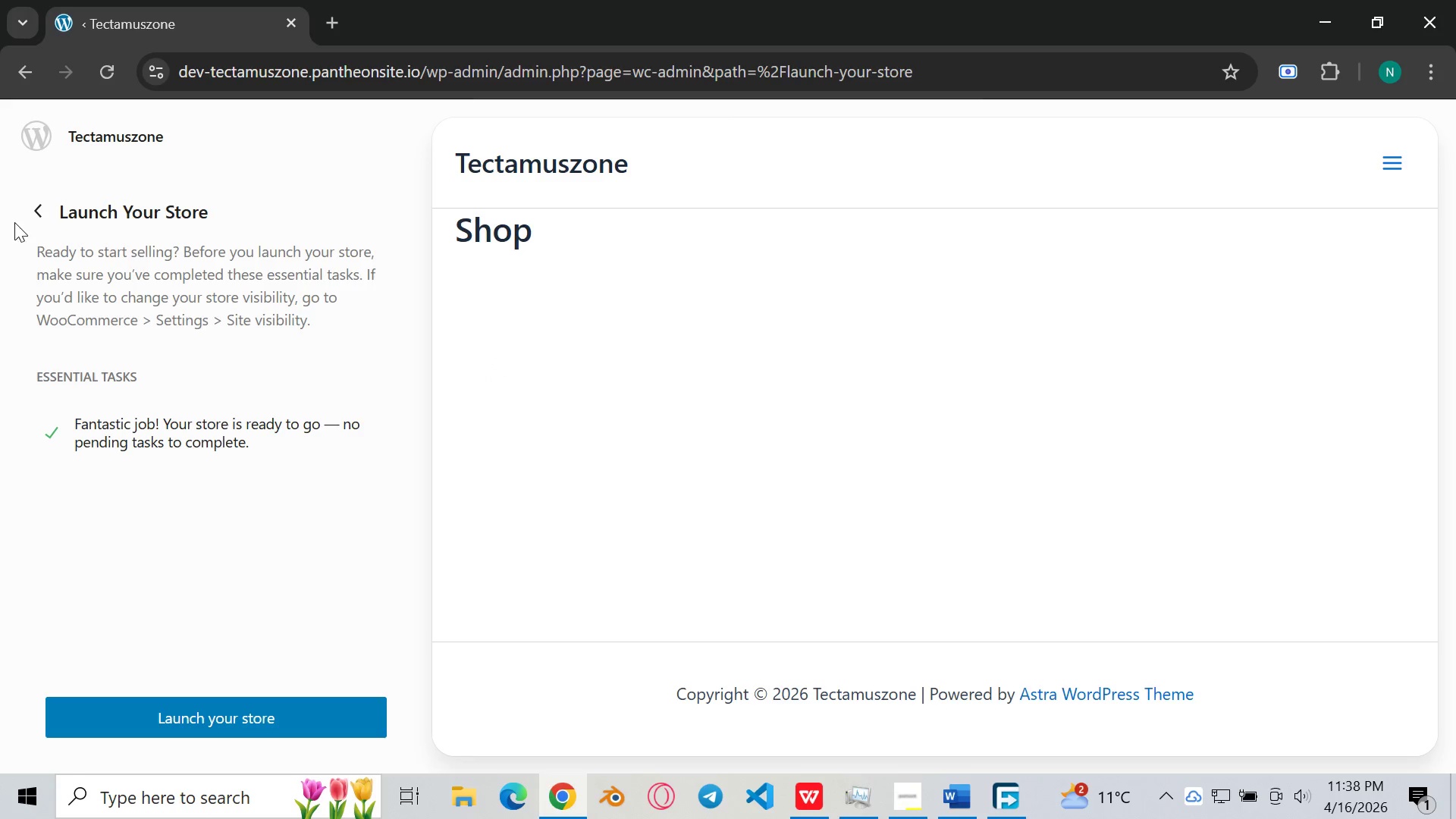 
left_click([25, 207])
 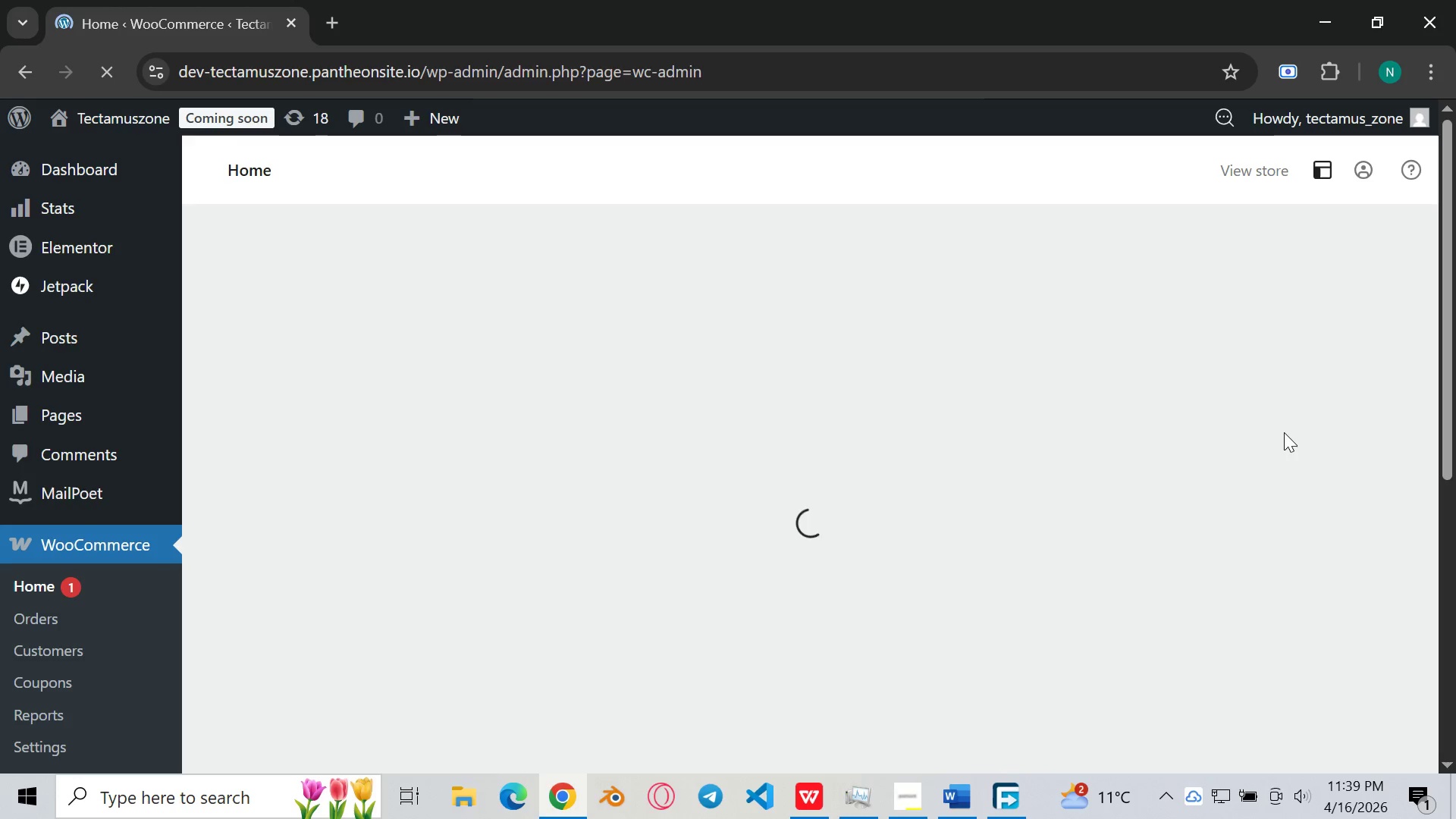 
wait(17.53)
 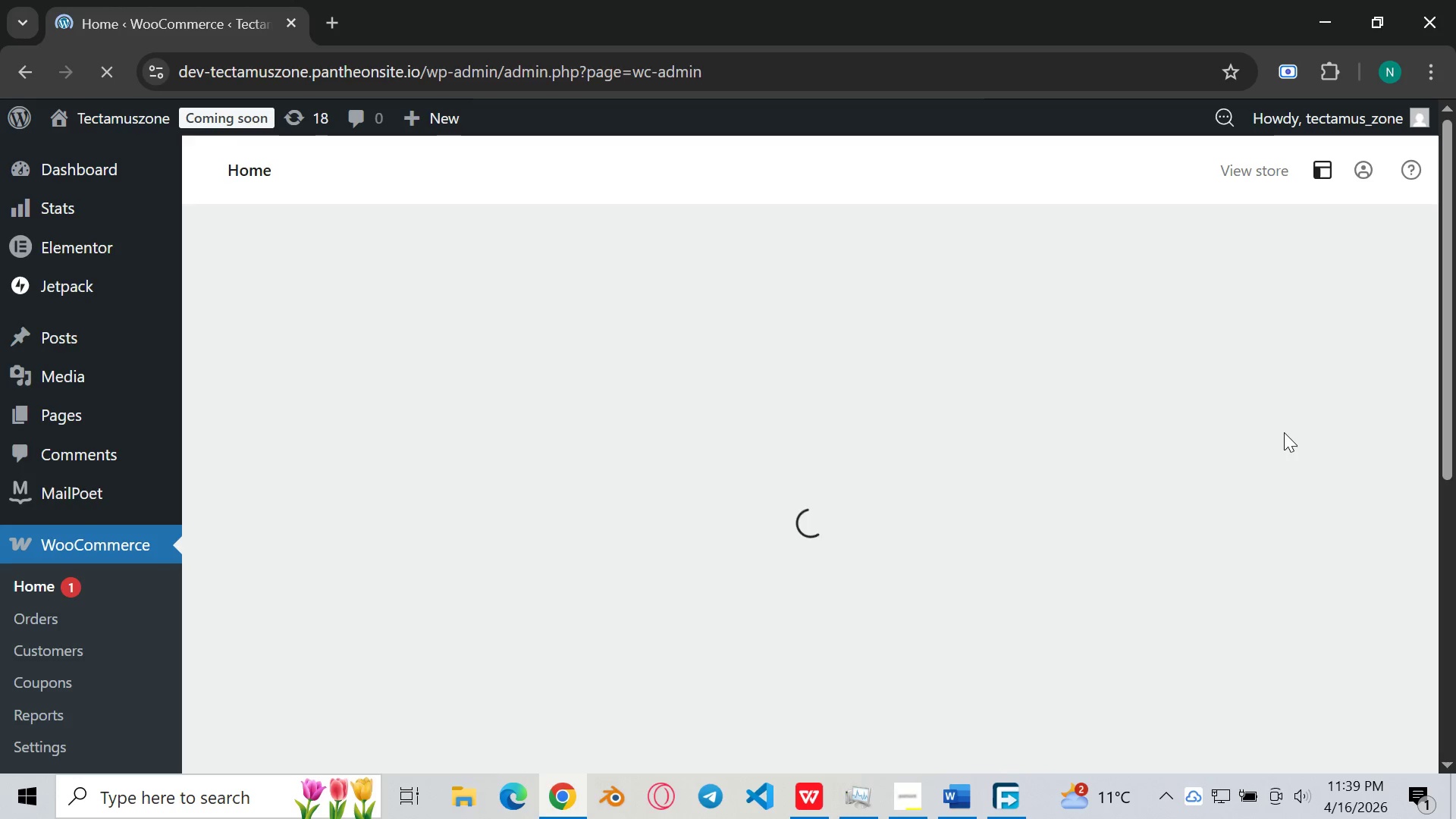 
scroll: coordinate [540, 455], scroll_direction: down, amount: 3.0
 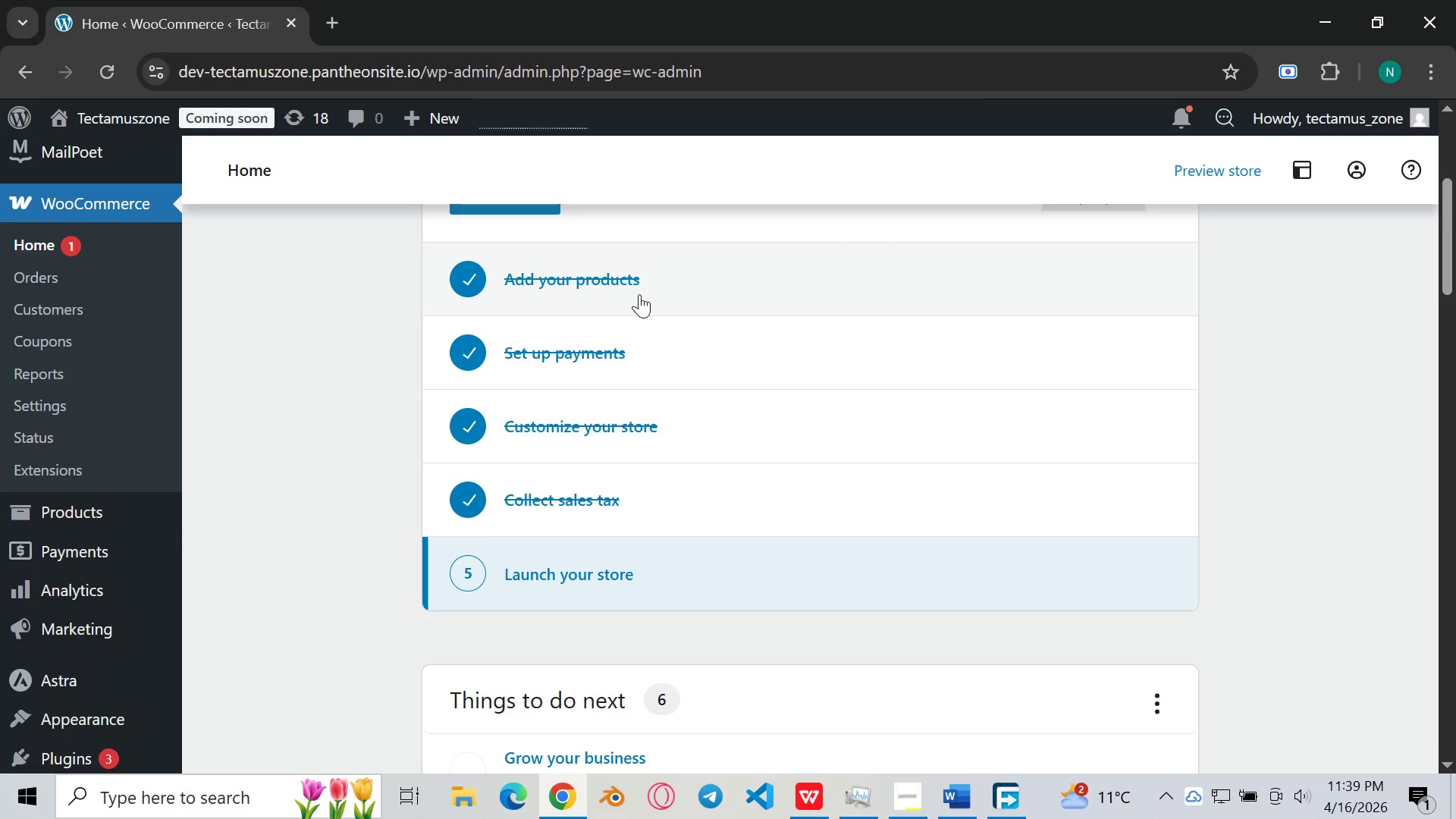 
left_click([639, 294])
 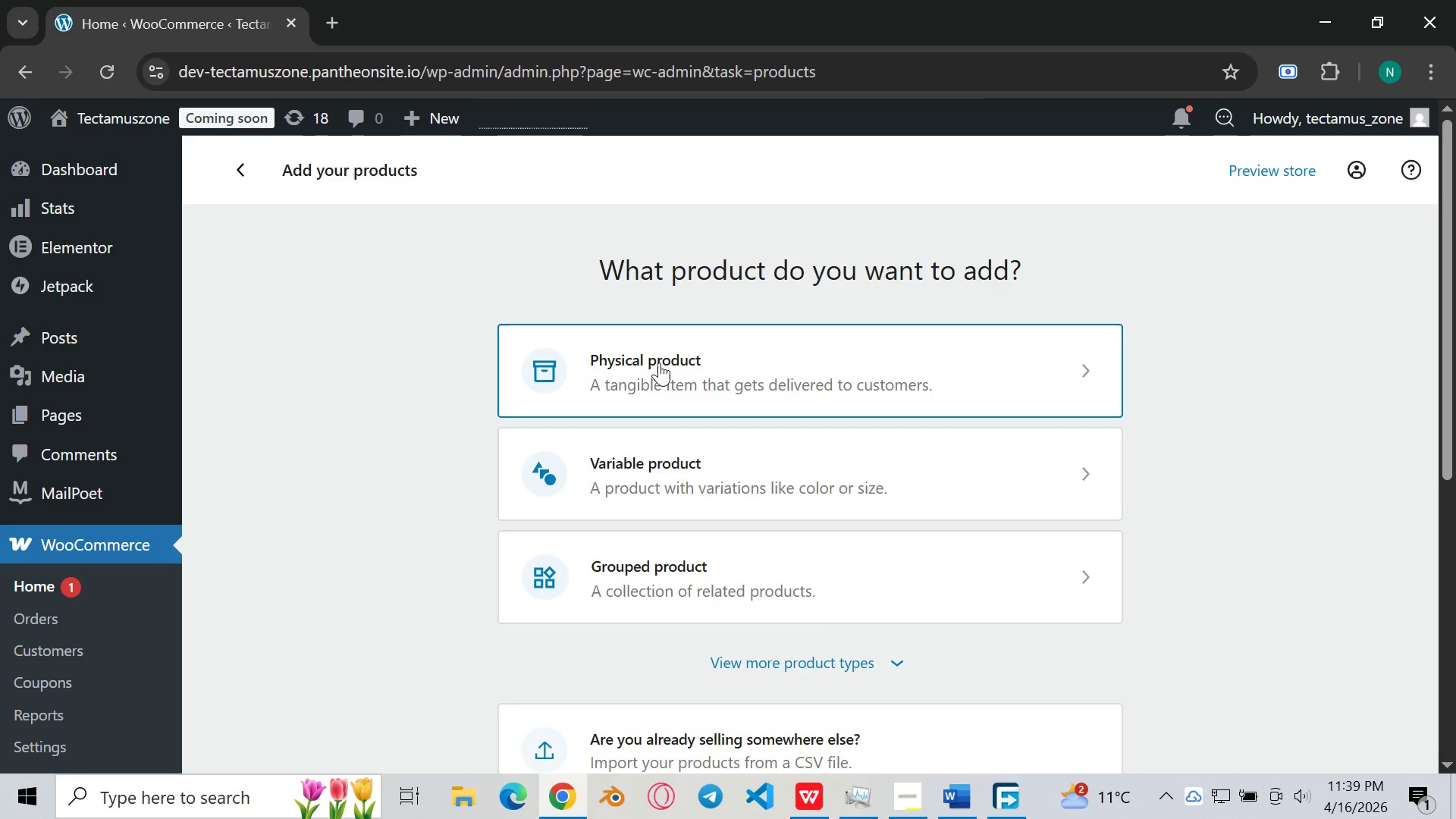 
scroll: coordinate [717, 388], scroll_direction: down, amount: 1.0
 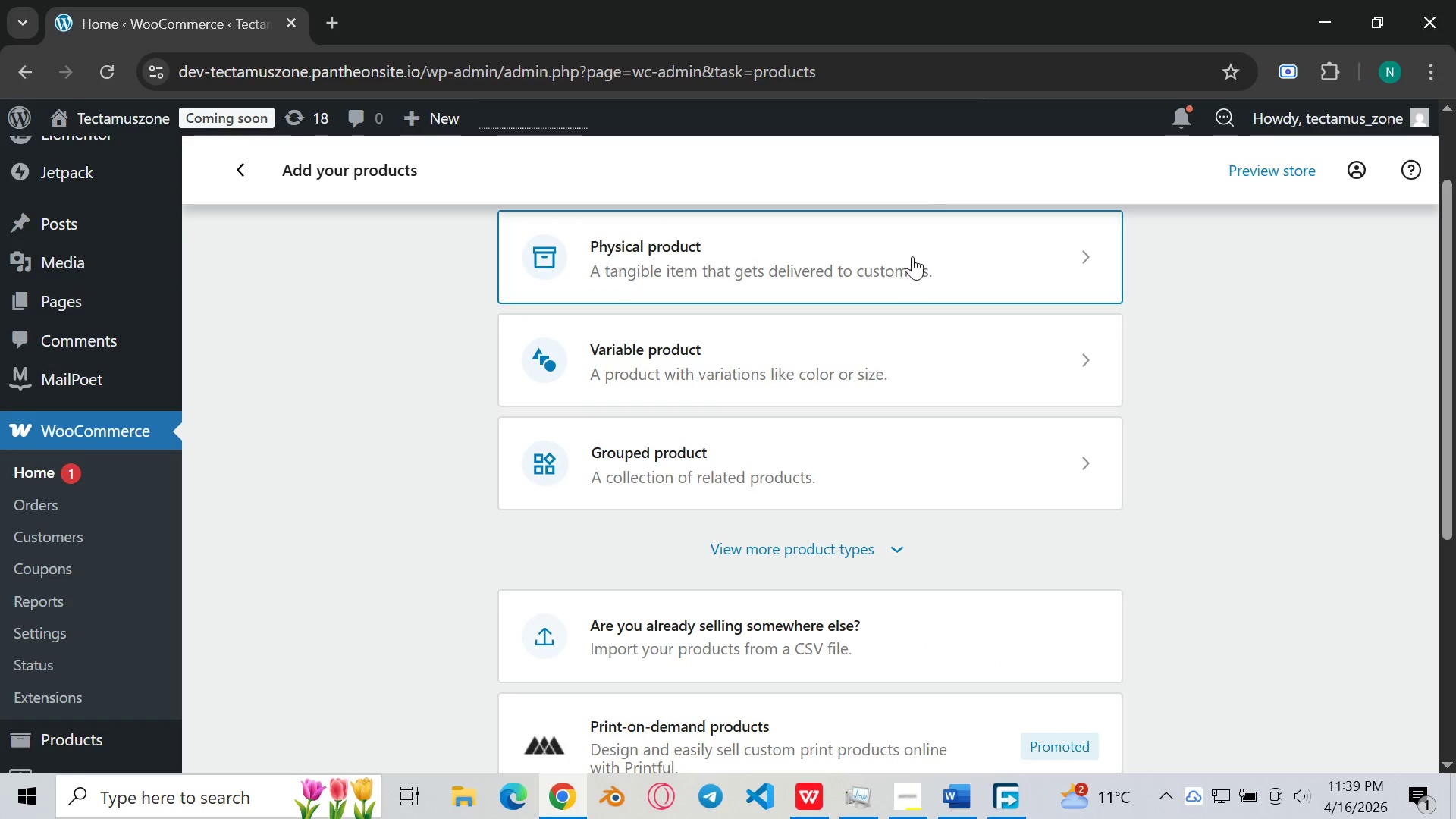 
left_click([913, 256])
 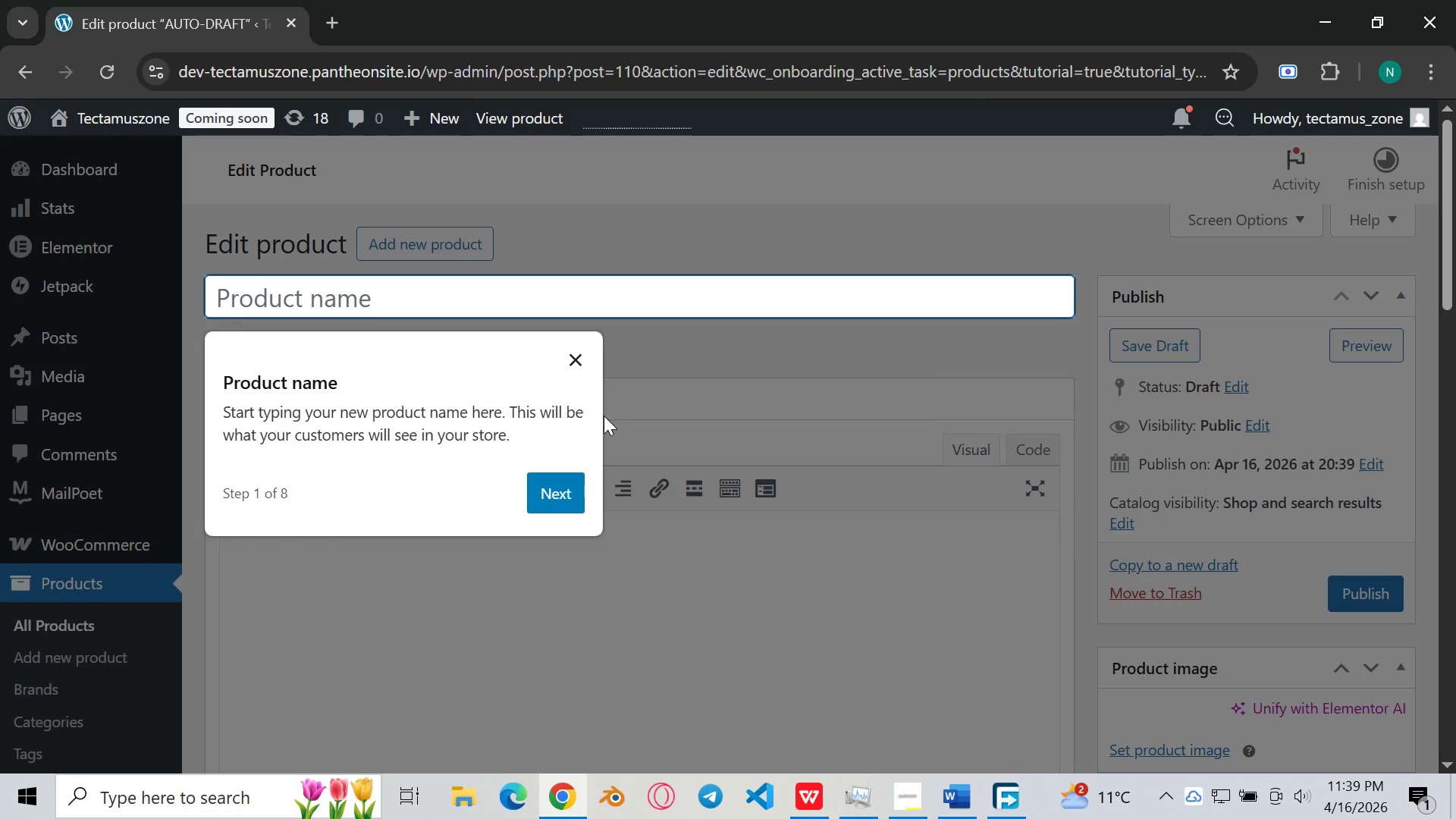 
wait(25.31)
 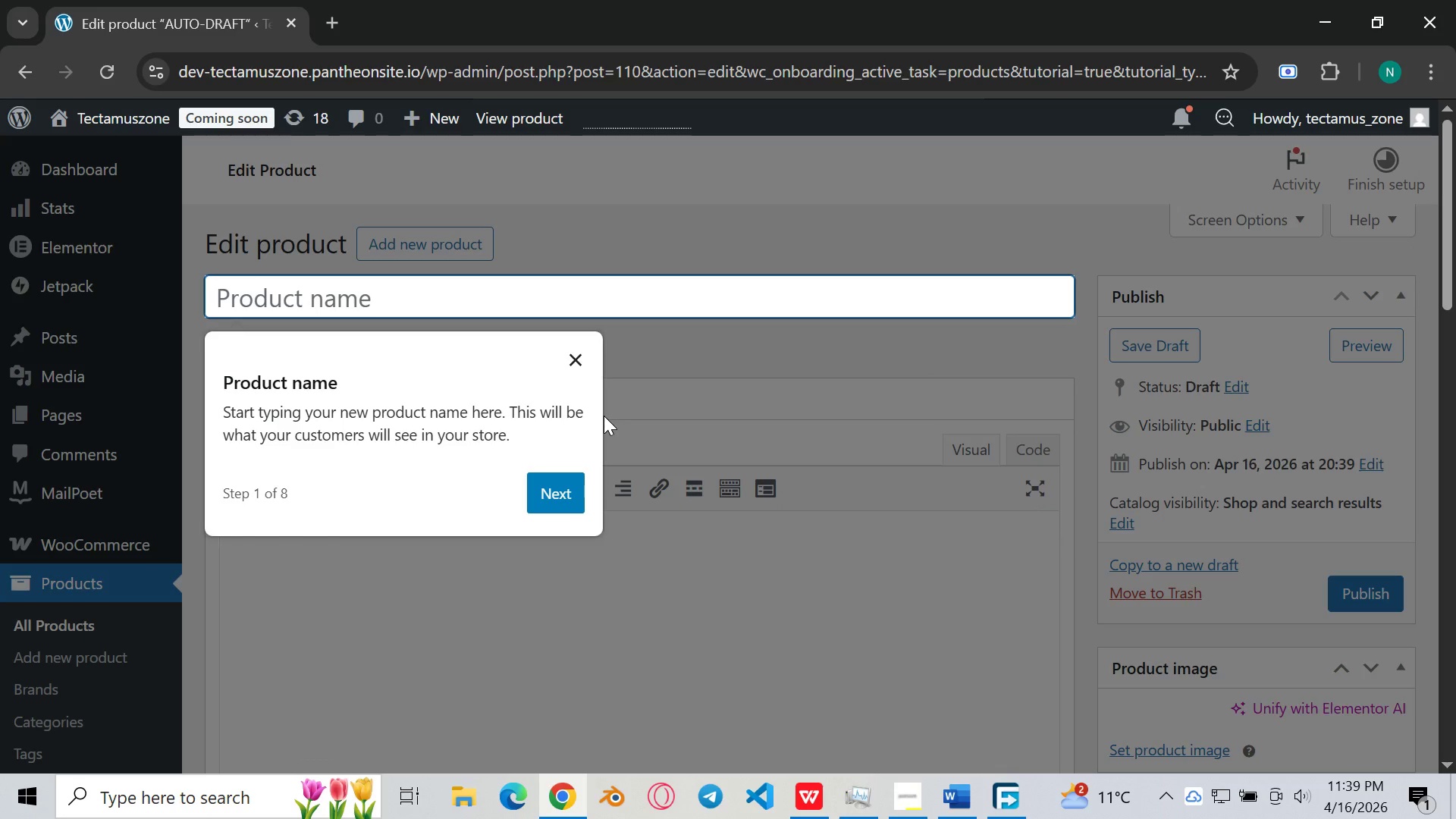 
left_click([582, 362])
 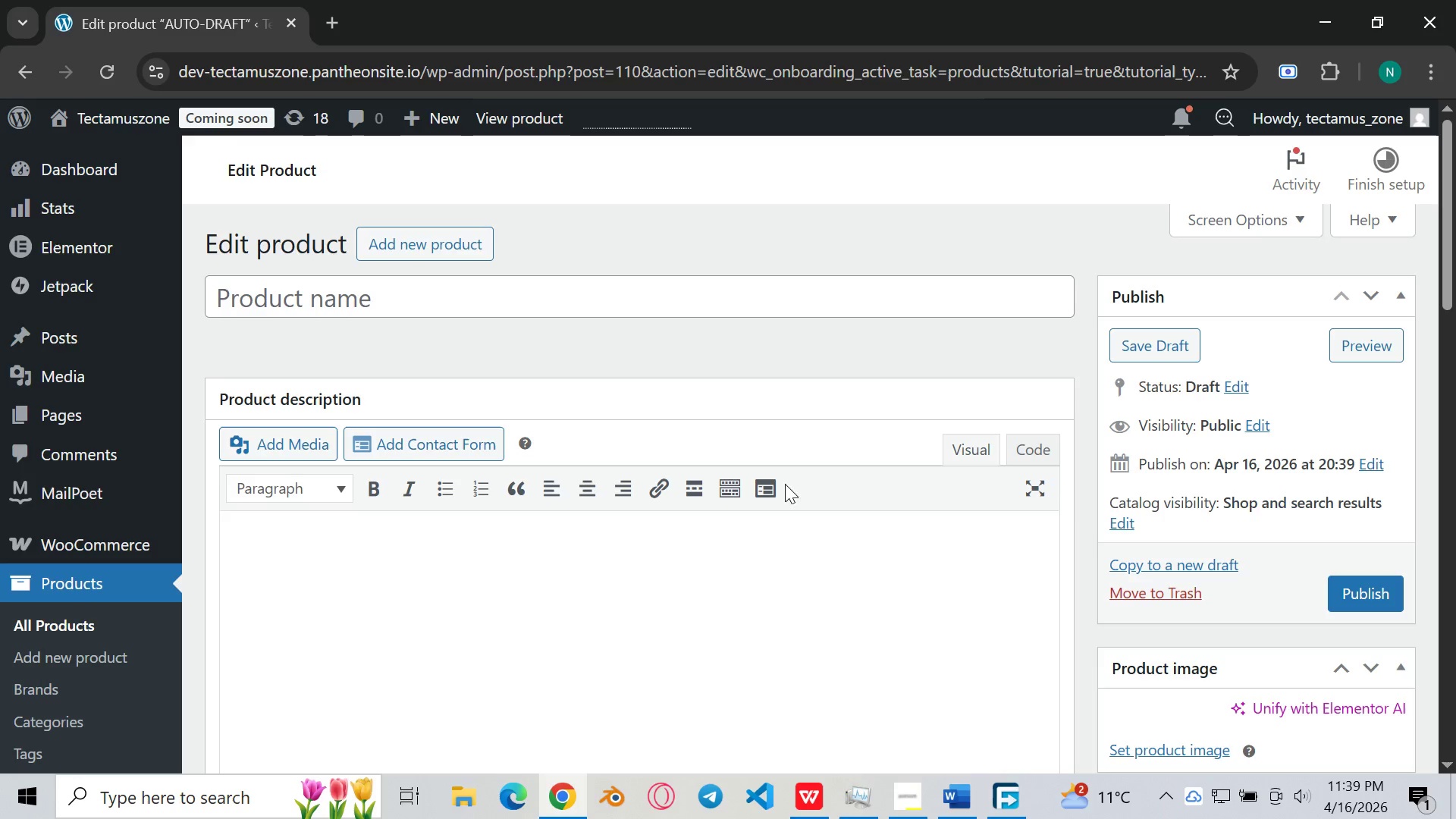 
scroll: coordinate [772, 488], scroll_direction: down, amount: 2.0
 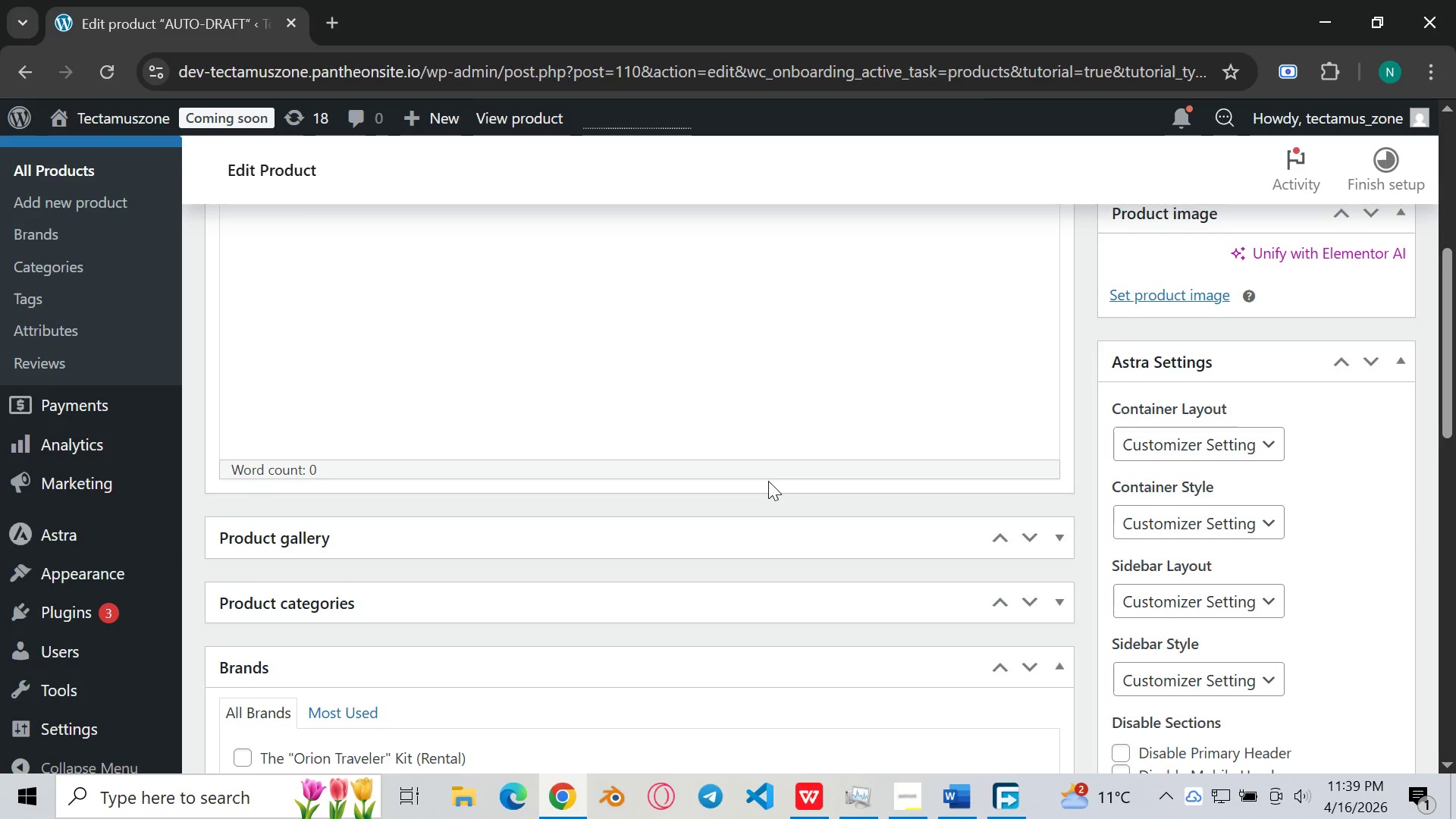 
left_click([751, 451])
 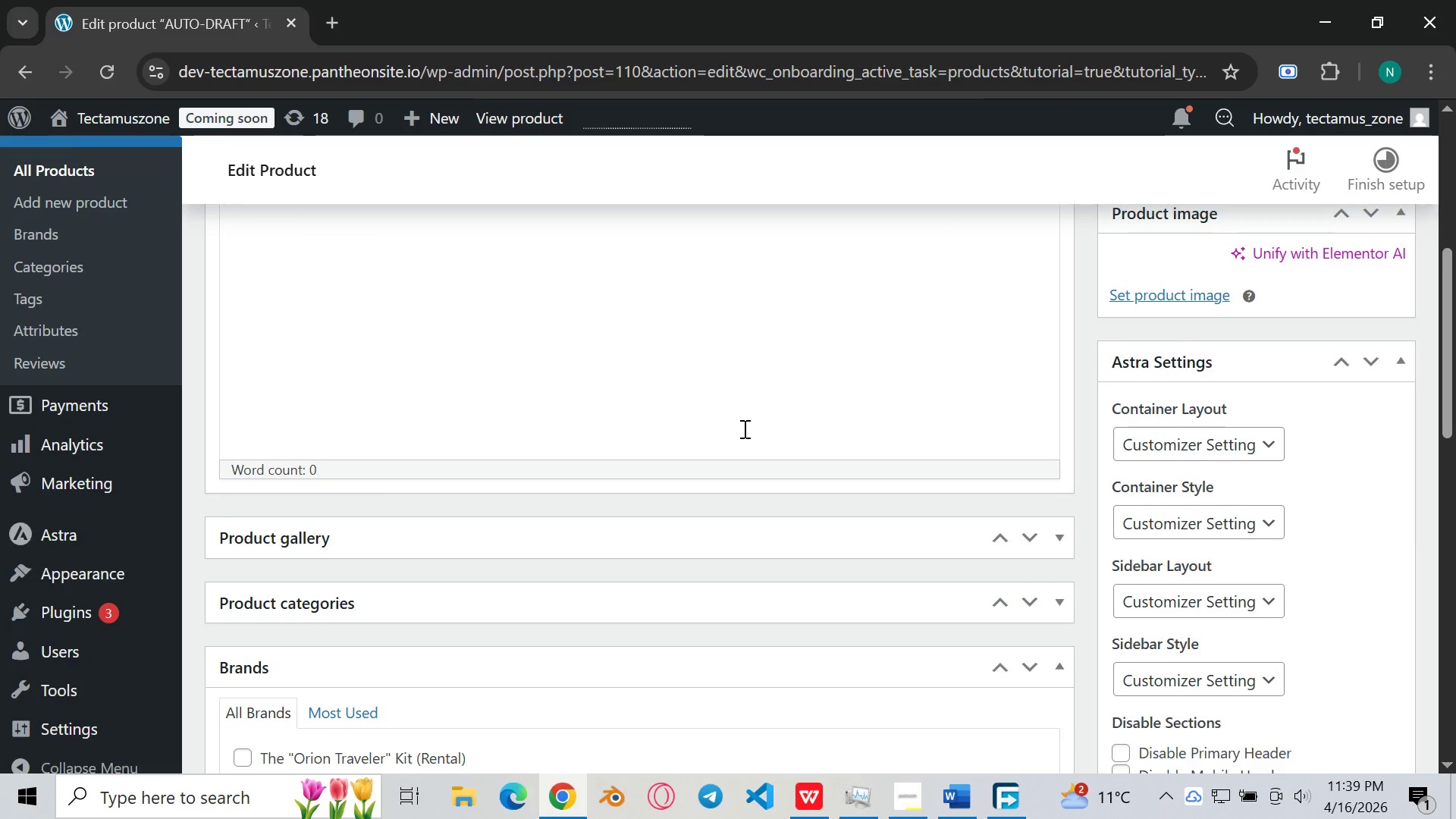 
scroll: coordinate [743, 428], scroll_direction: up, amount: 2.0
 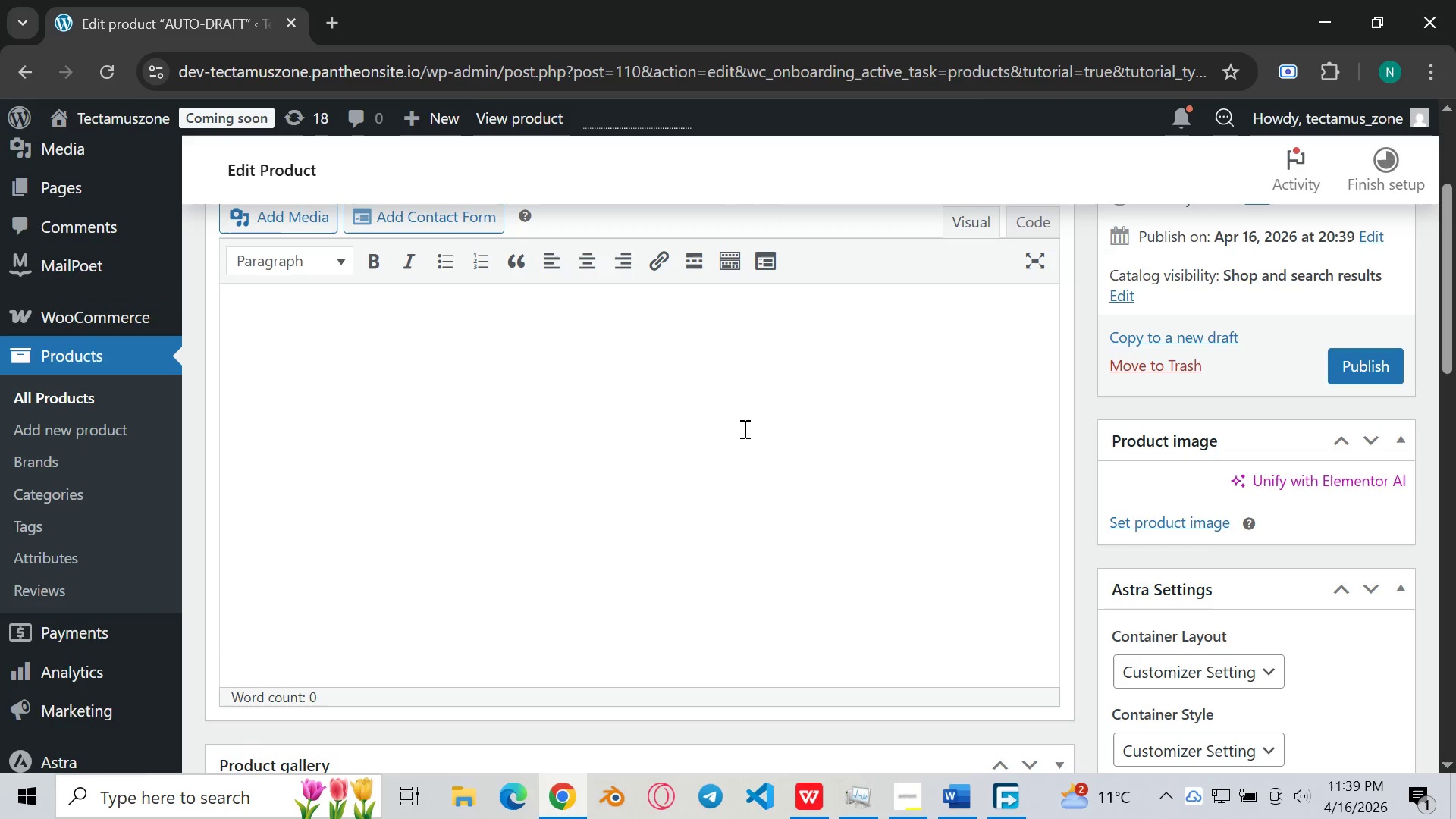 
left_click([743, 428])
 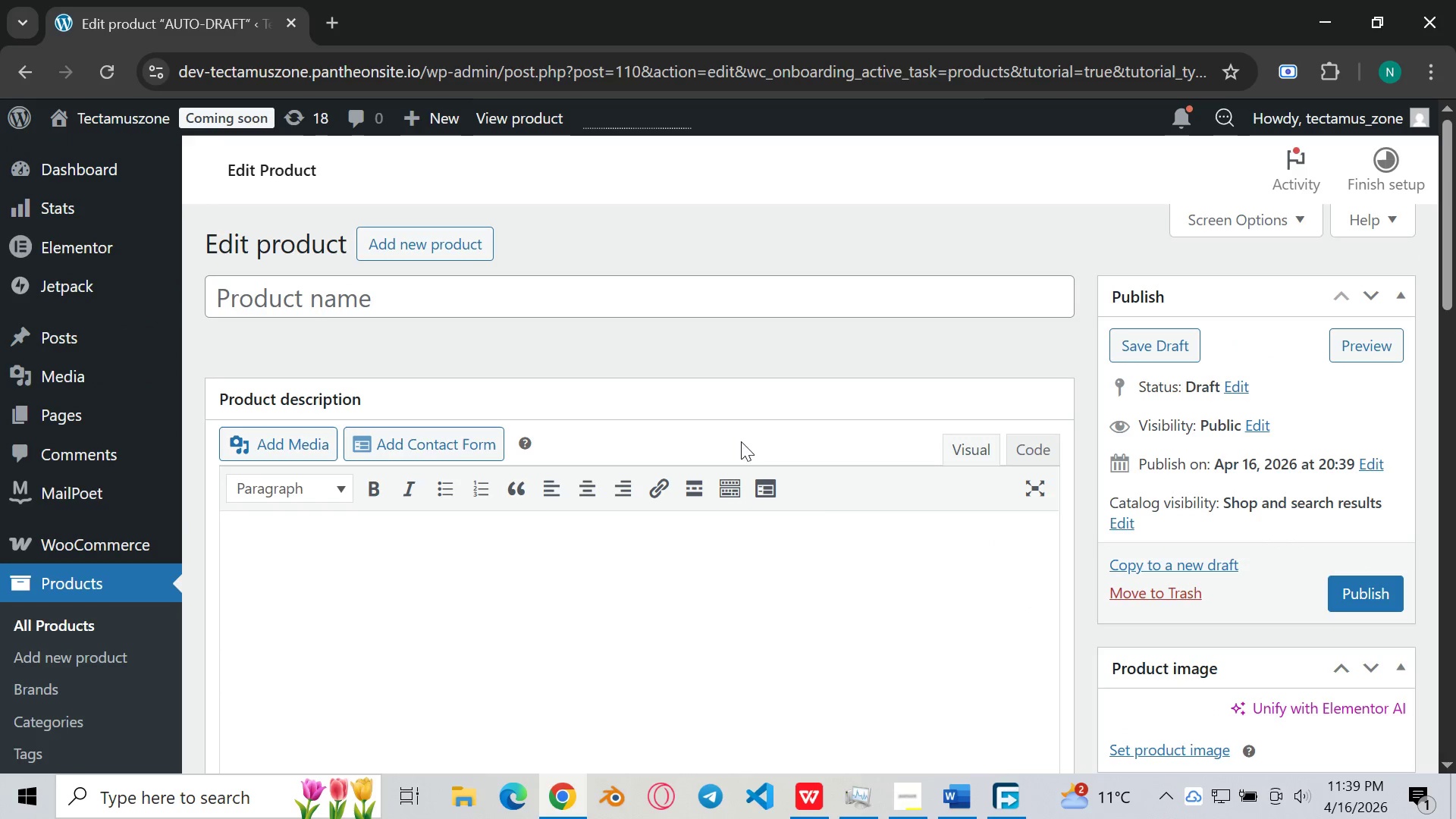 
scroll: coordinate [742, 531], scroll_direction: down, amount: 2.0
 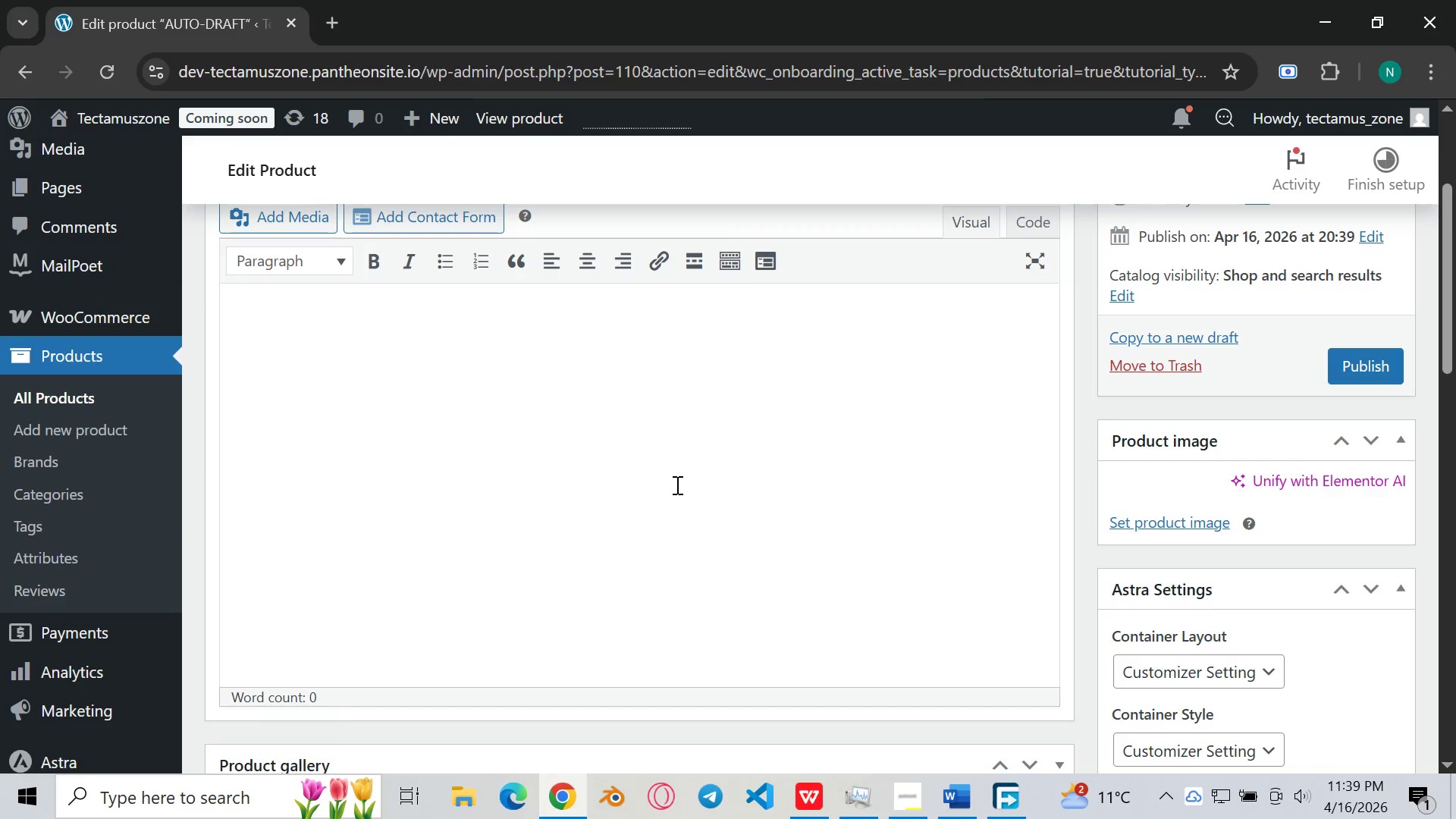 
left_click_drag(start_coordinate=[676, 485], to_coordinate=[613, 539])
 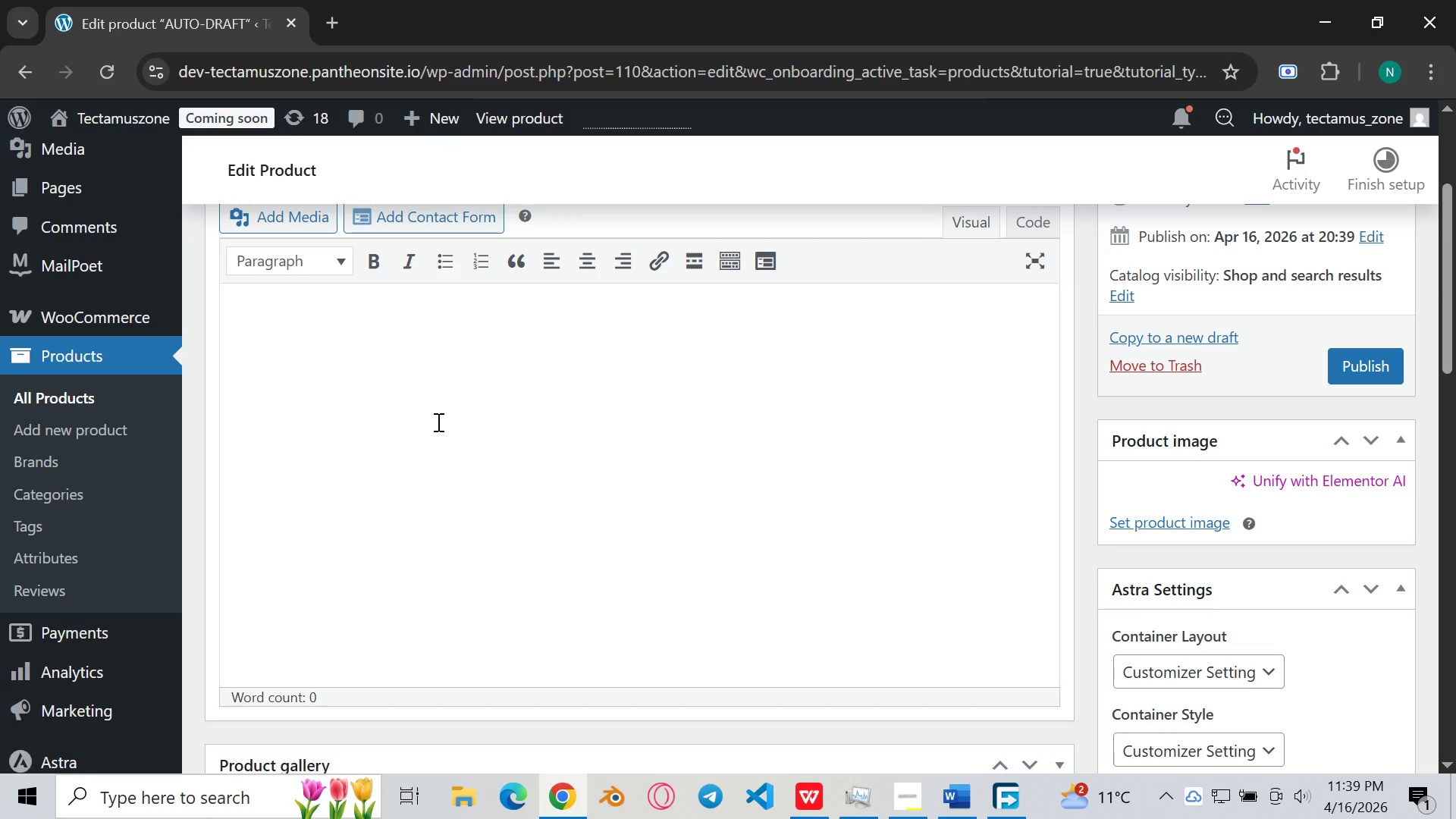 
scroll: coordinate [349, 359], scroll_direction: up, amount: 3.0
 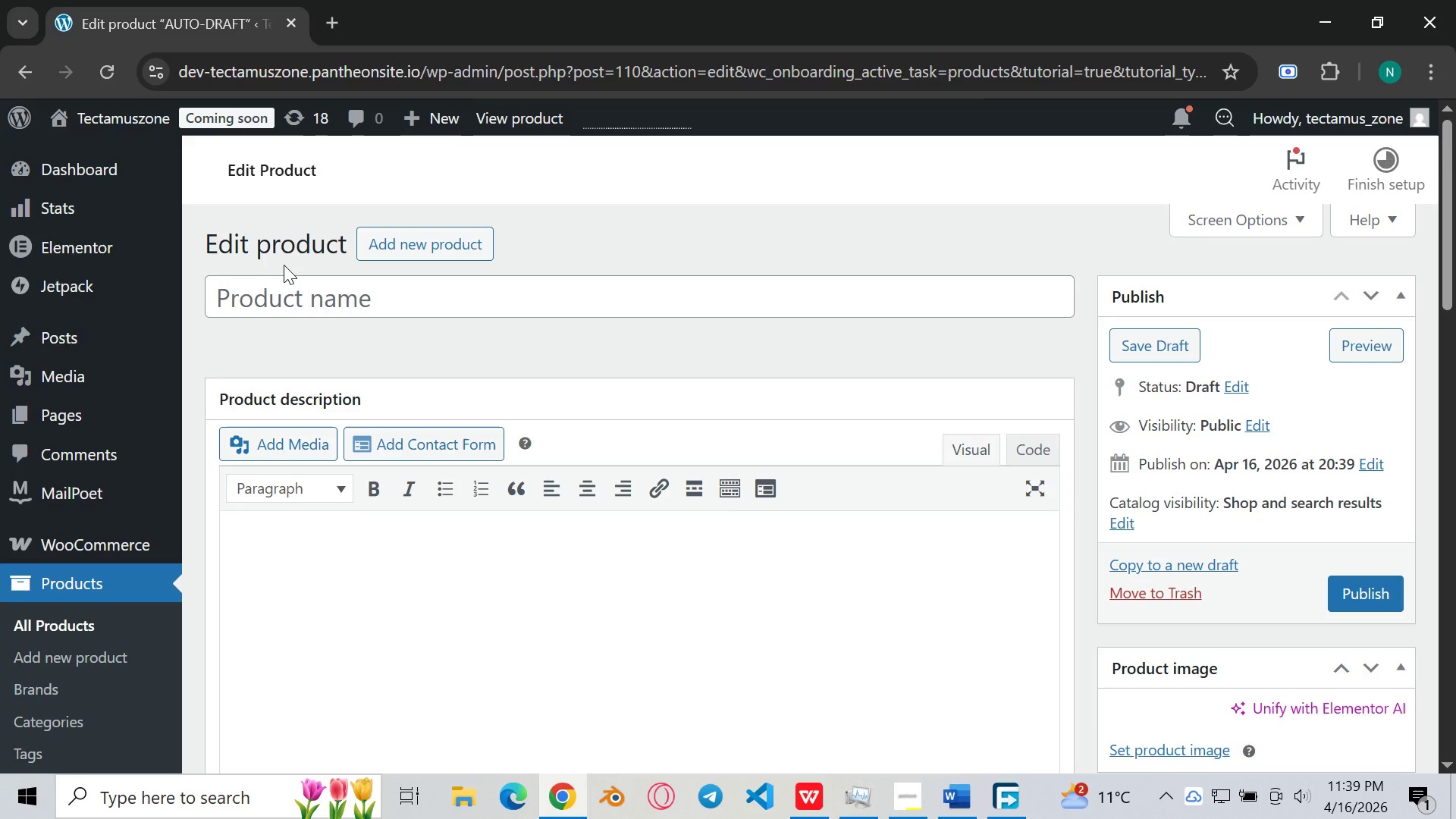 
left_click([276, 244])
 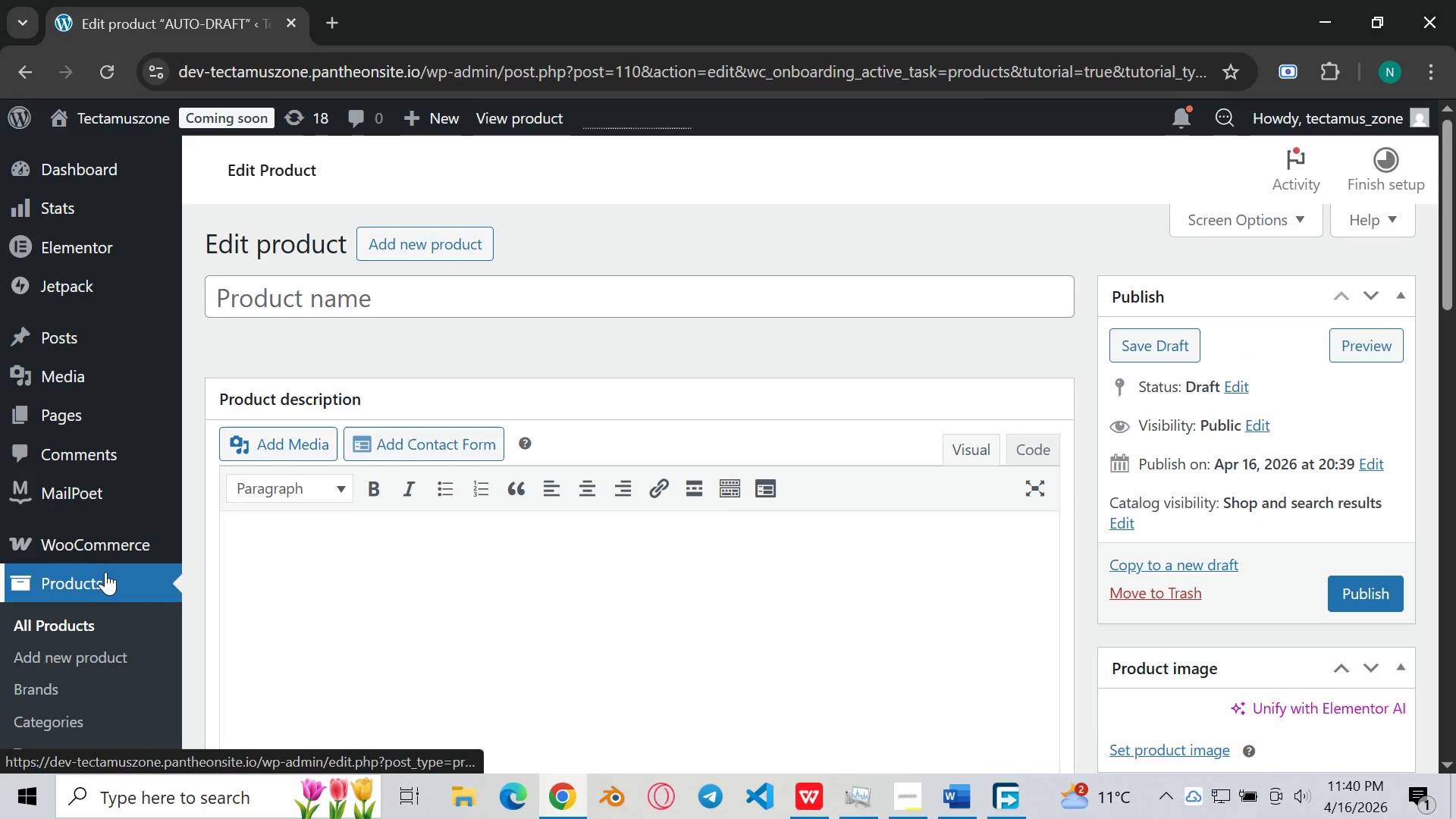 
left_click([107, 581])
 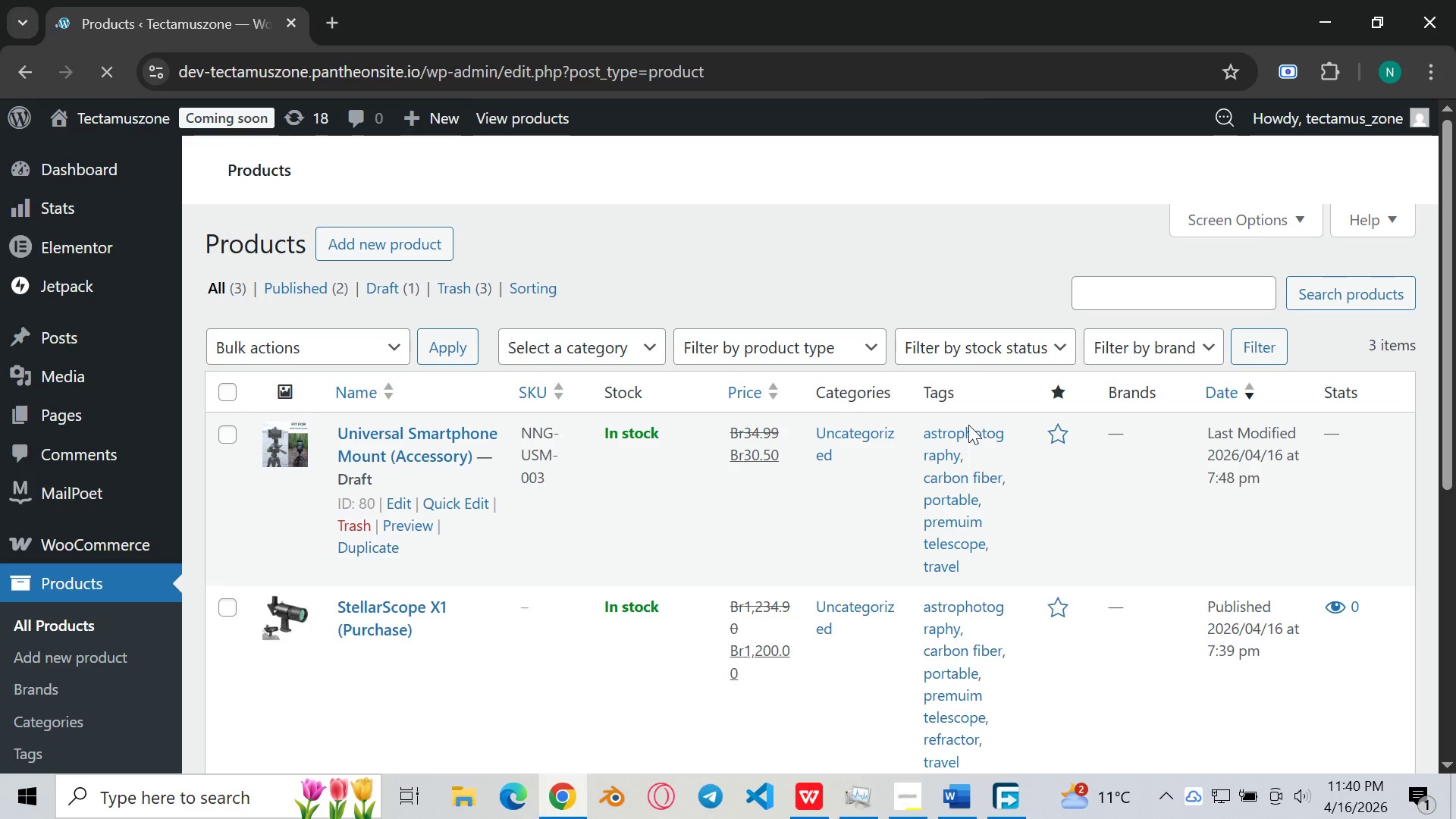 
wait(5.25)
 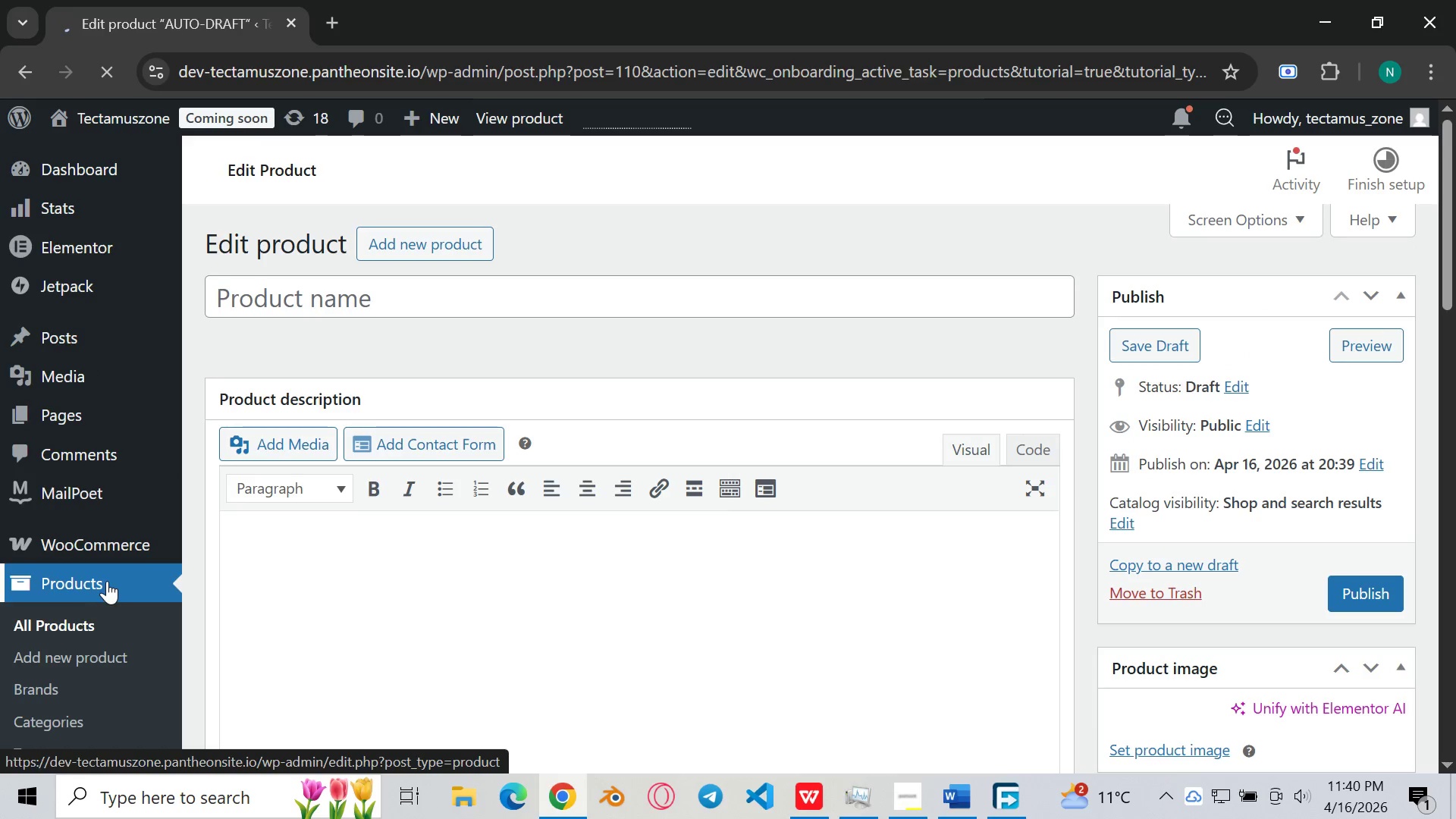 
left_click([431, 440])
 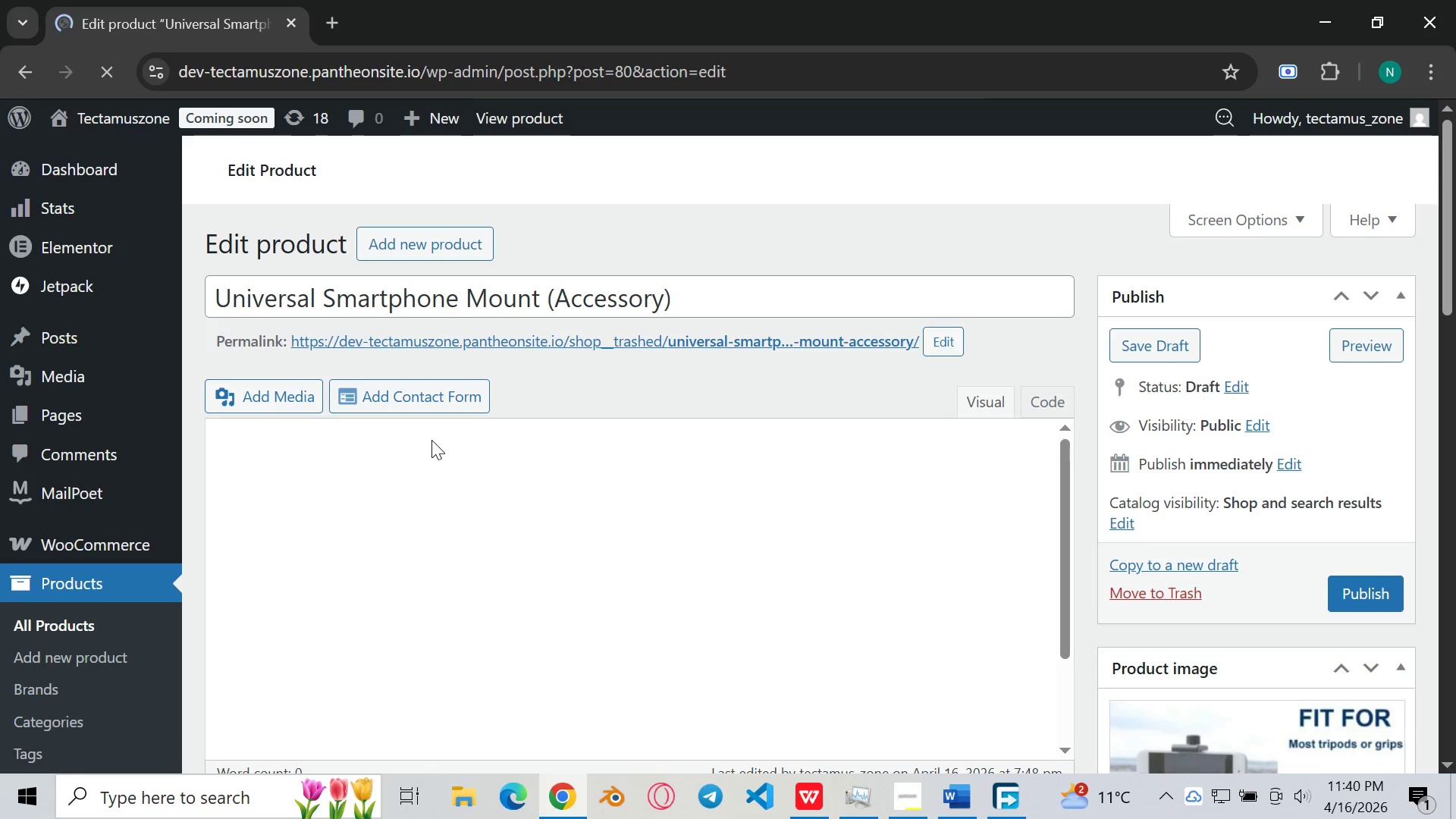 
wait(6.45)
 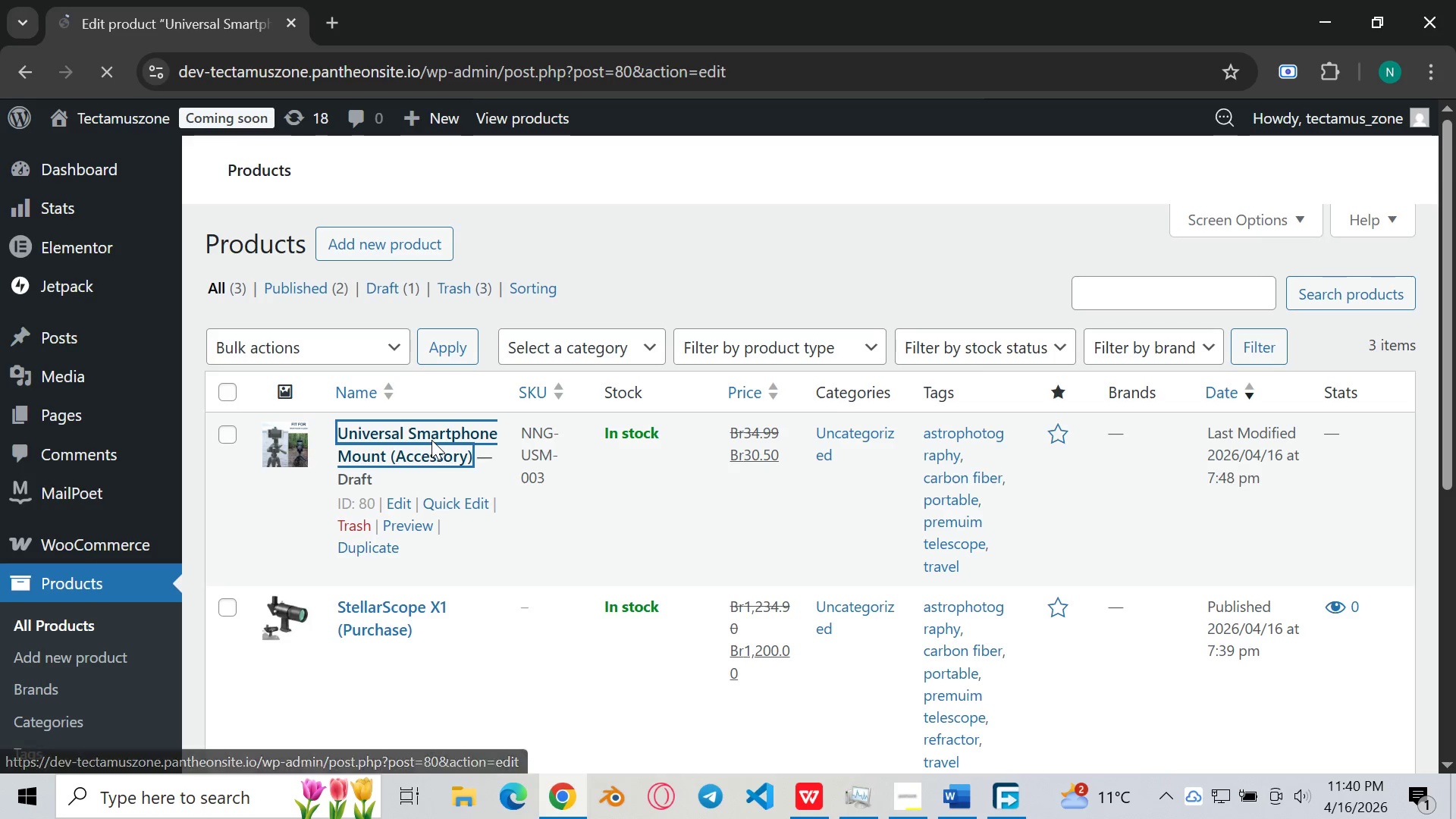 
scroll: coordinate [1351, 469], scroll_direction: down, amount: 1.0
 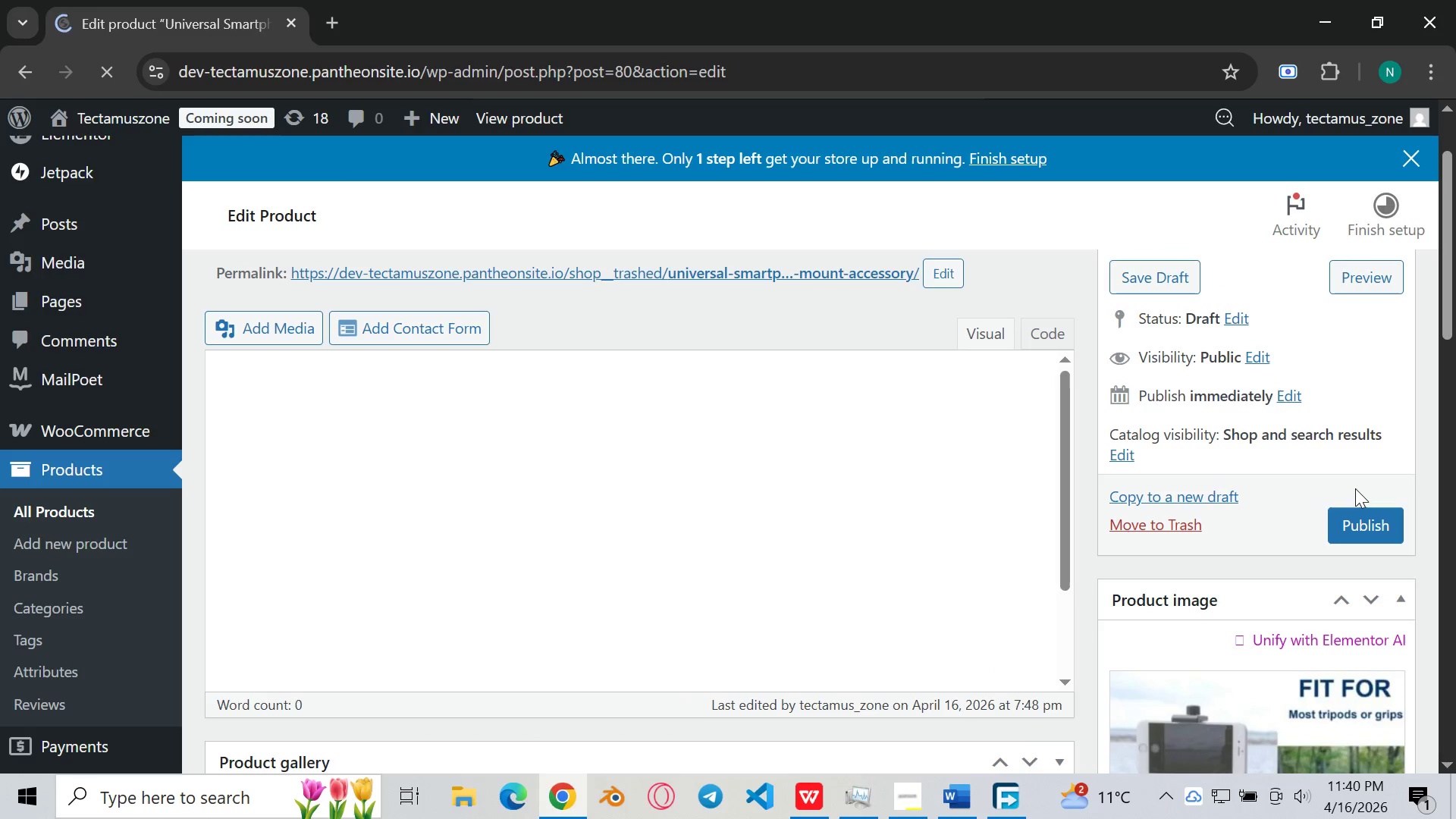 
wait(11.02)
 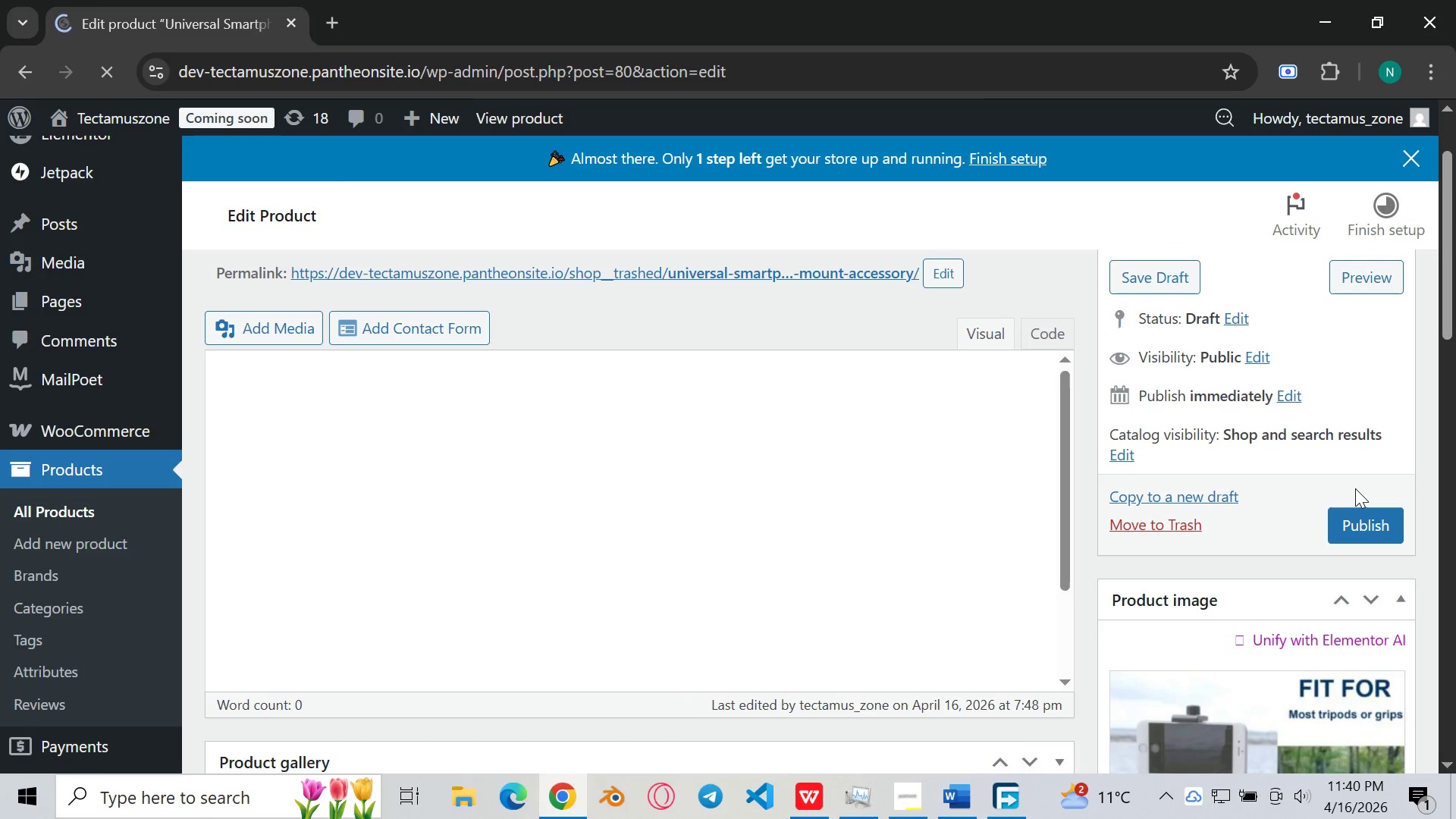 
left_click([1354, 524])
 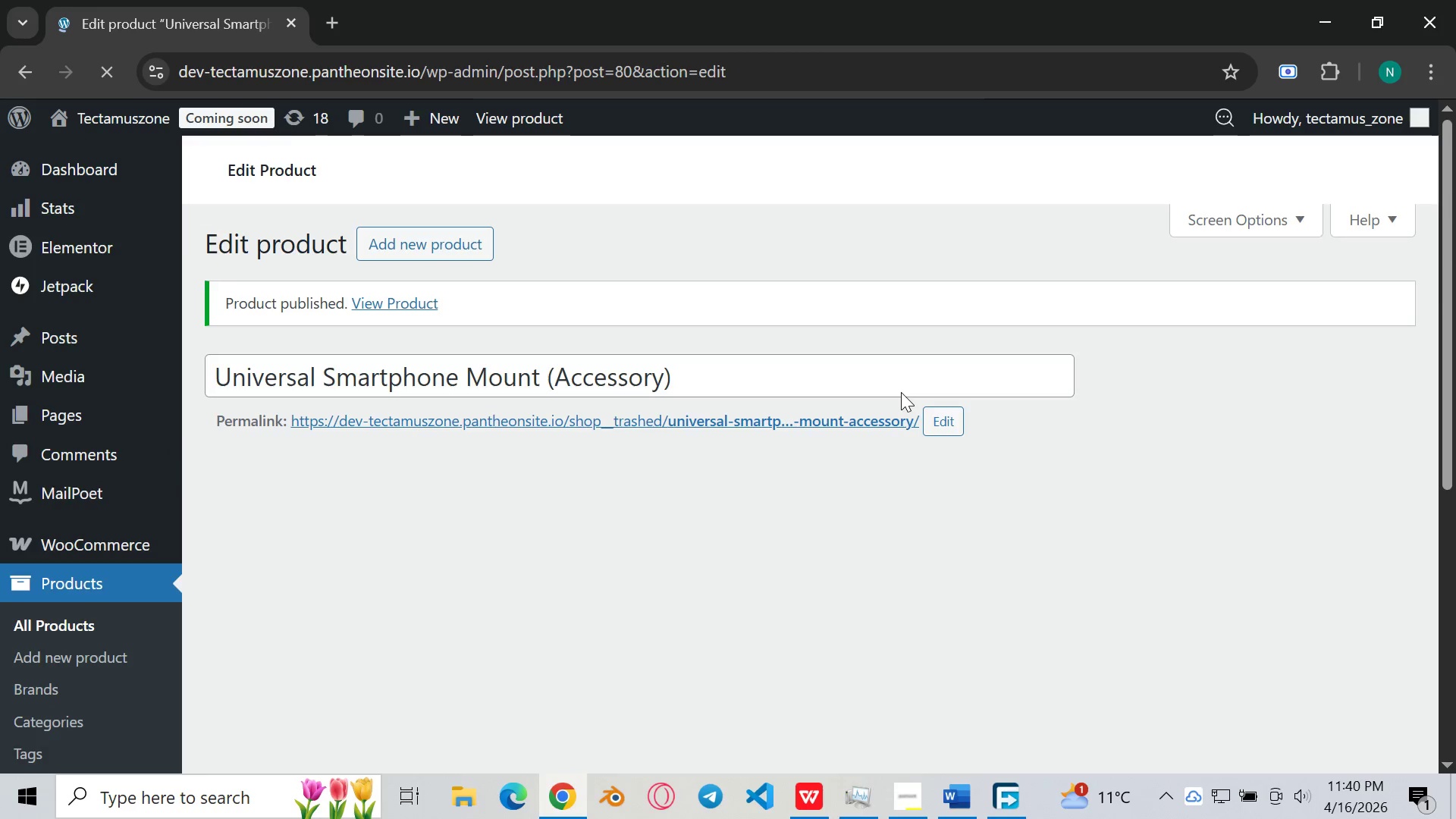 
wait(7.52)
 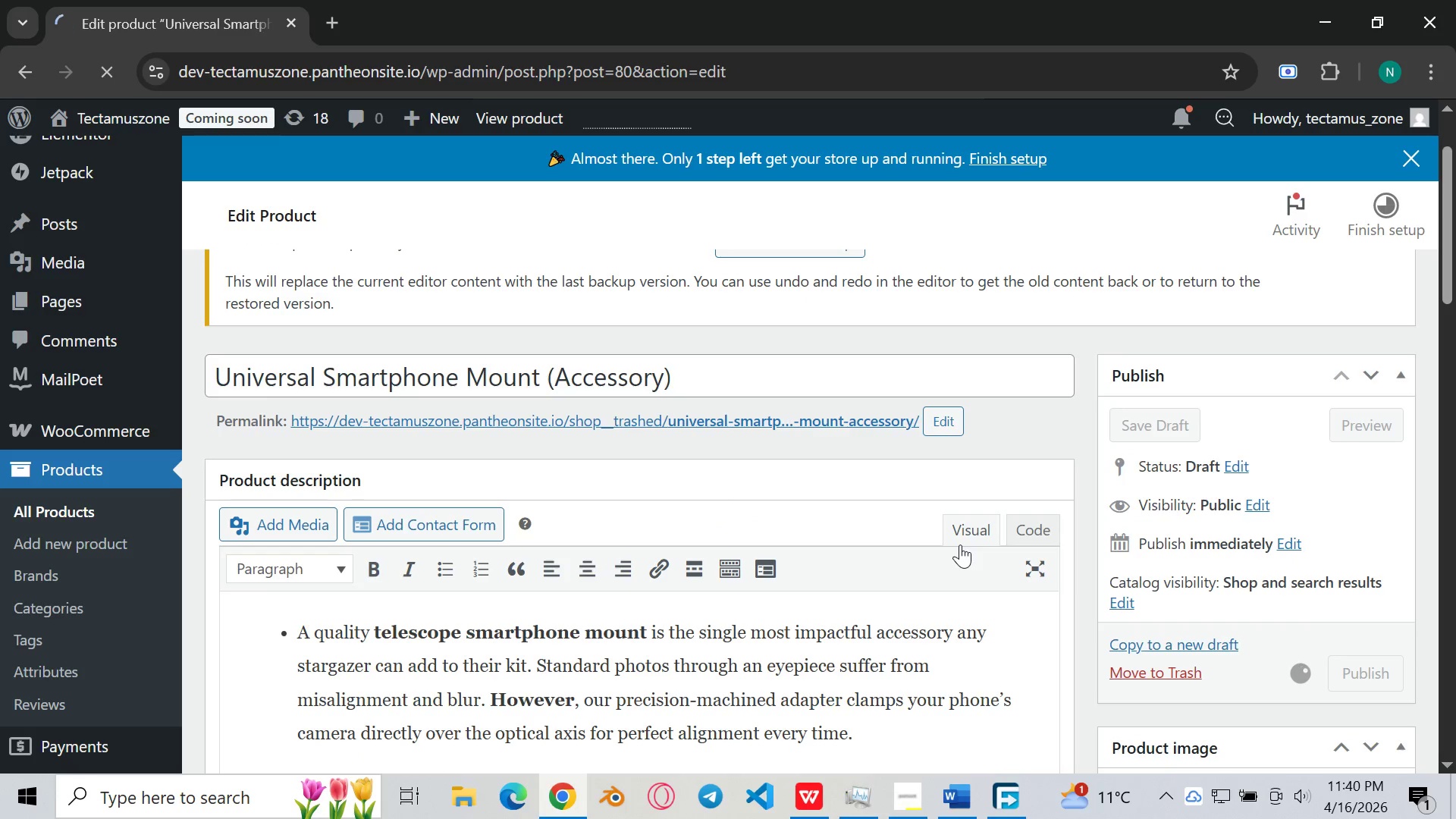 
scroll: coordinate [814, 459], scroll_direction: down, amount: 1.0
 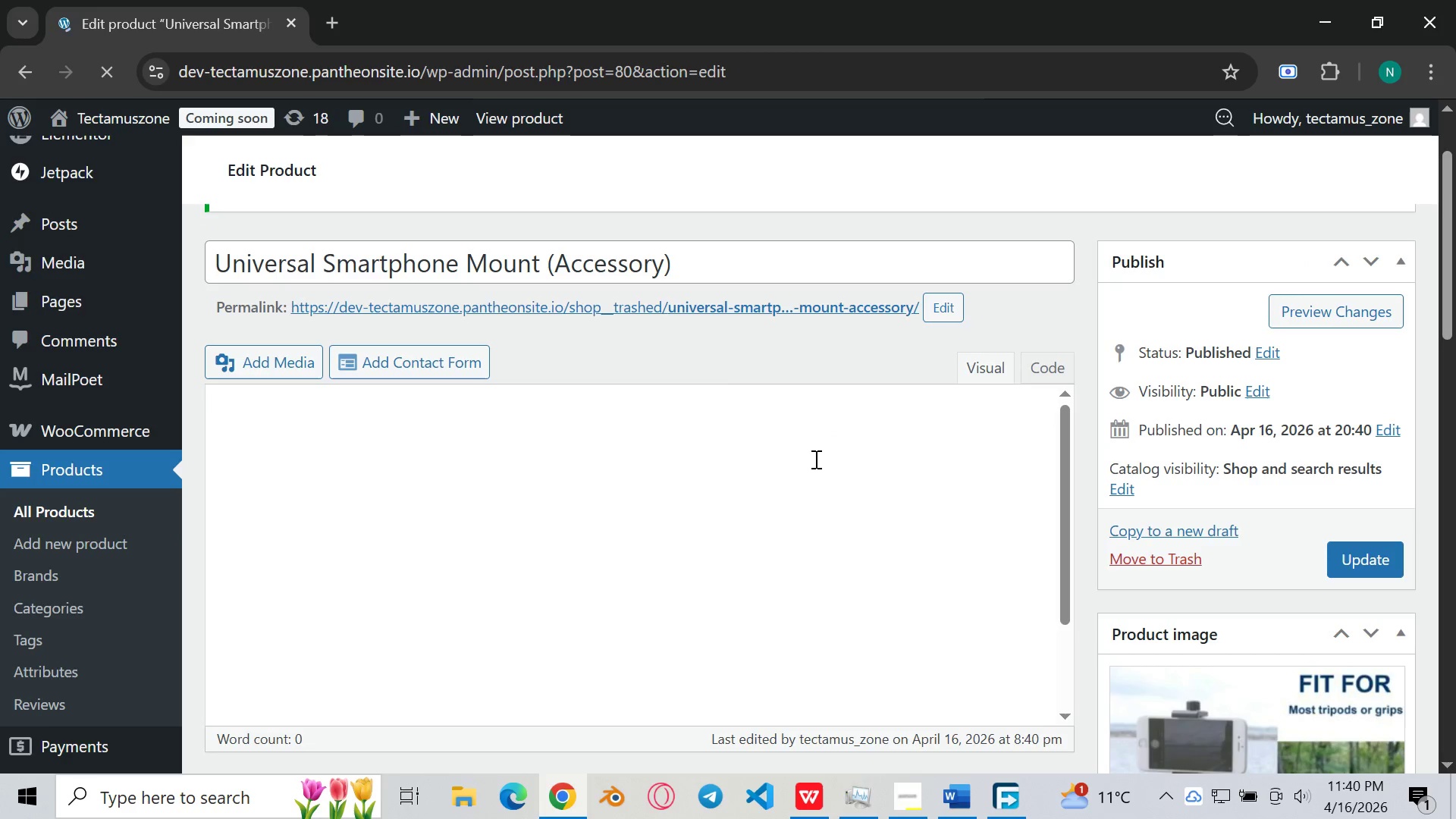 
scroll: coordinate [814, 459], scroll_direction: up, amount: 7.0
 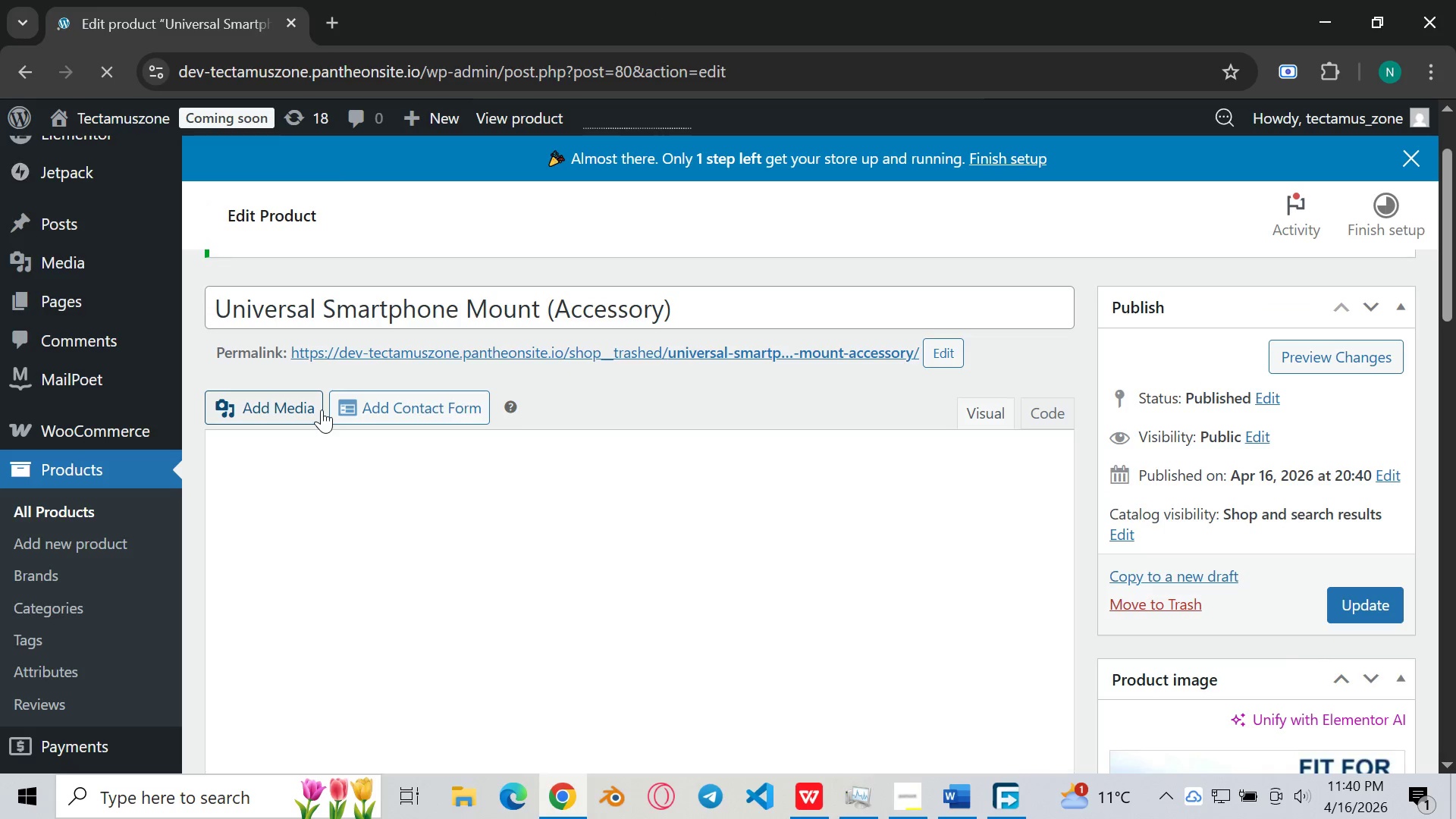 
wait(9.23)
 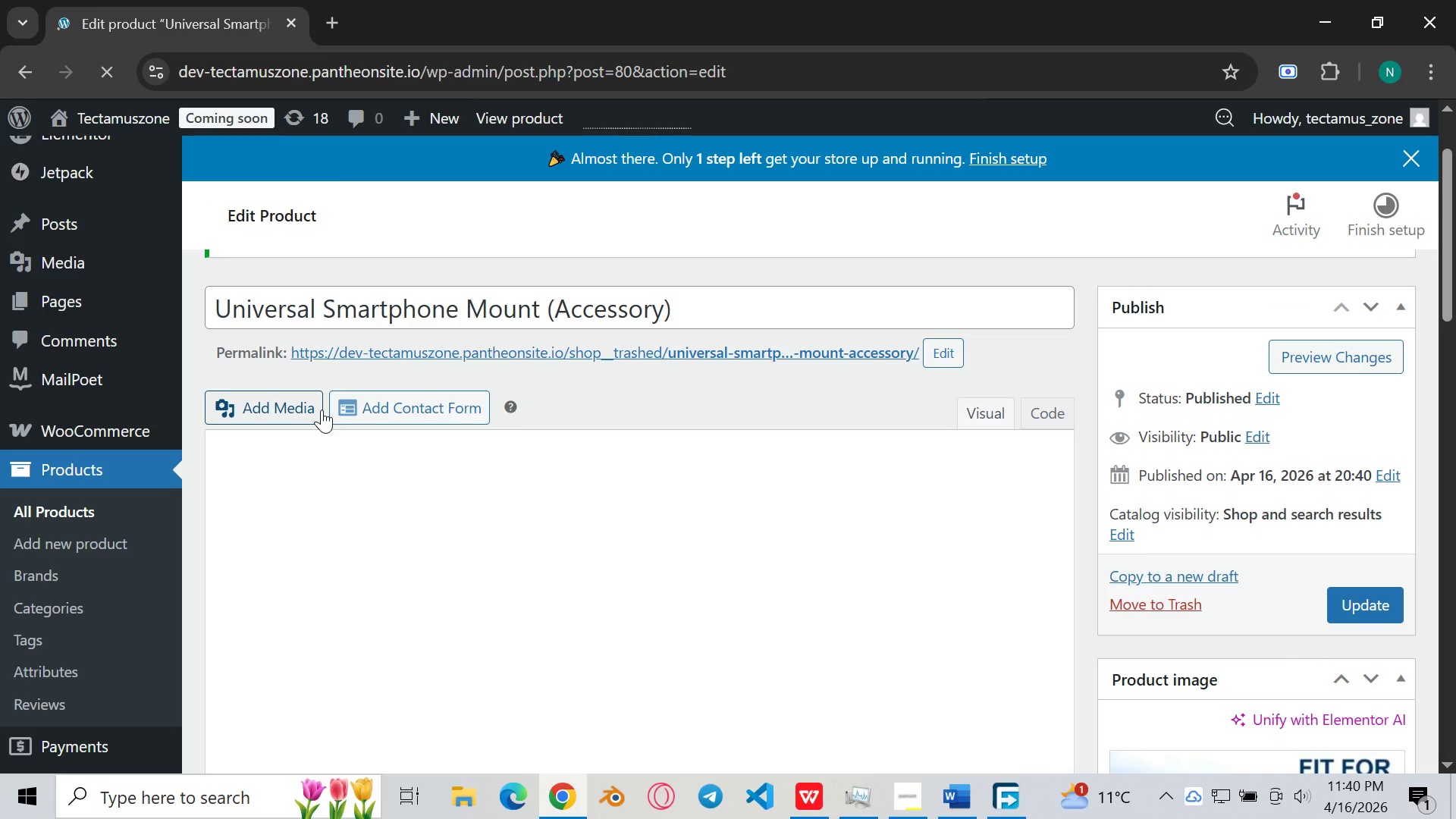 
left_click([1348, 358])
 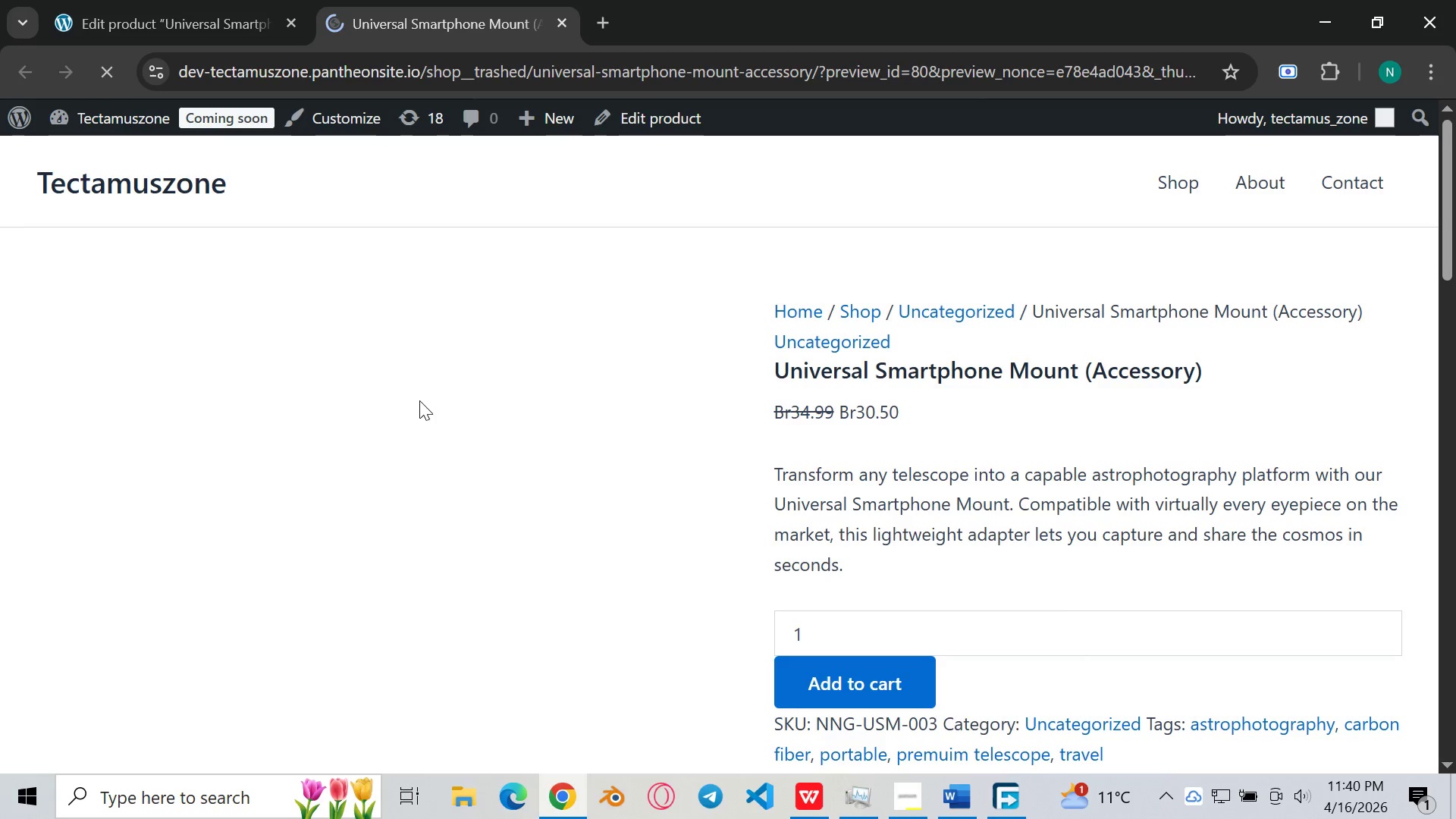 
wait(9.83)
 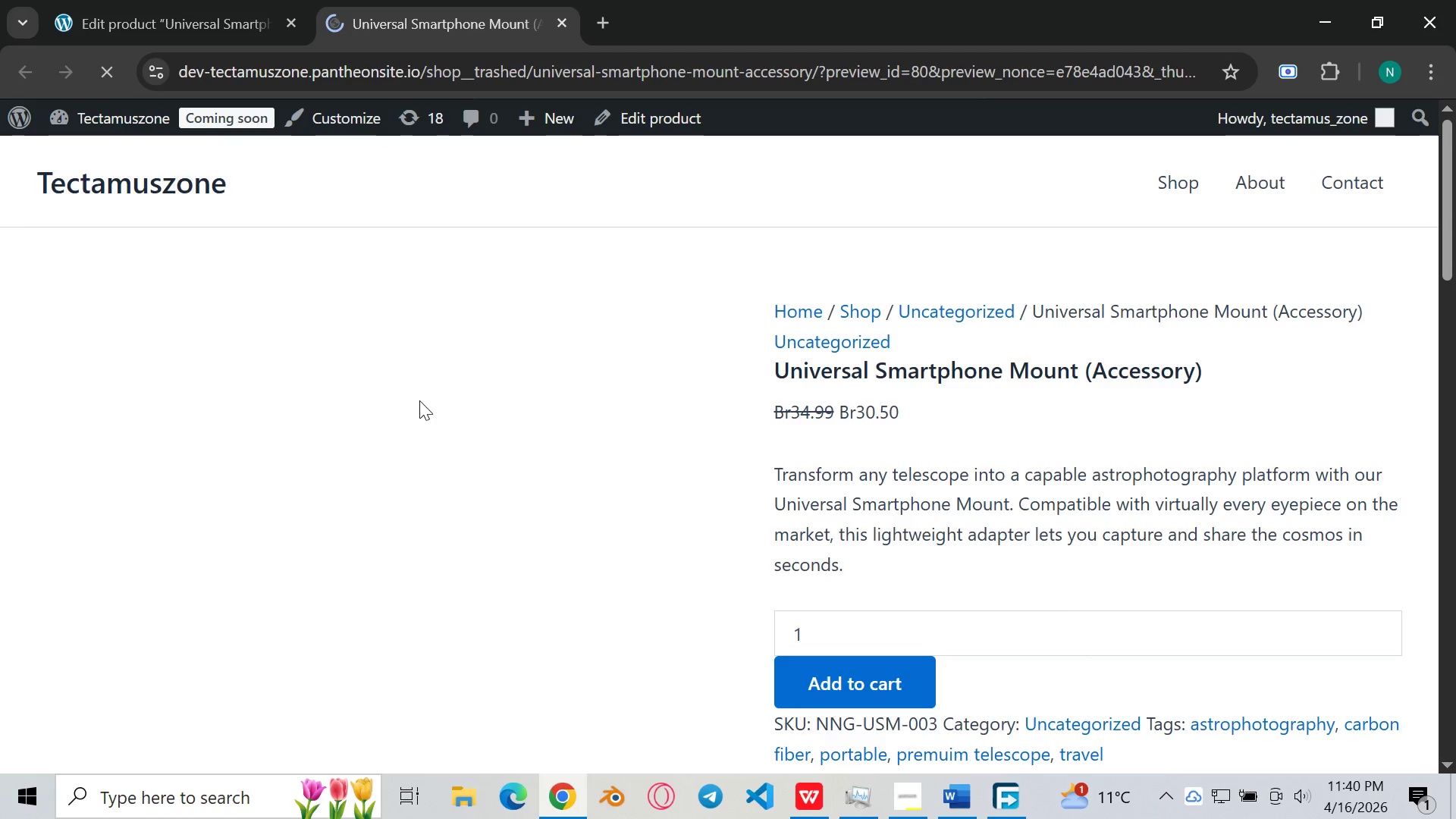 
scroll: coordinate [874, 468], scroll_direction: up, amount: 1.0
 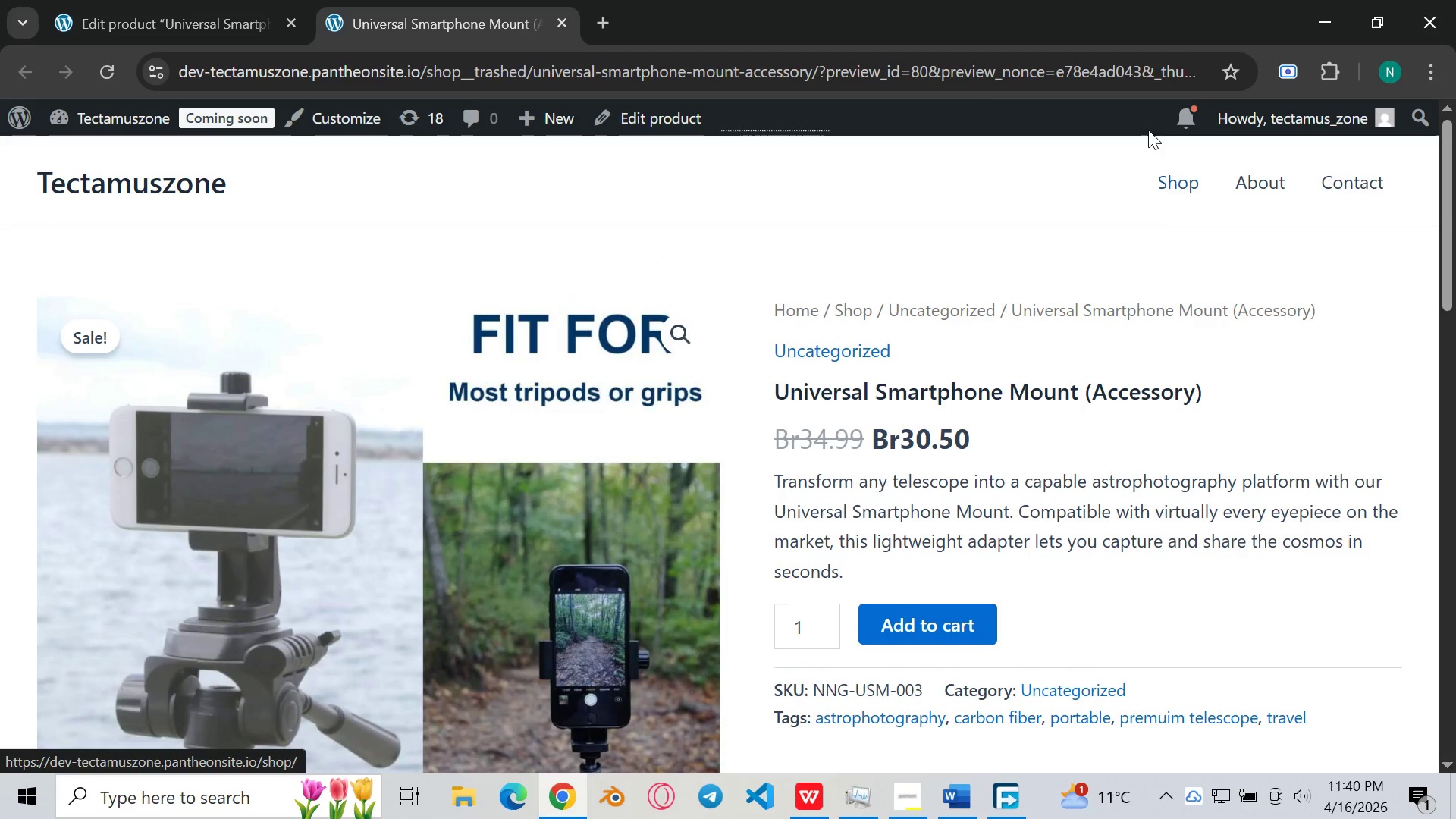 
scroll: coordinate [1311, 242], scroll_direction: down, amount: 3.0
 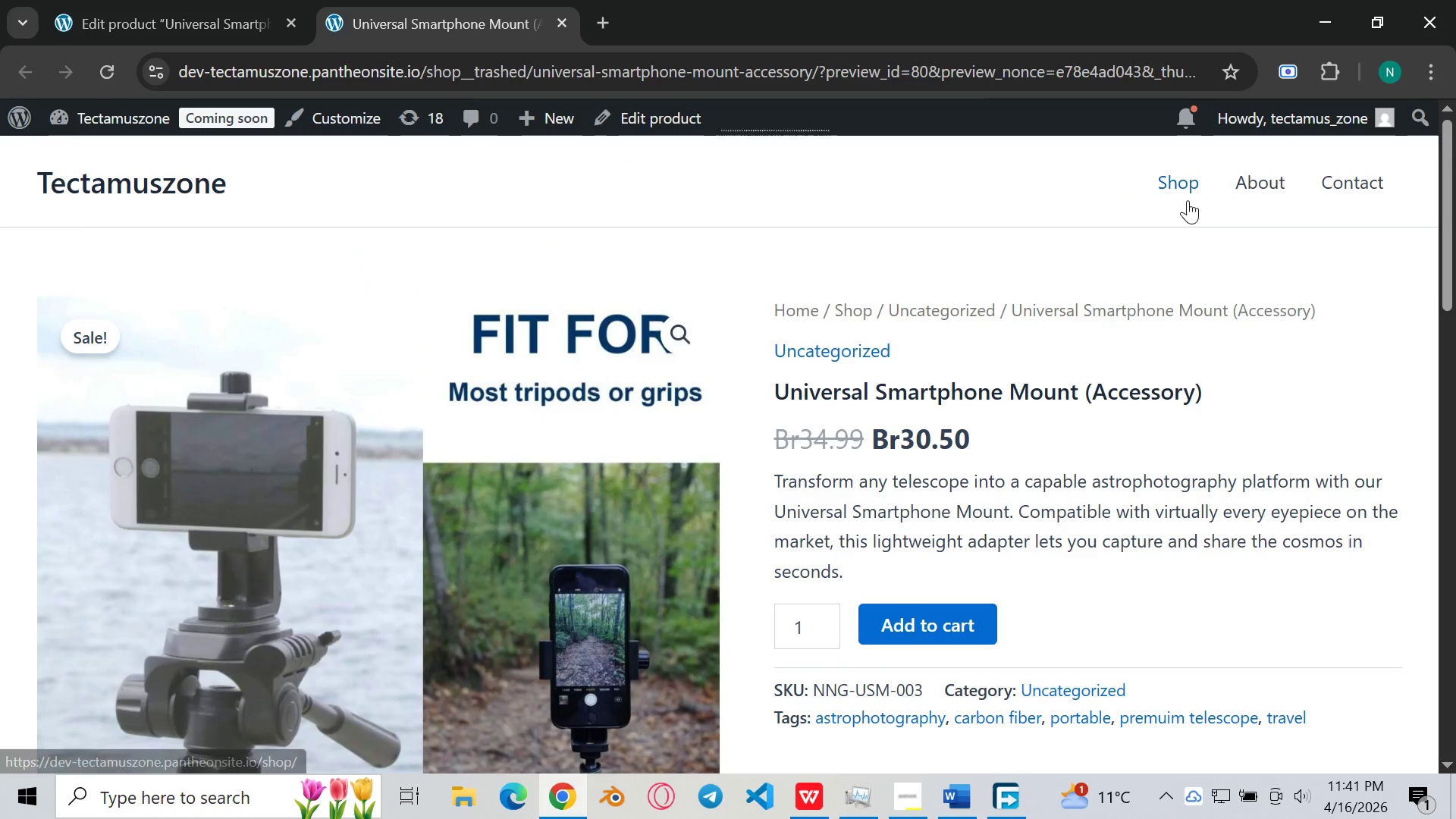 
left_click([1185, 200])
 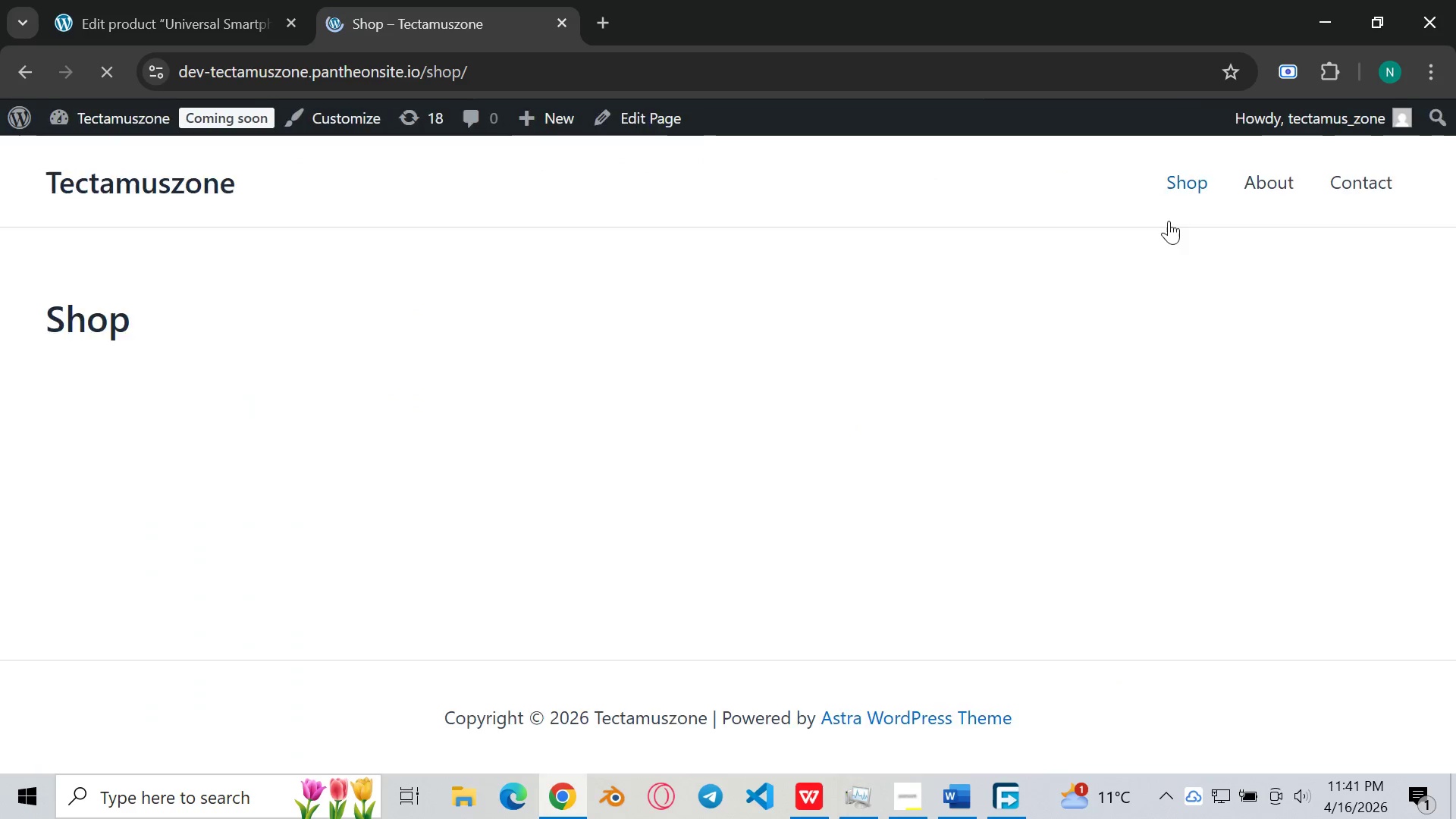 
scroll: coordinate [635, 449], scroll_direction: down, amount: 4.0
 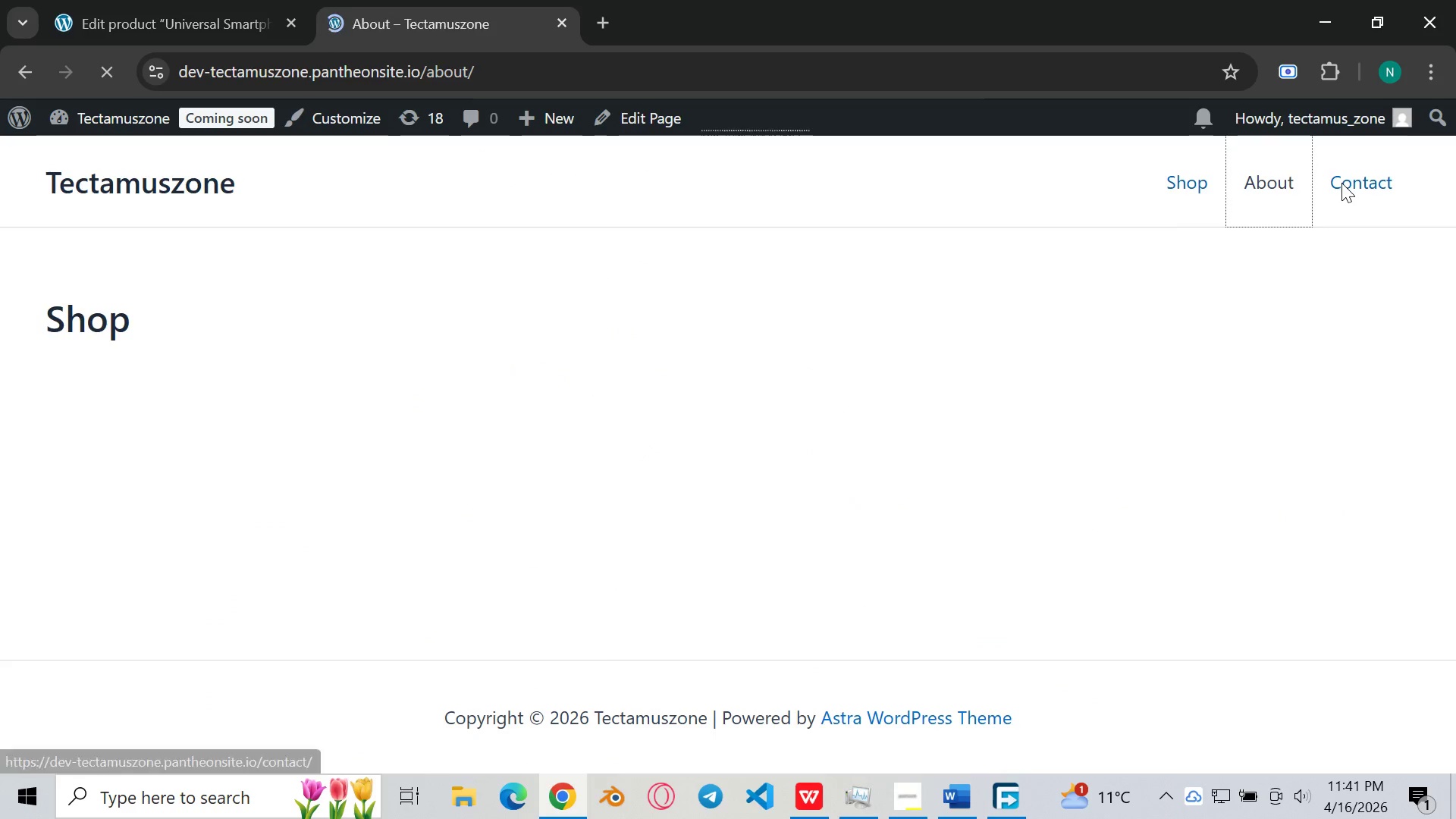 
left_click([1363, 181])
 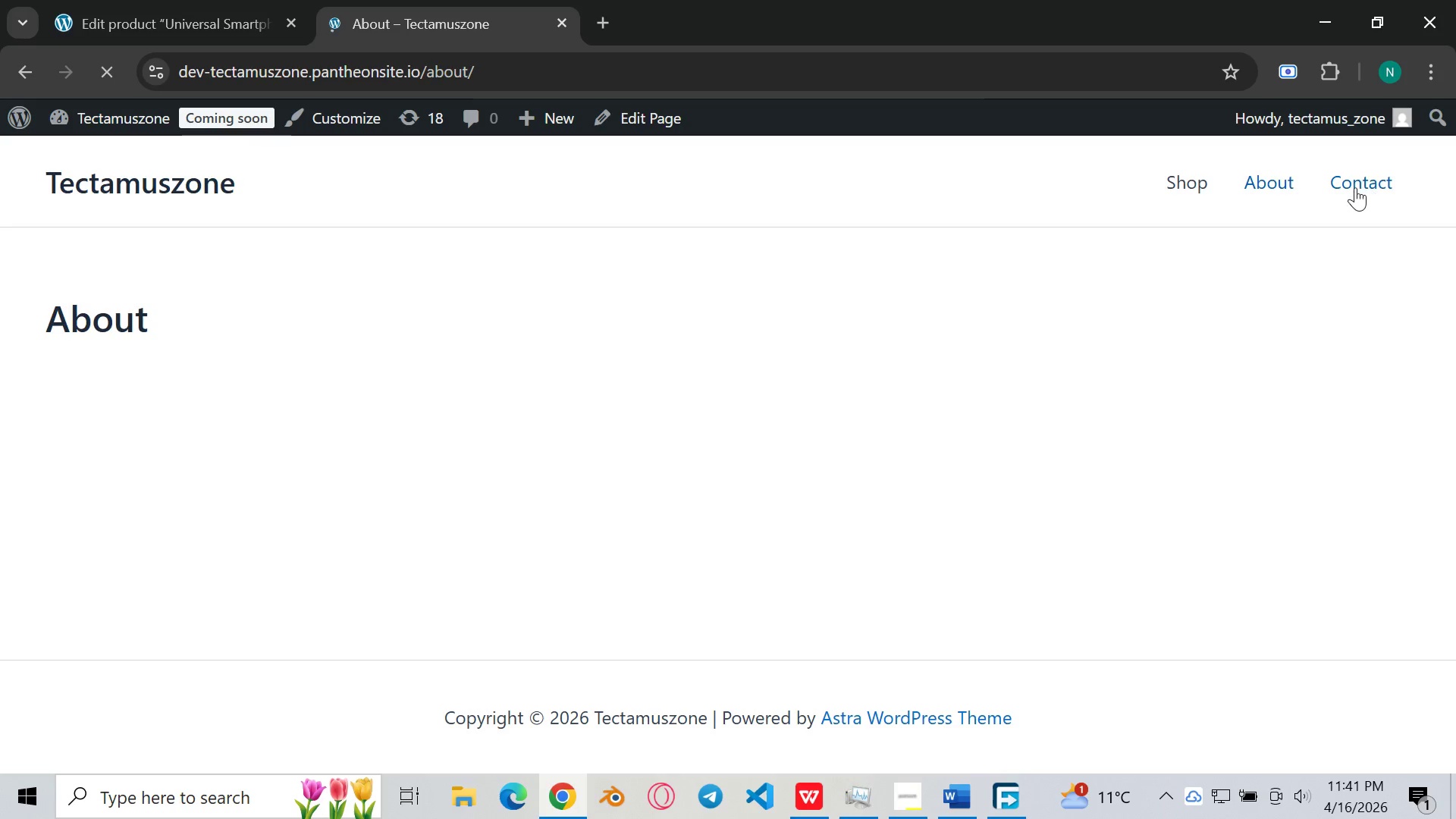 
left_click([1355, 187])
 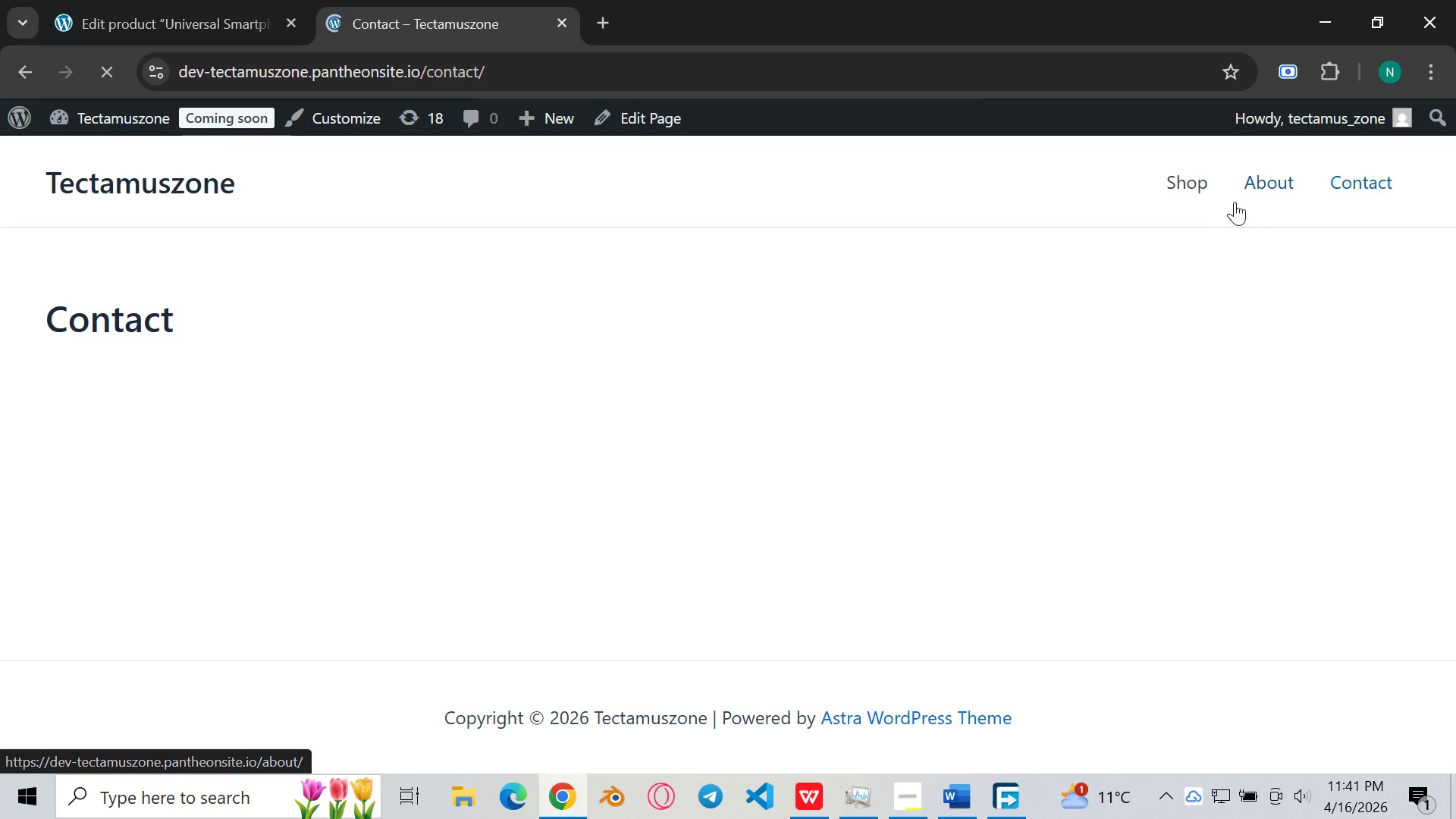 
left_click([1197, 179])
 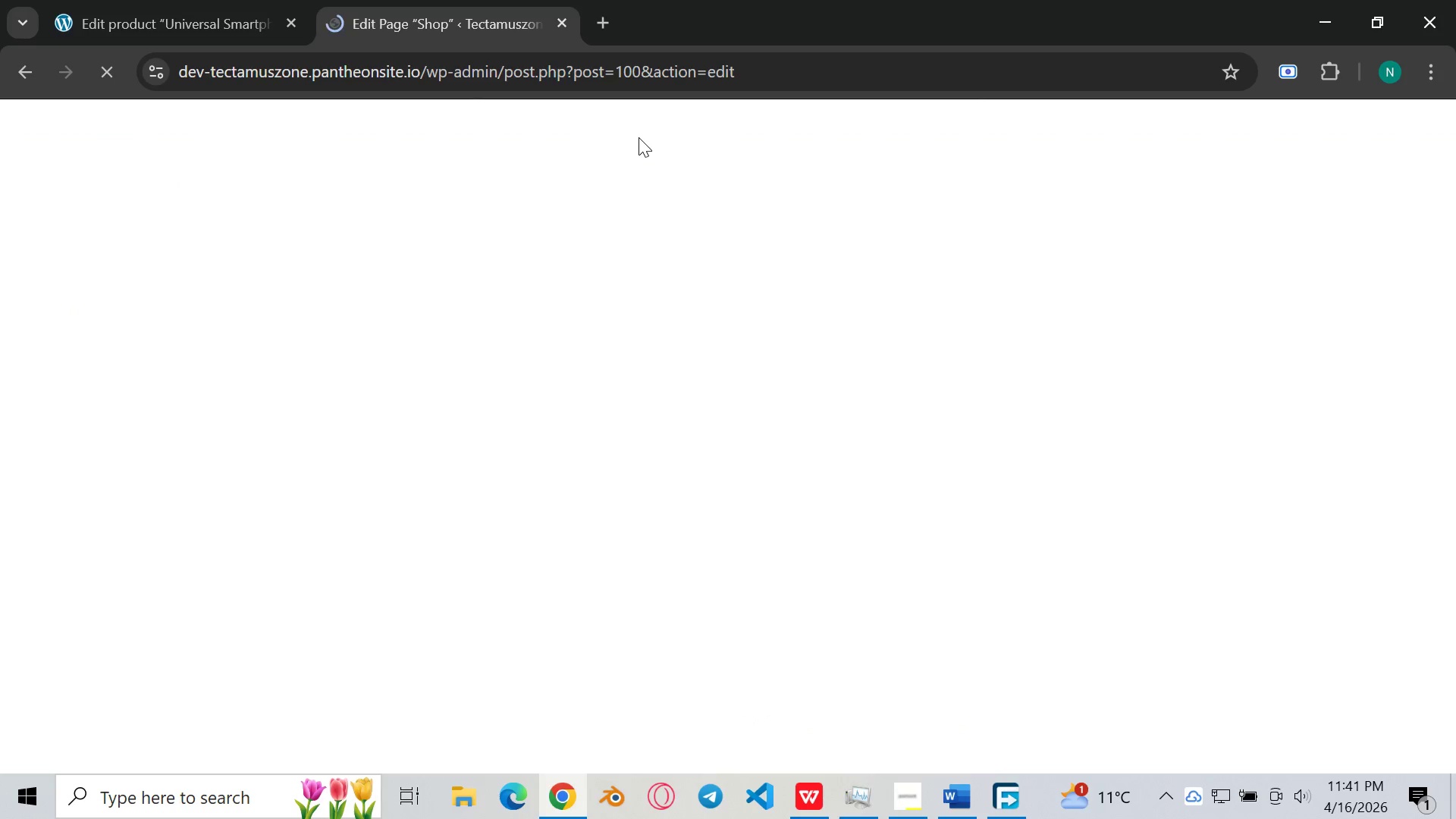 
wait(19.17)
 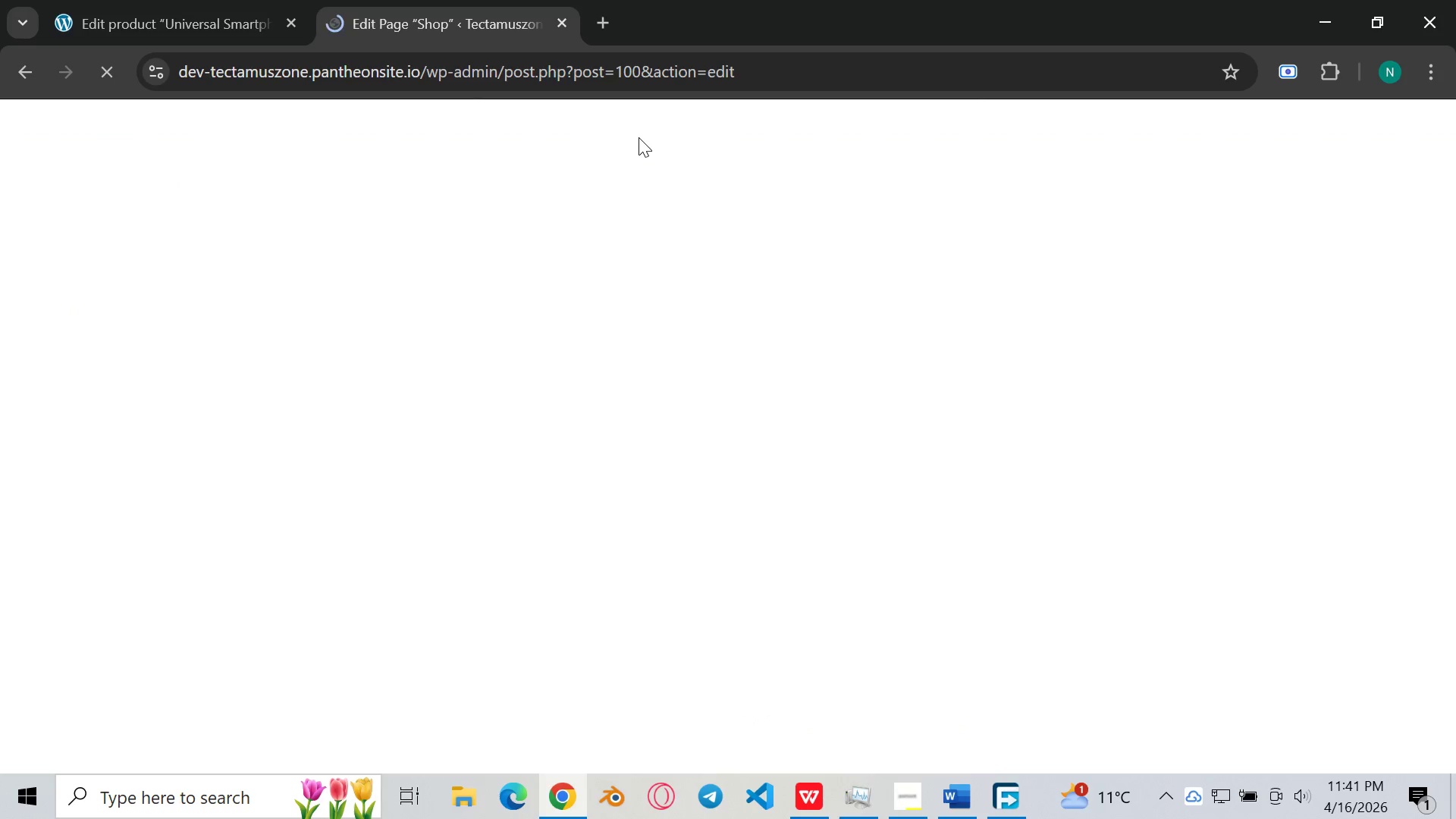 
left_click_drag(start_coordinate=[290, 93], to_coordinate=[266, 108])
 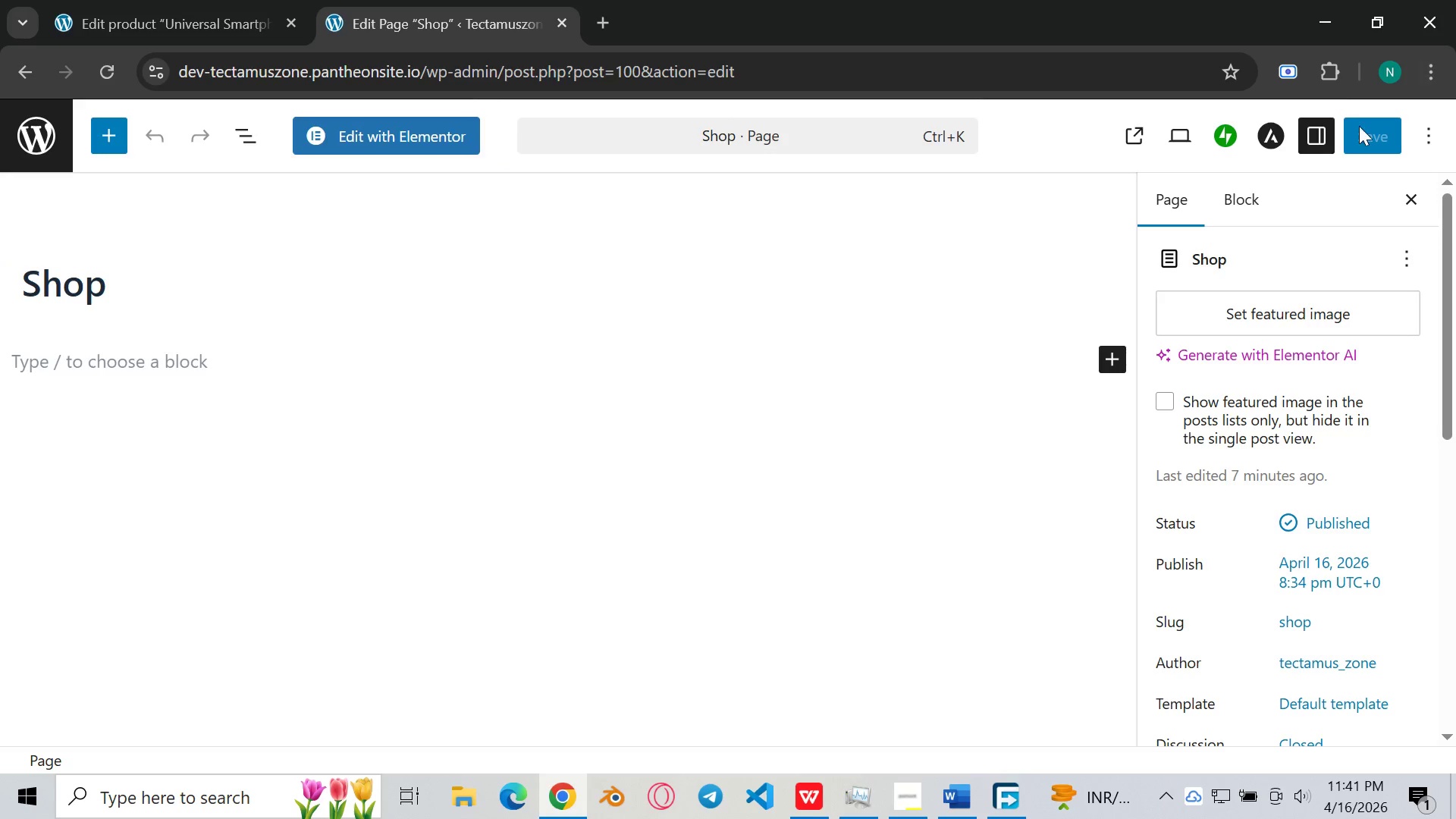 
wait(6.66)
 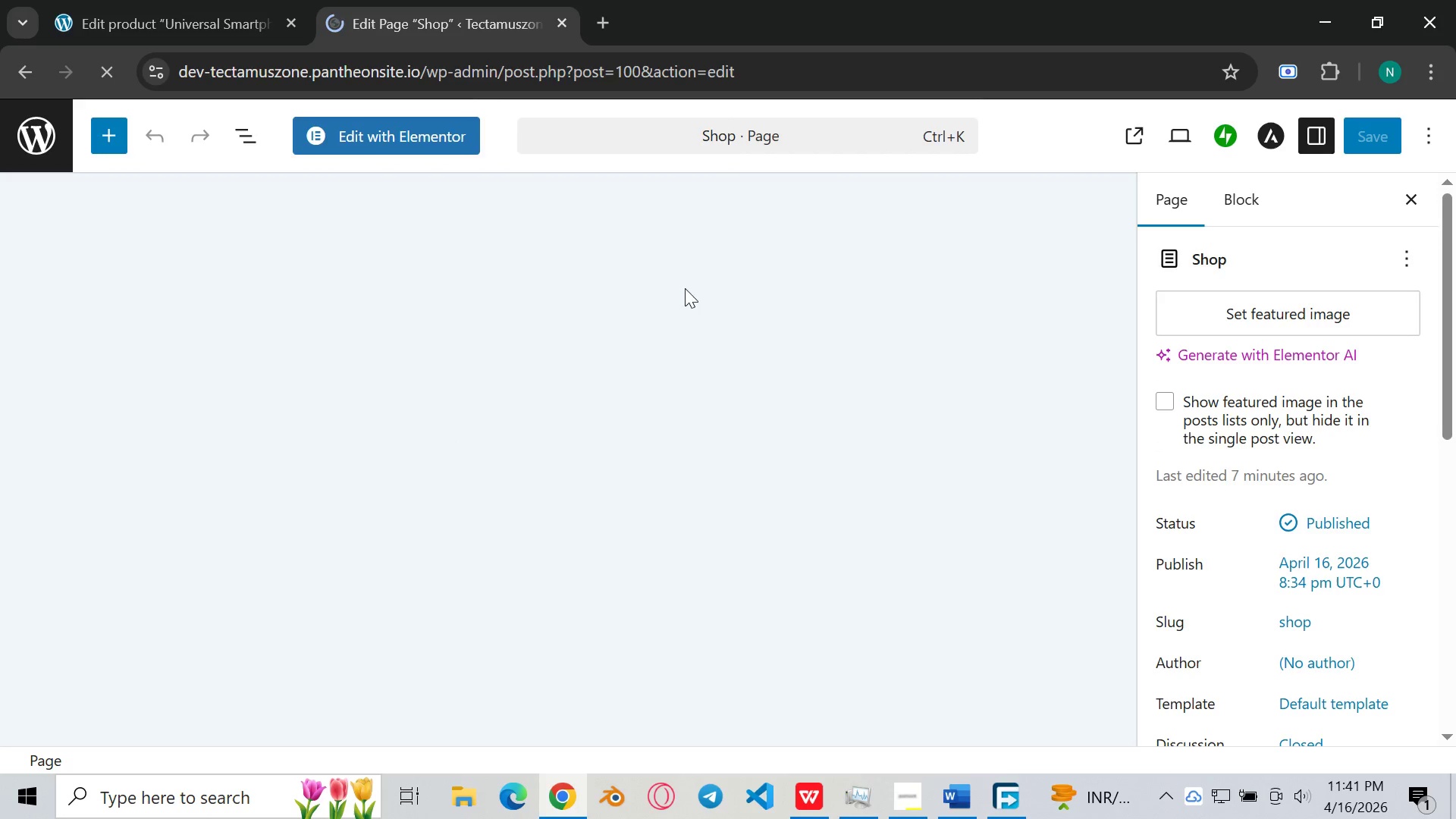 
left_click_drag(start_coordinate=[422, 55], to_coordinate=[422, 65])
 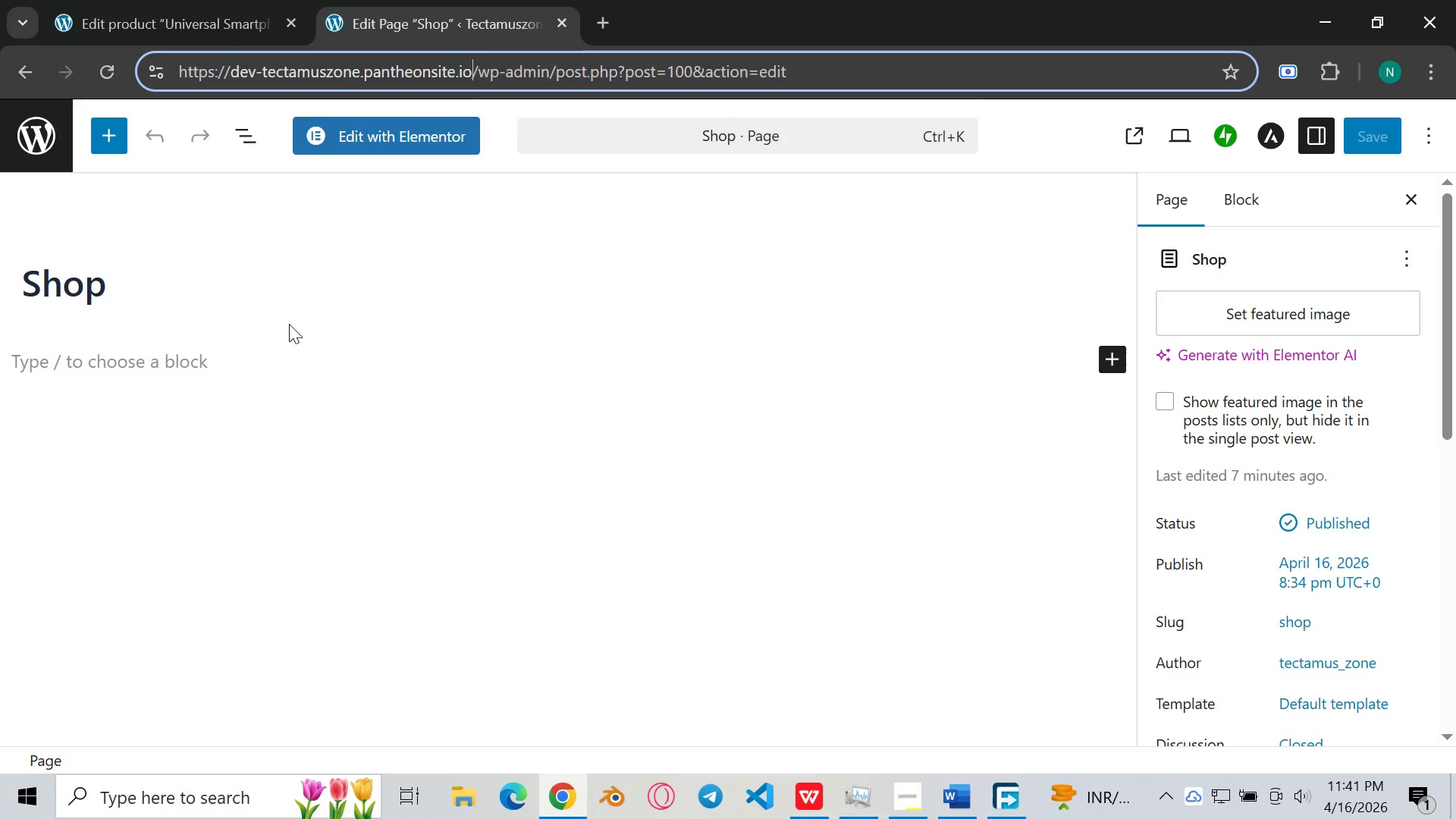 
left_click_drag(start_coordinate=[266, 349], to_coordinate=[264, 353])
 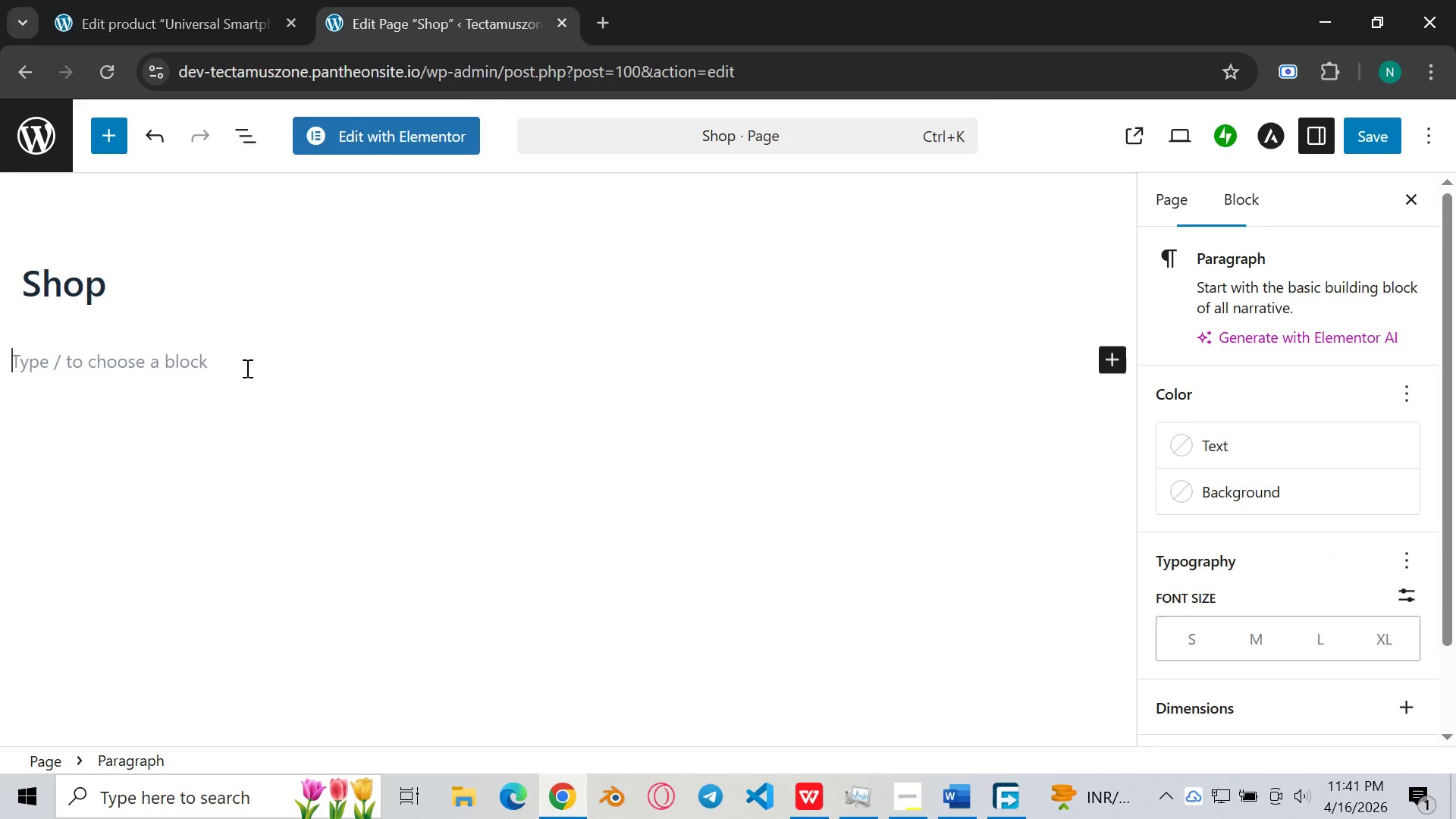 
left_click([246, 368])
 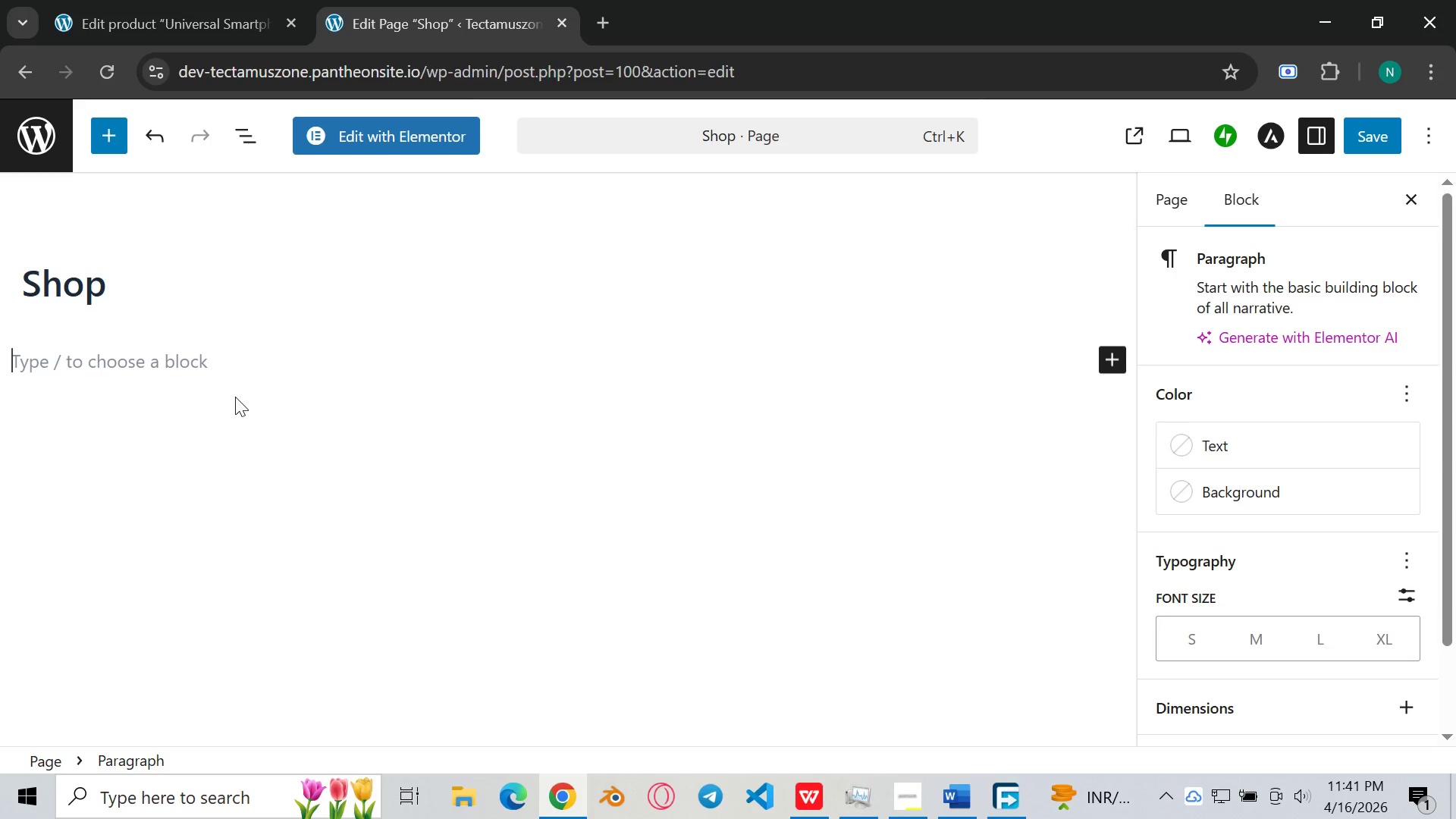 
wait(6.86)
 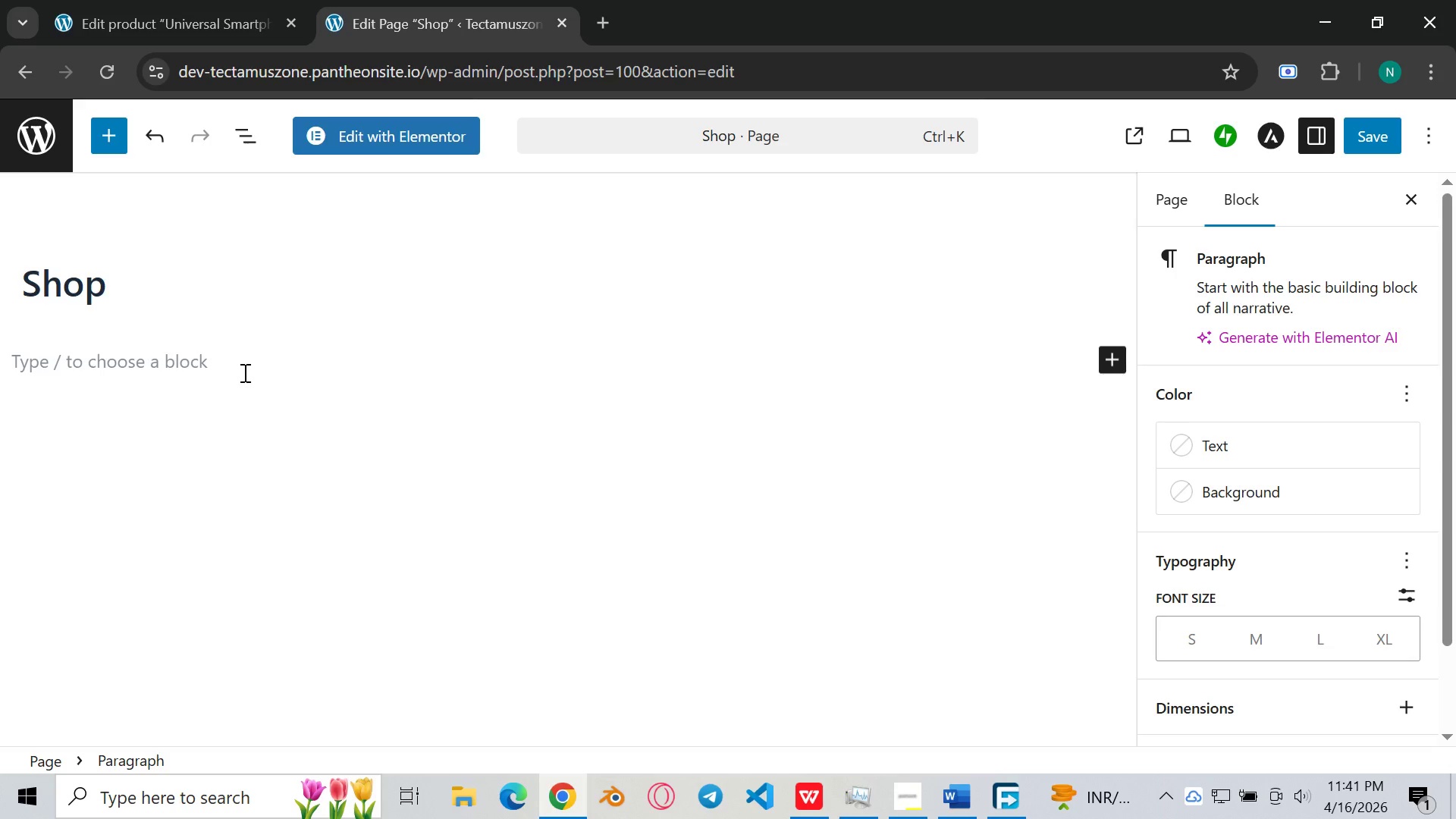 
right_click([127, 372])
 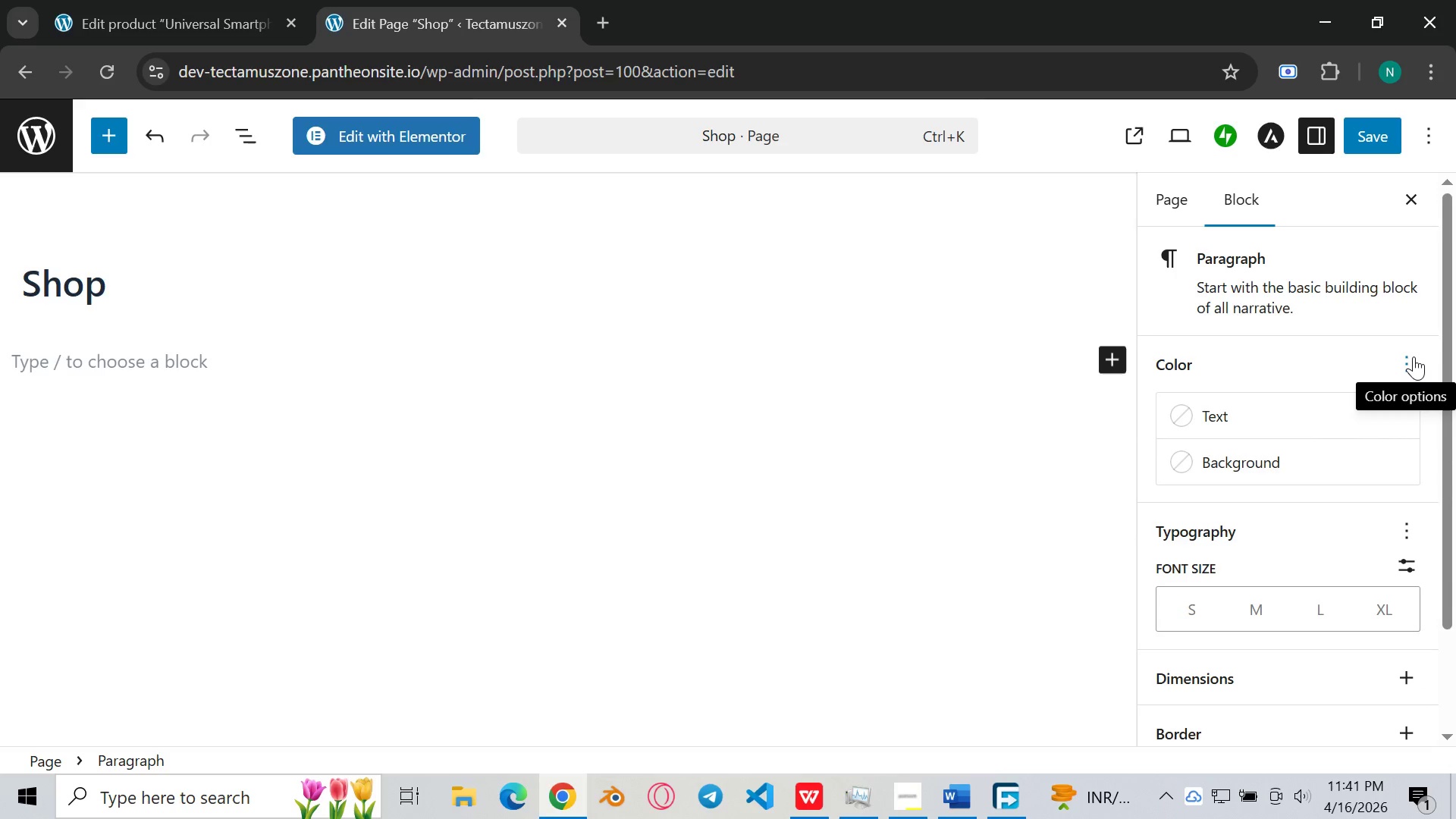 
wait(5.95)
 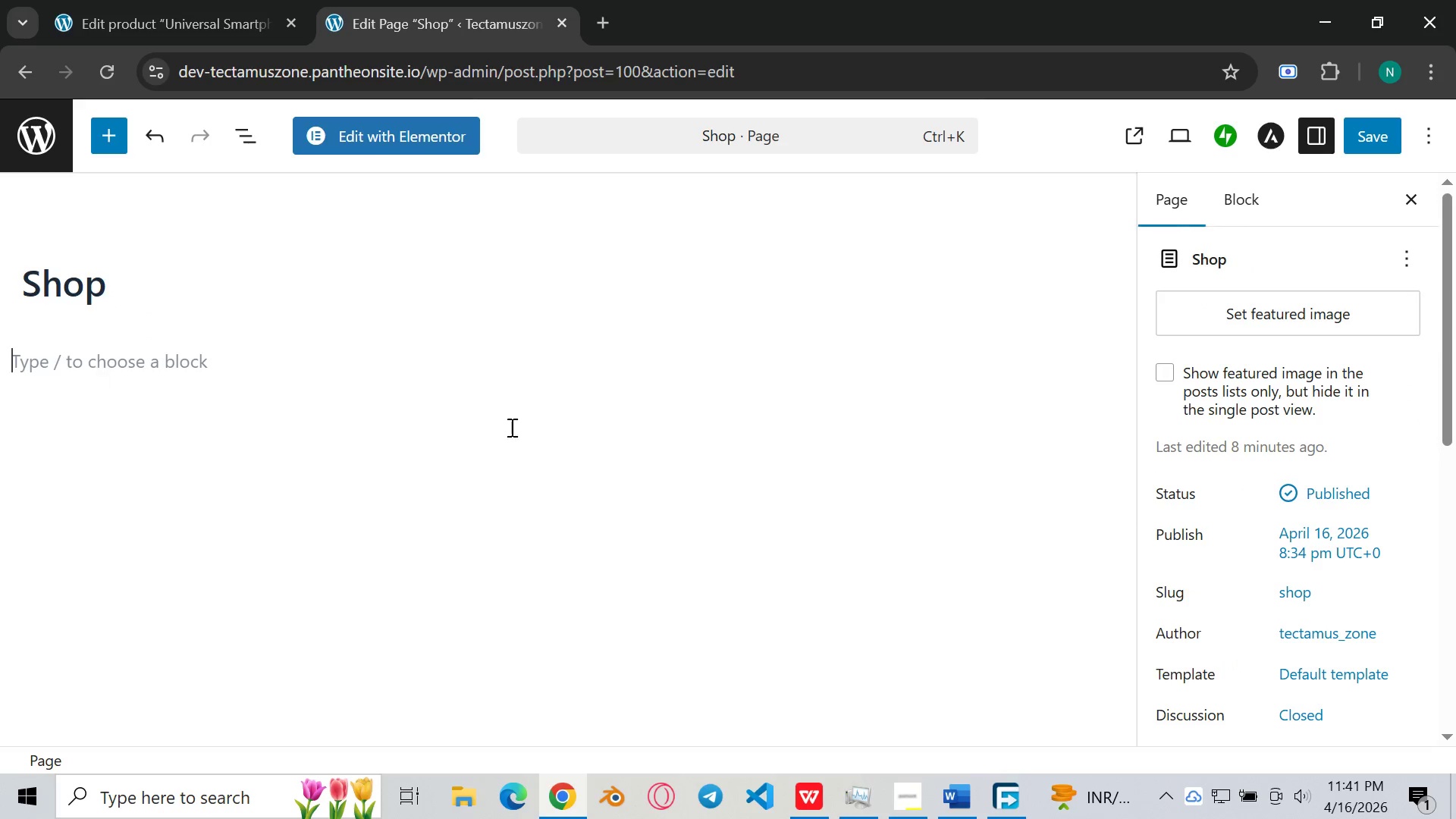 
left_click([1283, 497])
 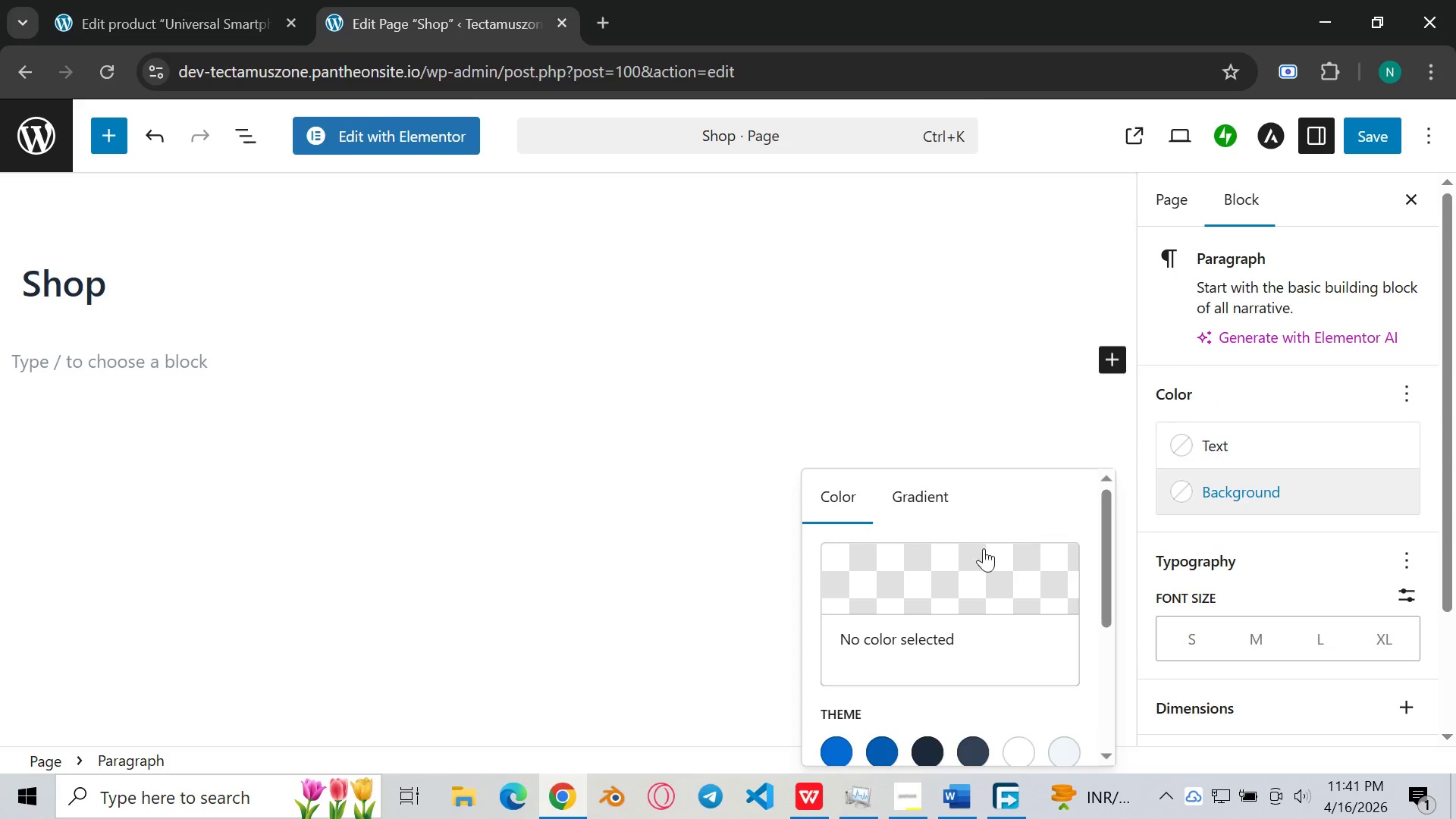 
left_click([934, 488])
 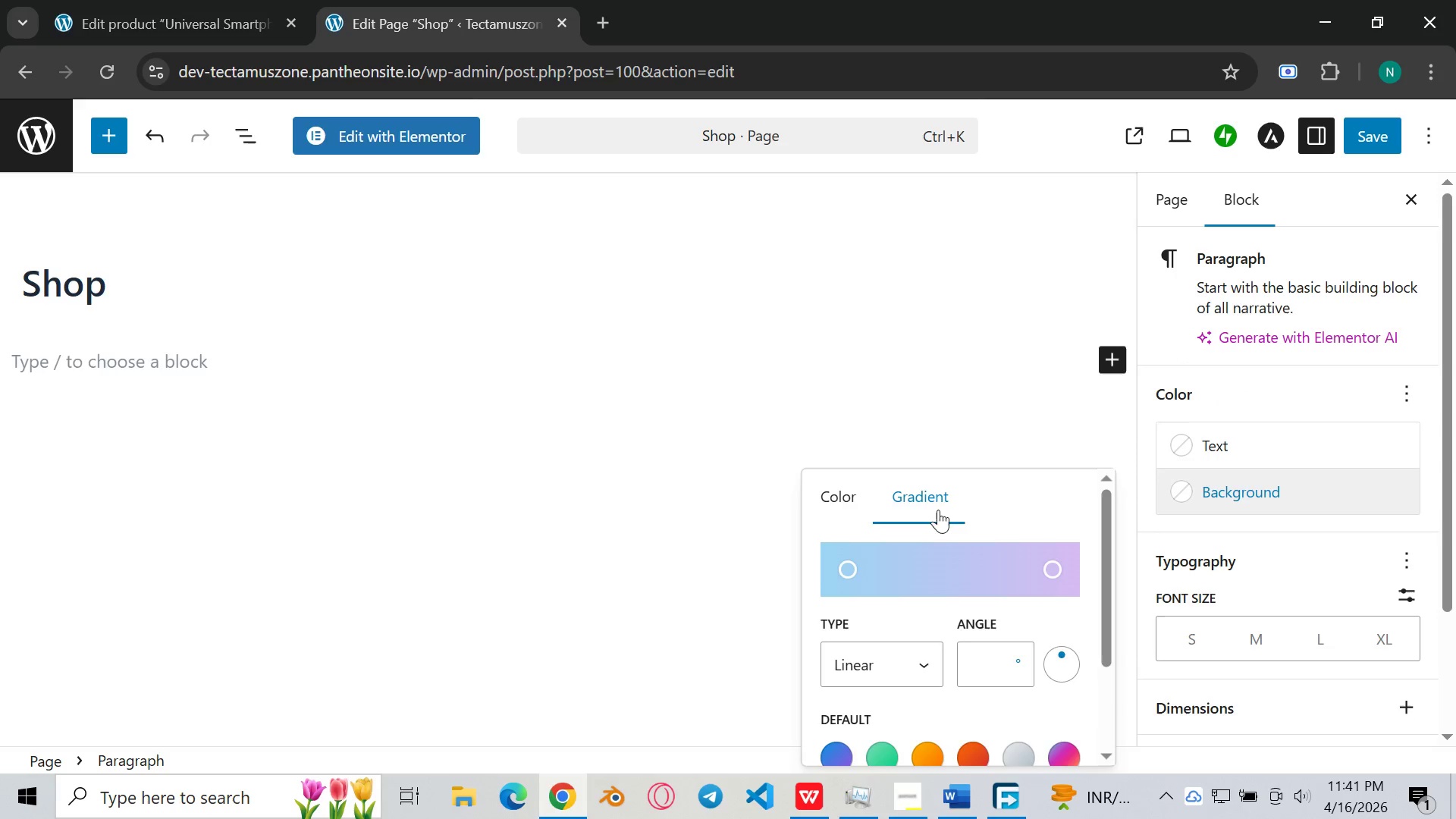 
scroll: coordinate [940, 525], scroll_direction: none, amount: 0.0
 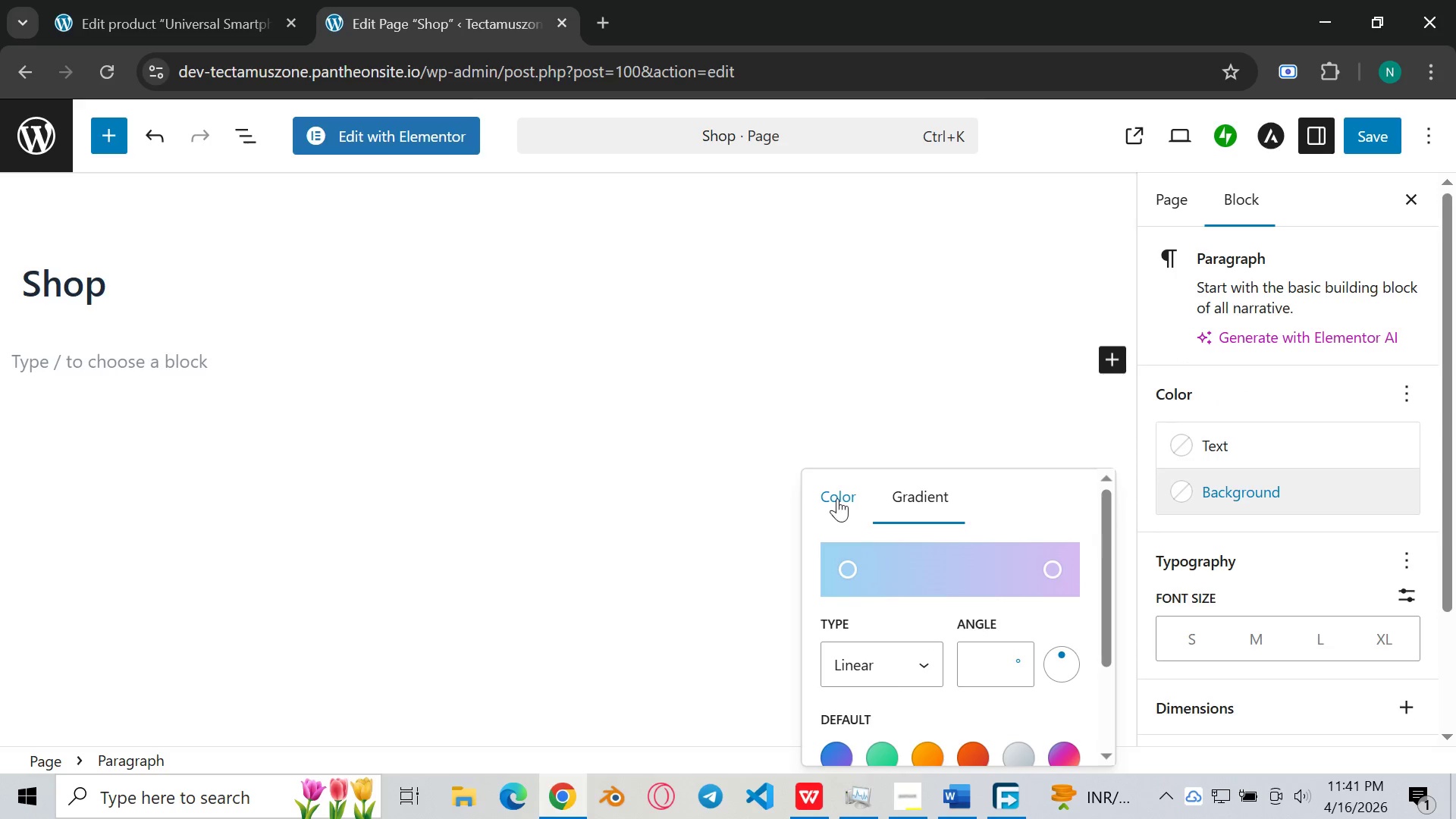 
left_click([837, 498])
 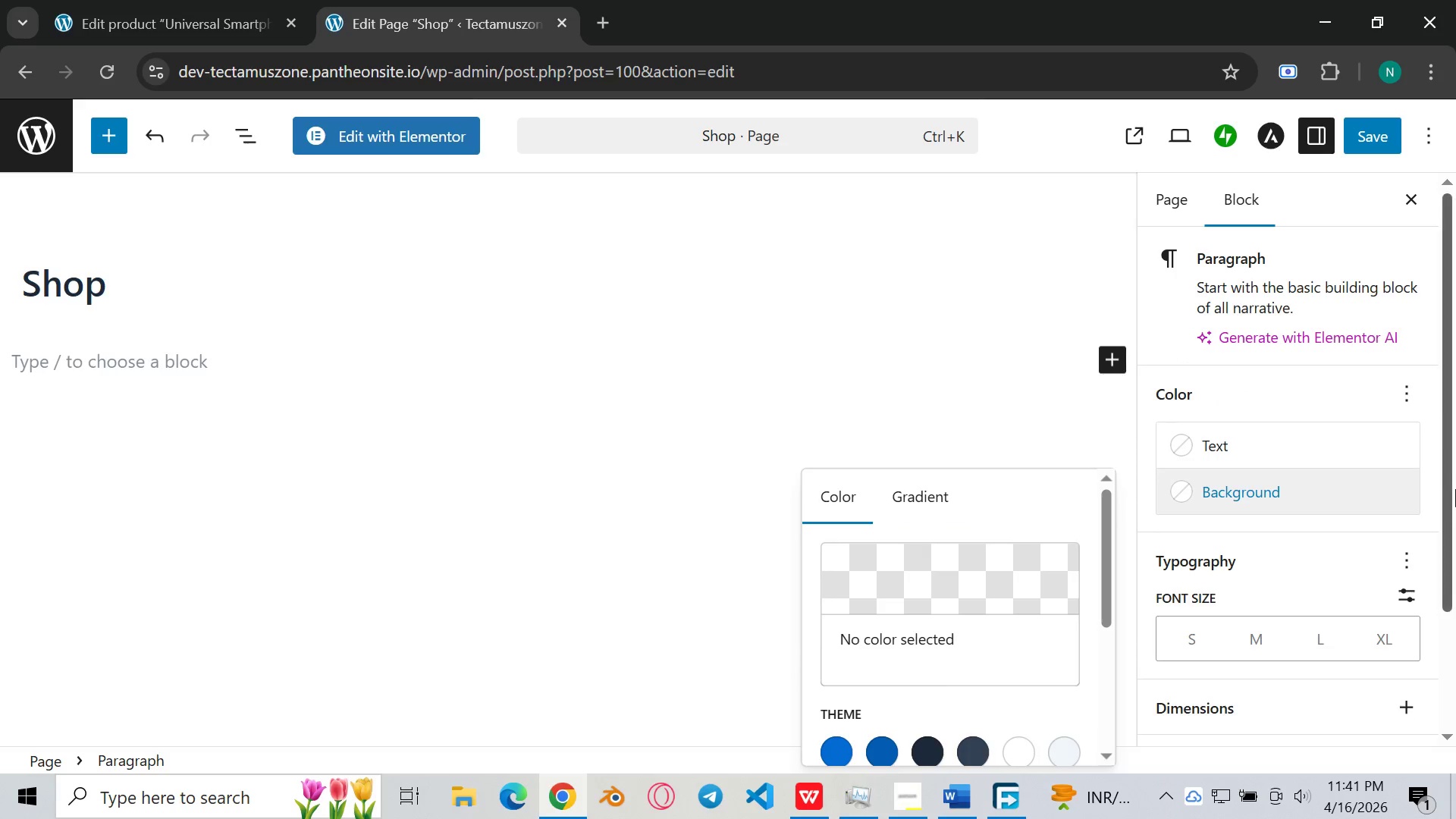 
scroll: coordinate [1325, 541], scroll_direction: down, amount: 4.0
 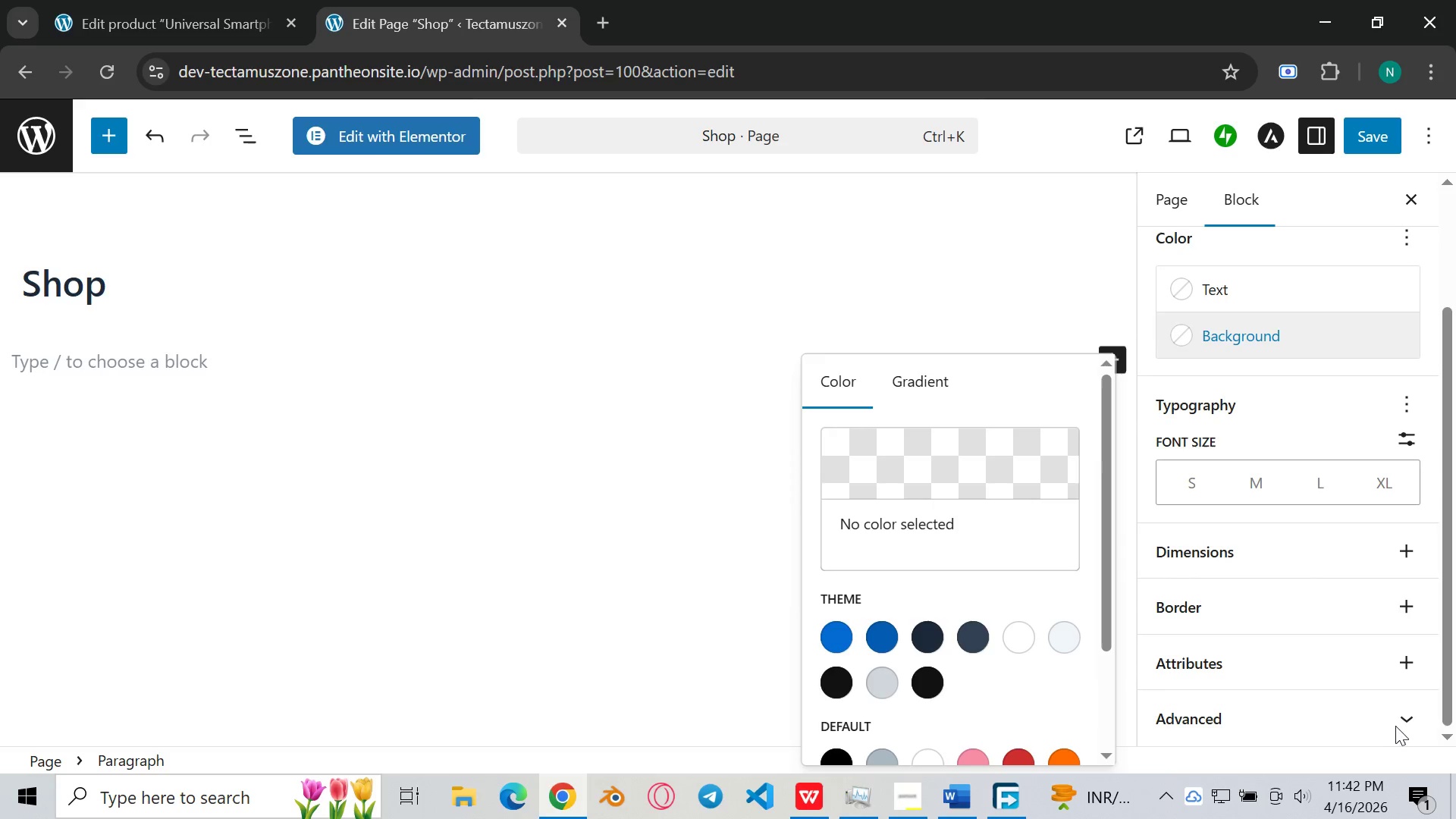 
left_click([1398, 709])
 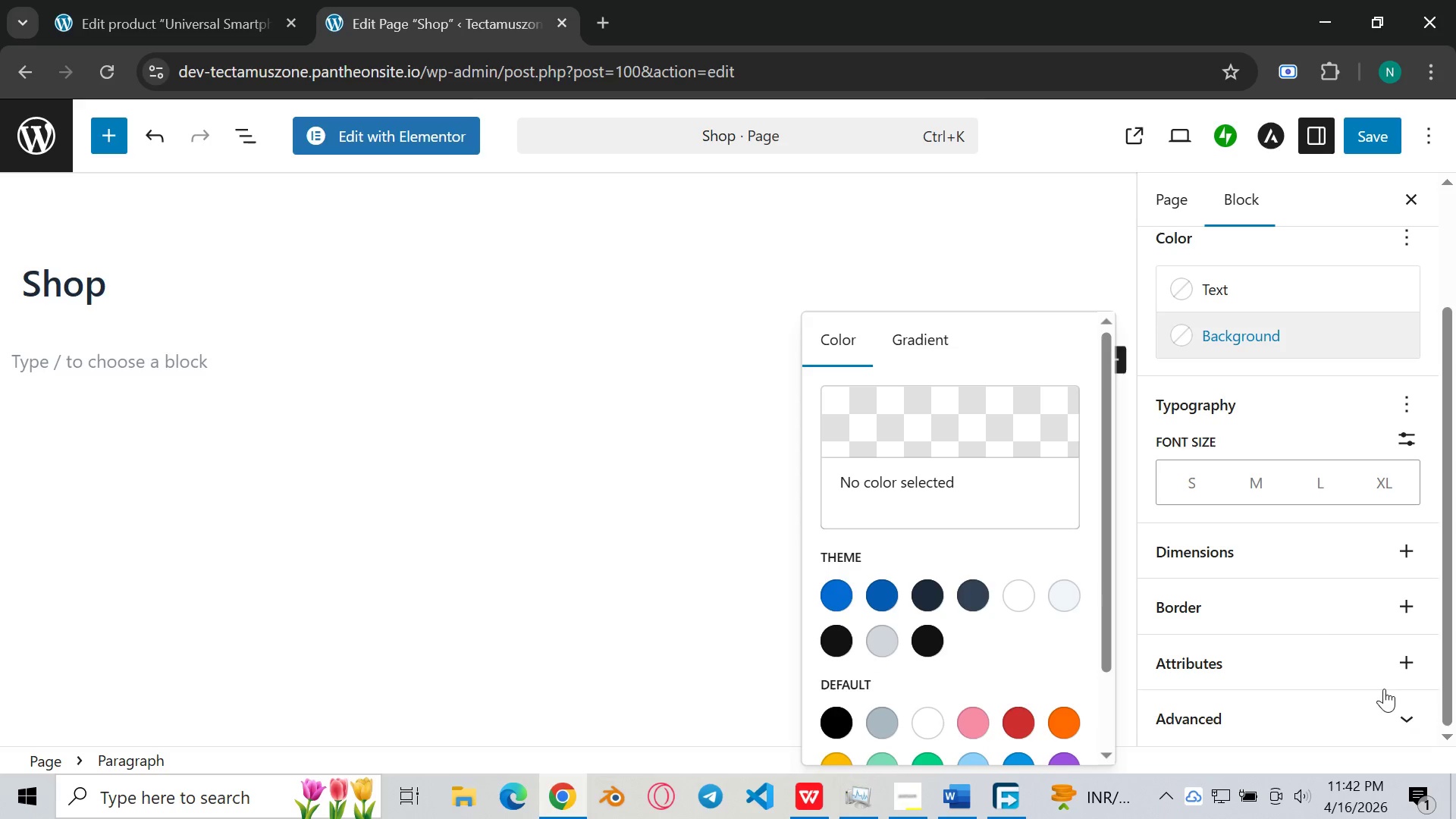 
scroll: coordinate [1345, 636], scroll_direction: down, amount: 3.0
 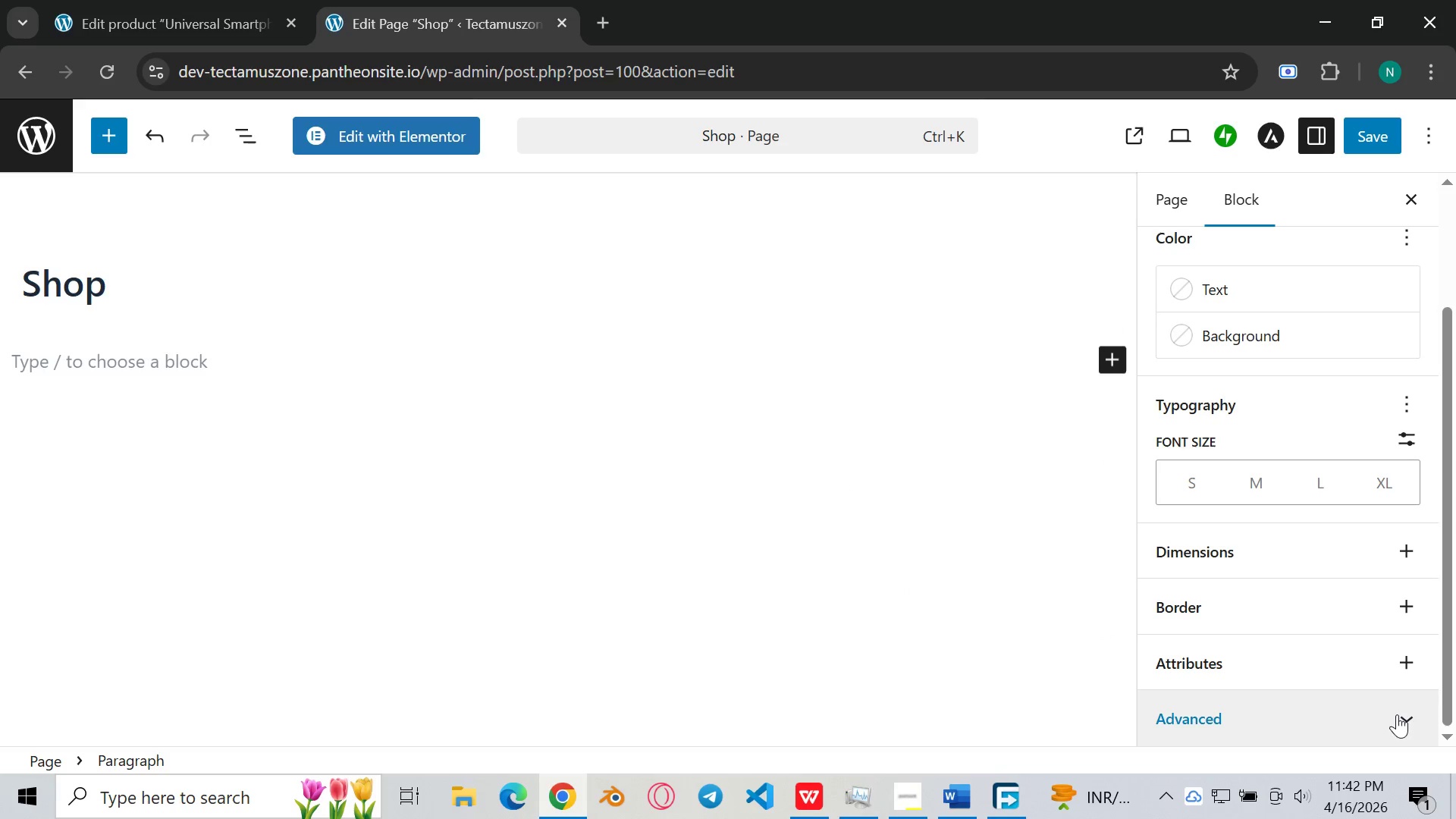 
left_click([1397, 714])
 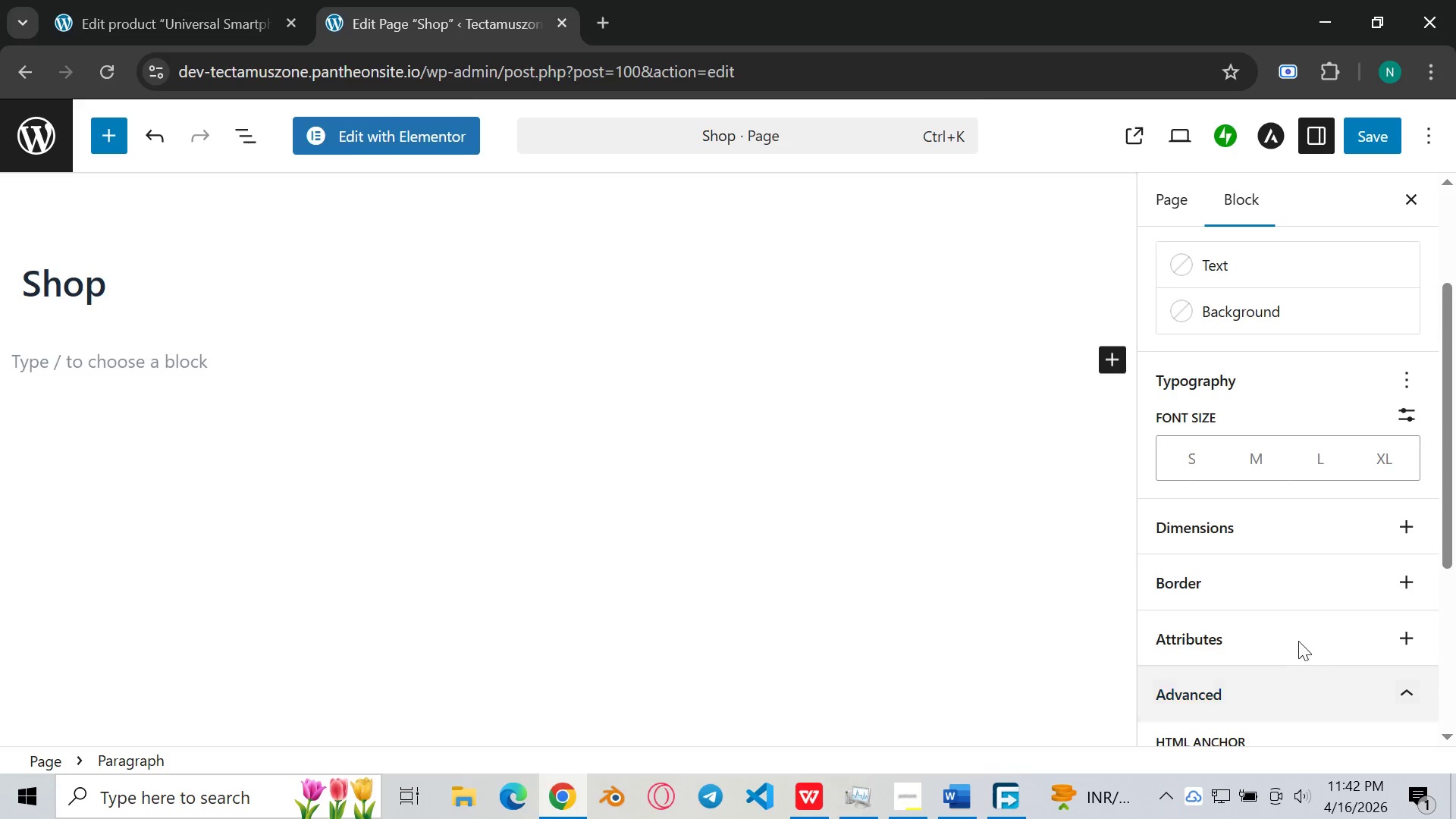 
scroll: coordinate [1298, 641], scroll_direction: down, amount: 3.0
 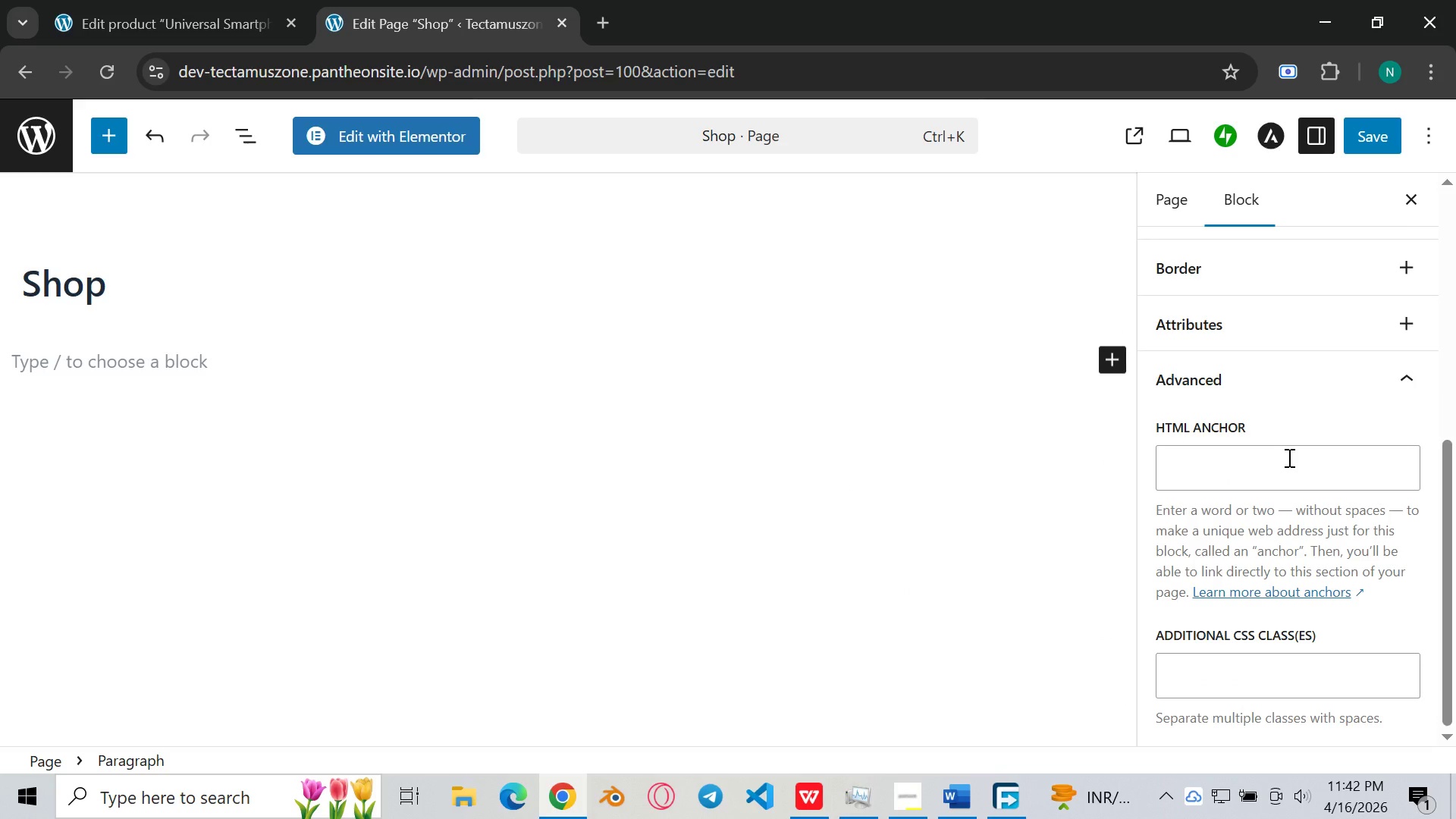 
scroll: coordinate [1299, 579], scroll_direction: up, amount: 3.0
 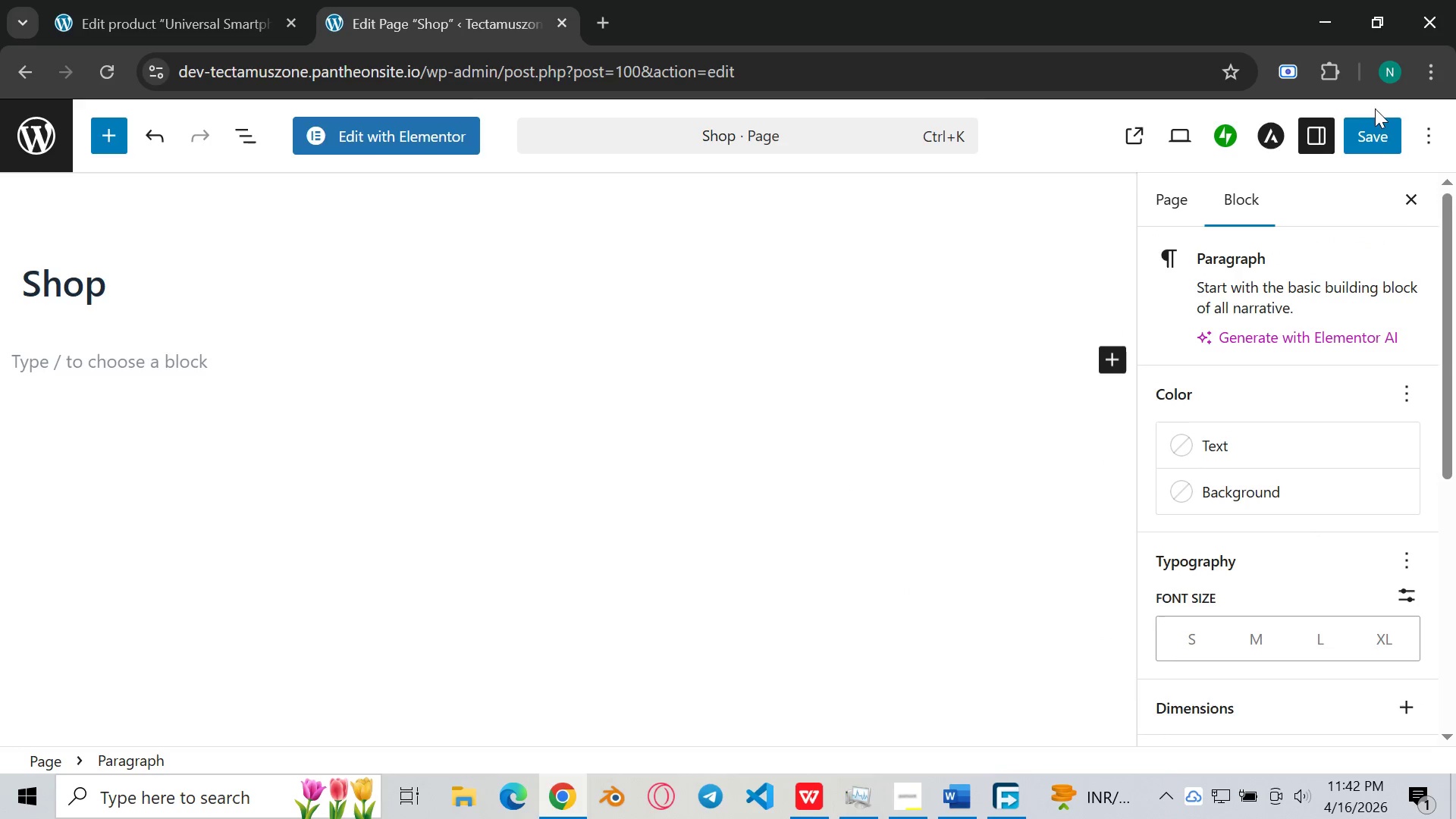 
left_click([1376, 147])
 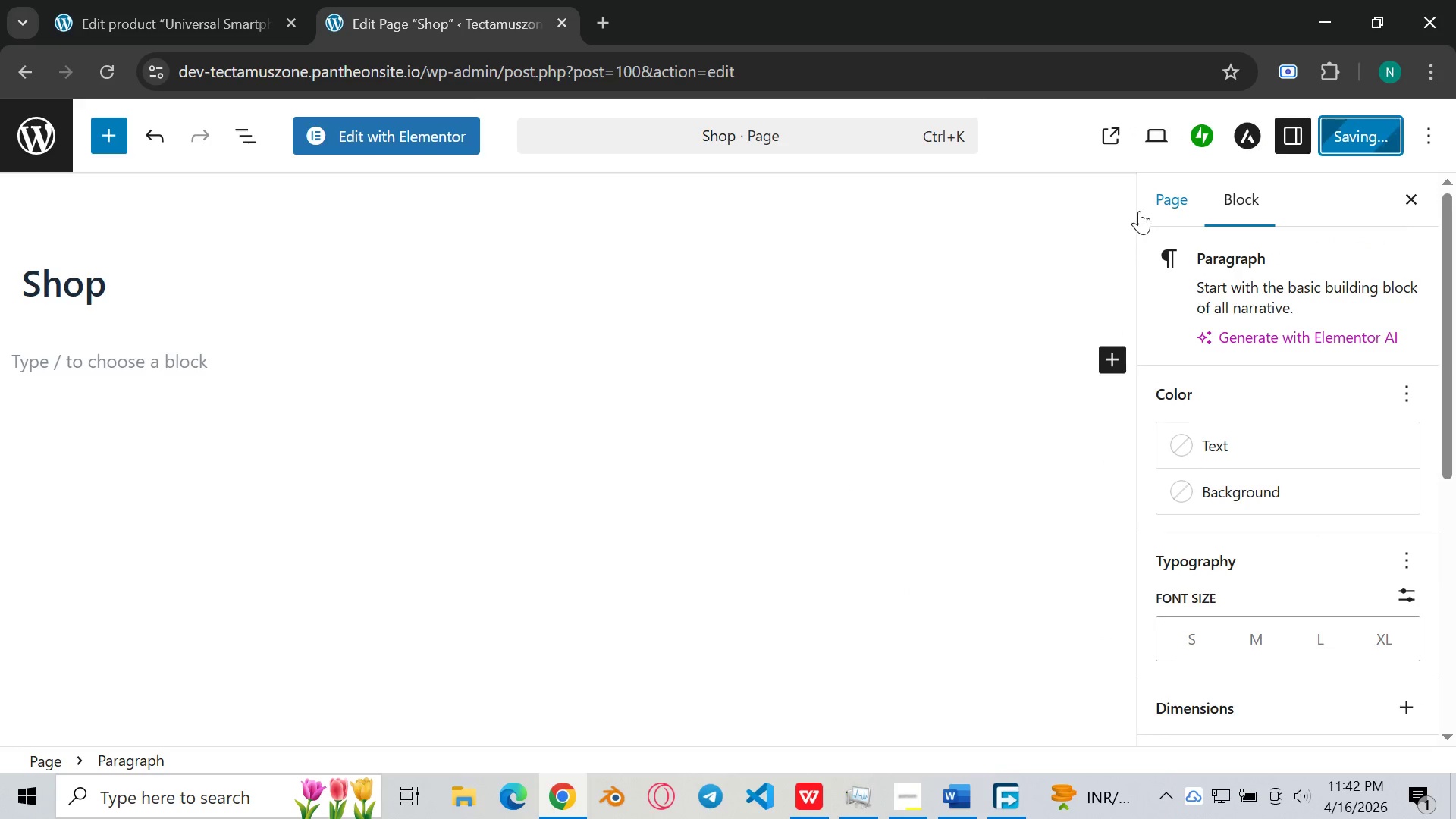 
mouse_move([1287, 139])
 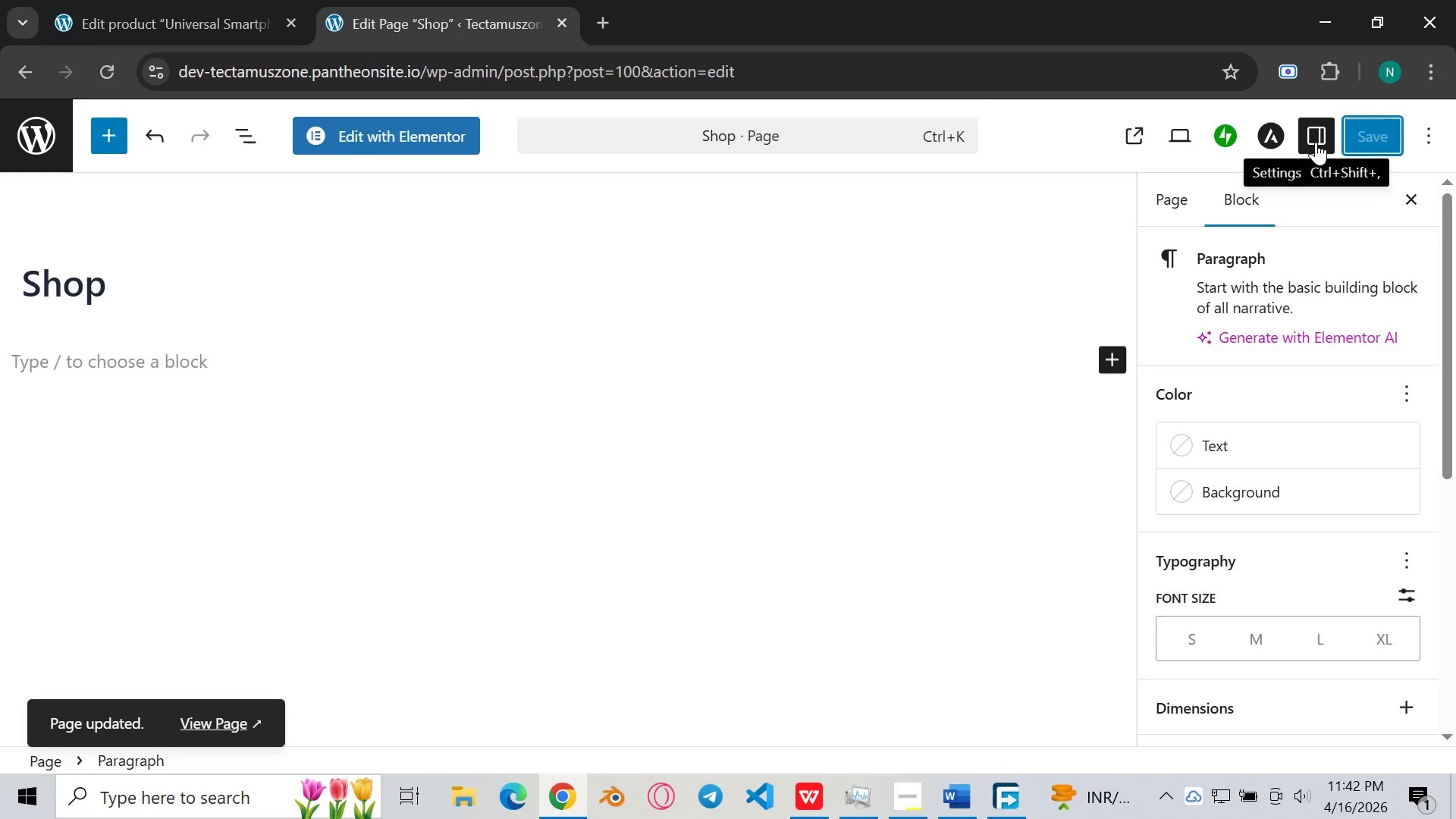 
left_click([1316, 142])
 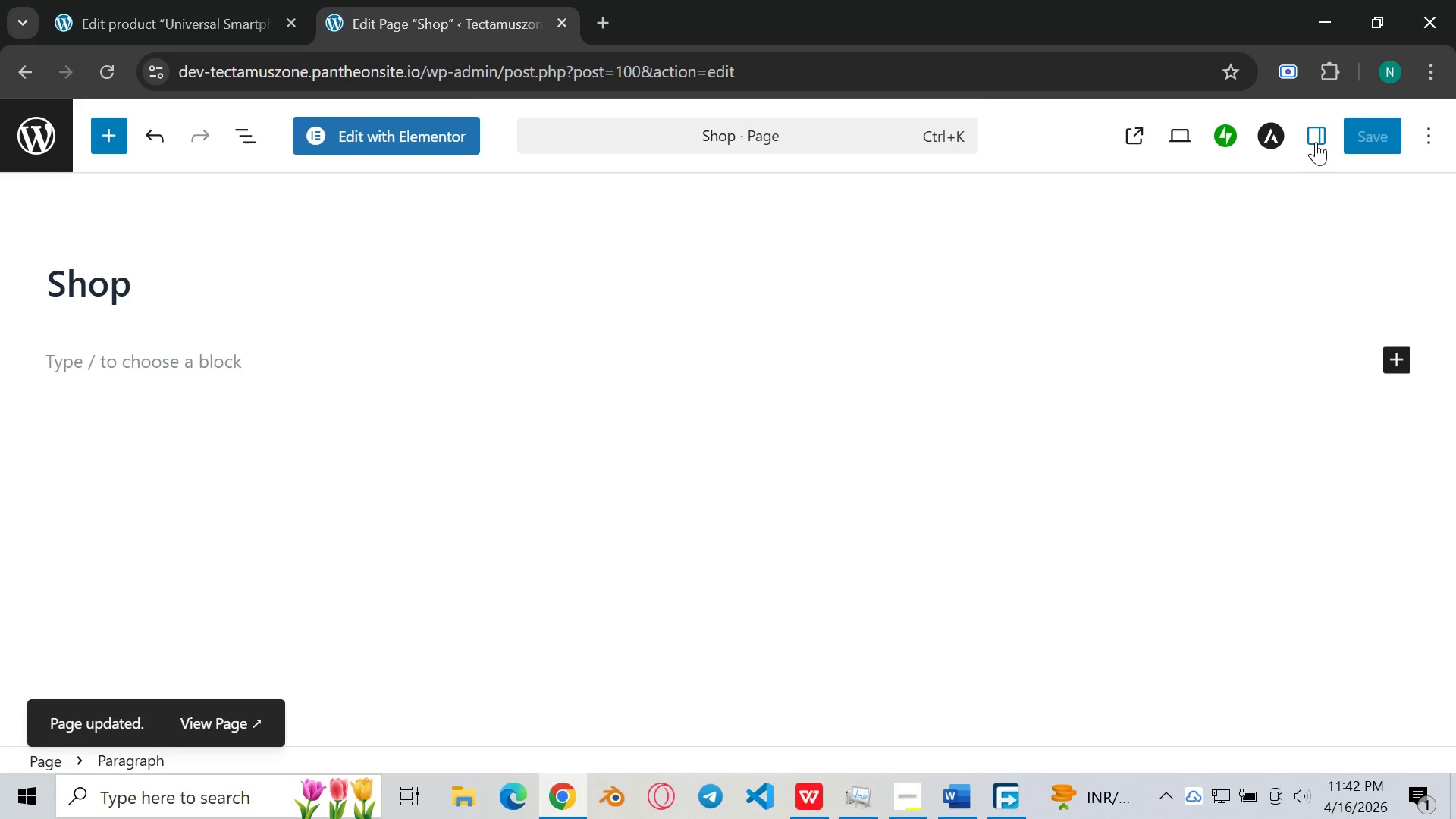 
left_click([1316, 142])
 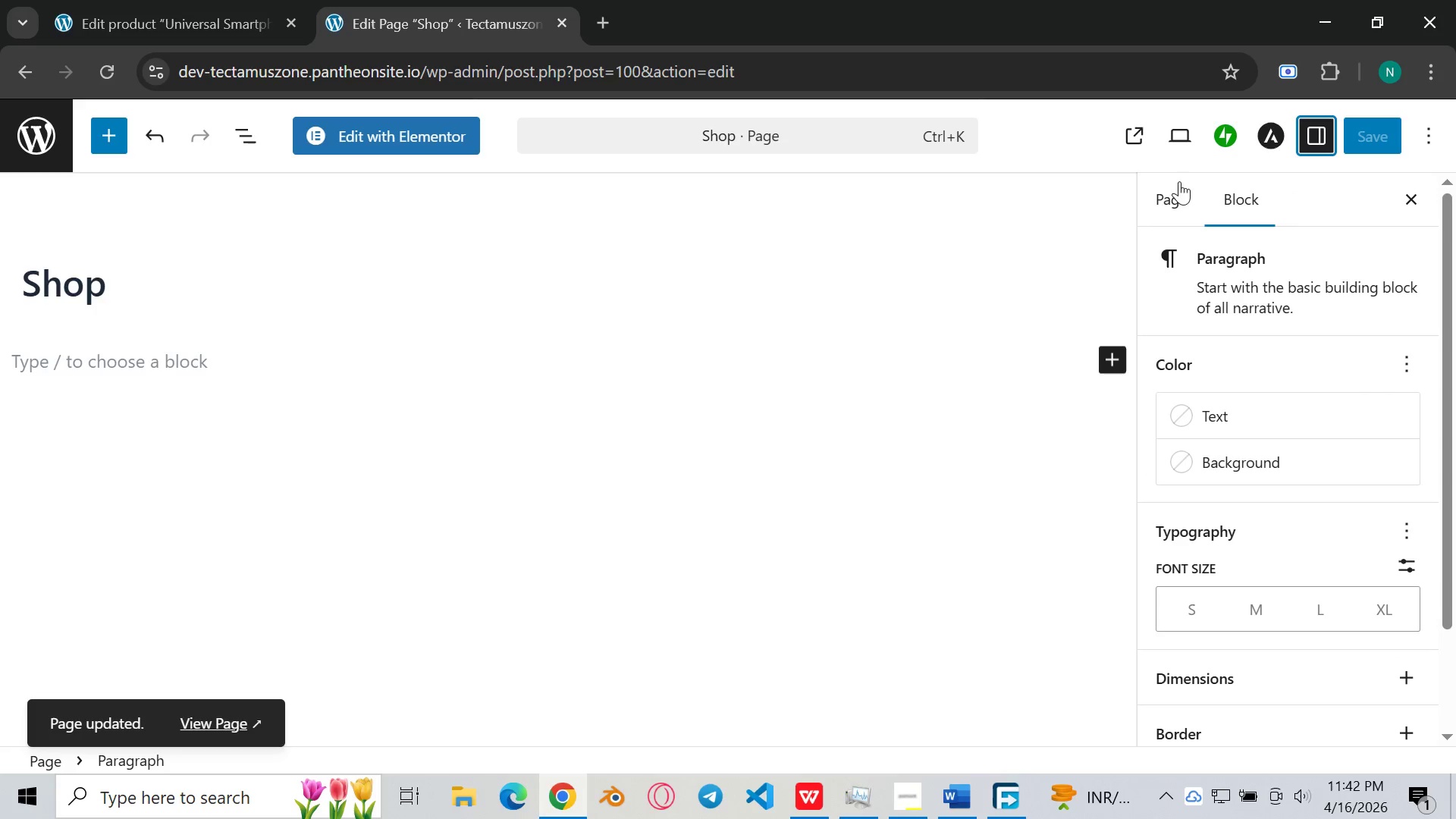 
left_click_drag(start_coordinate=[1053, 196], to_coordinate=[994, 243])
 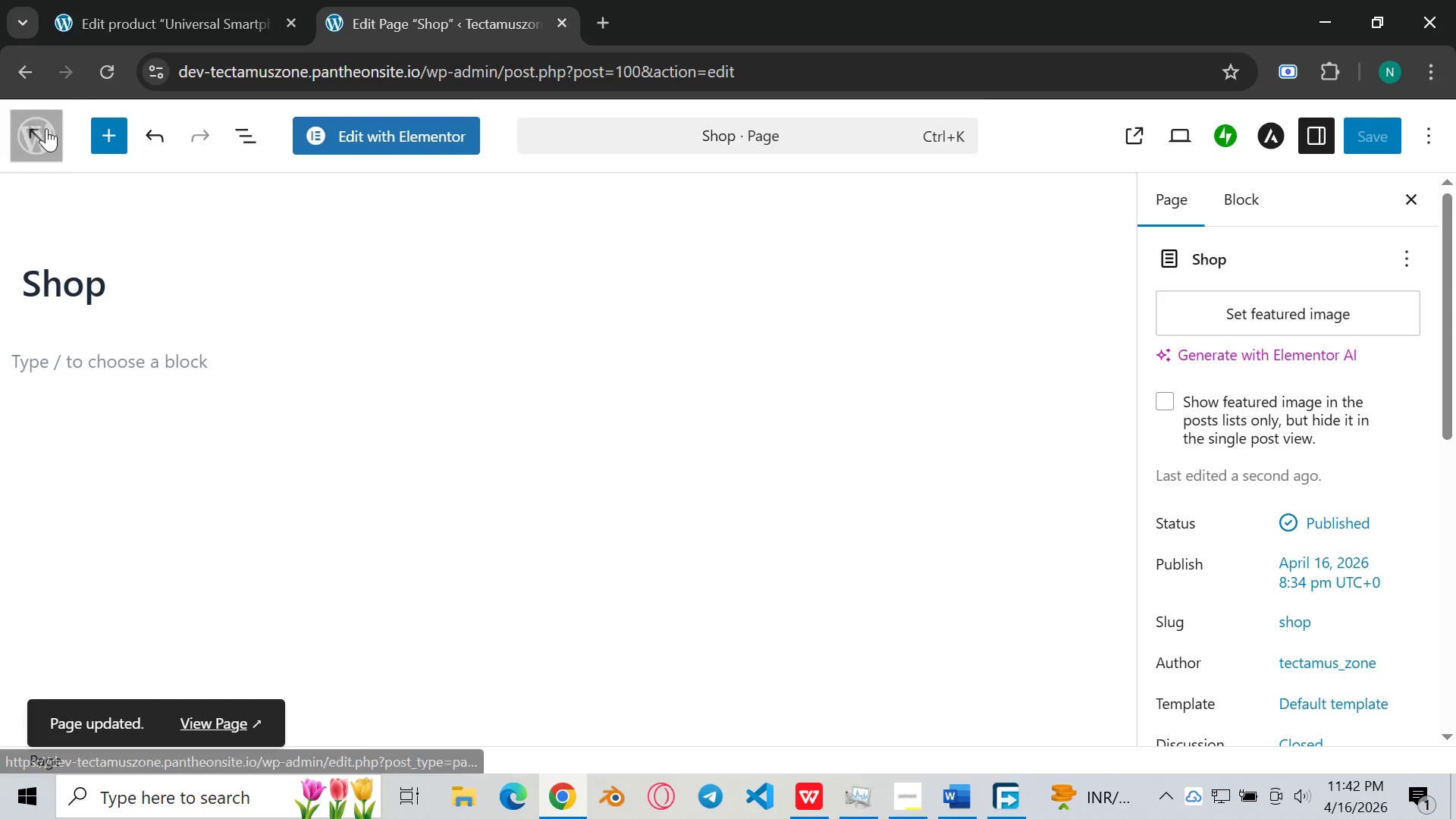 
left_click([32, 86])
 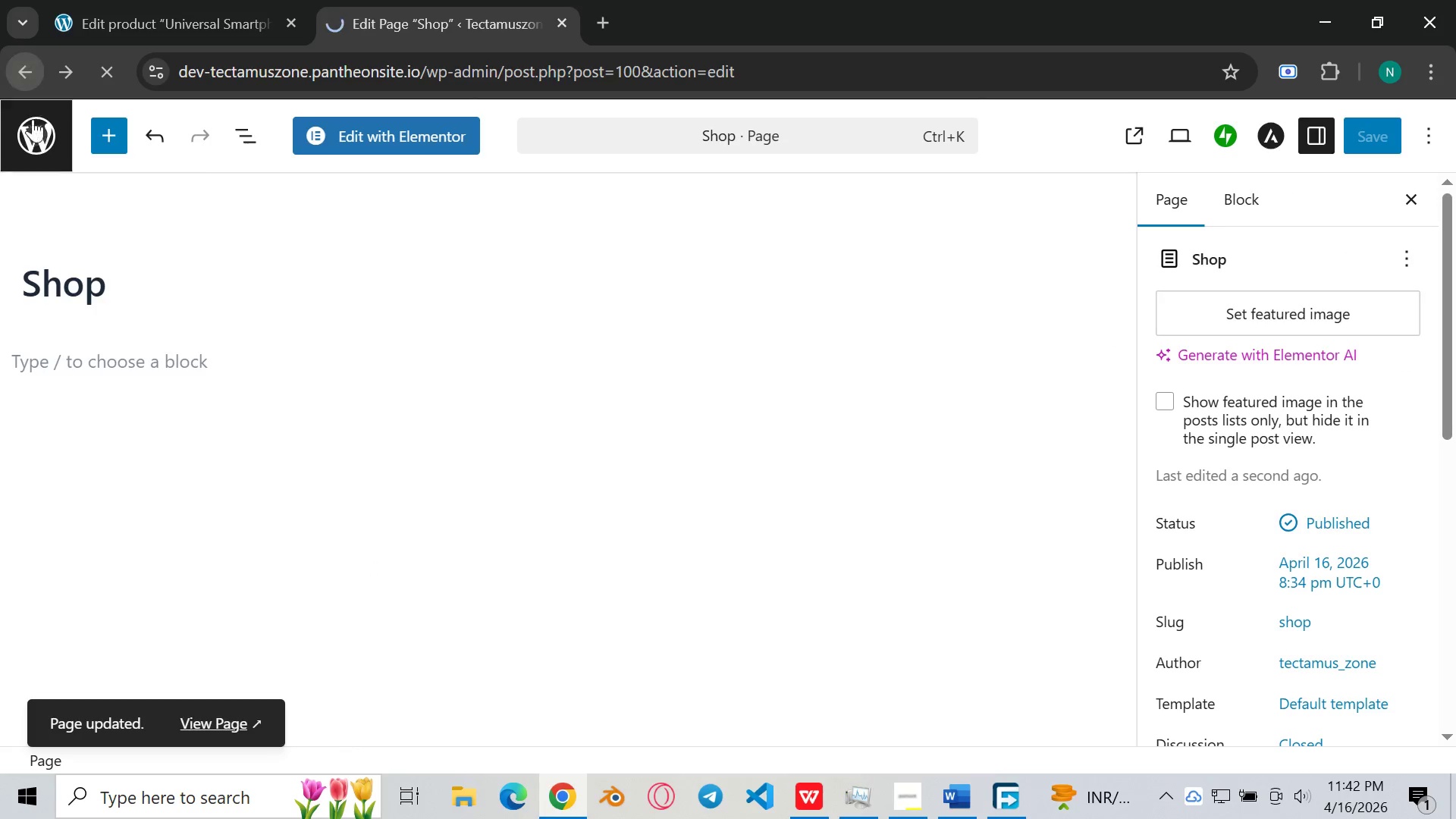 
mouse_move([56, 147])
 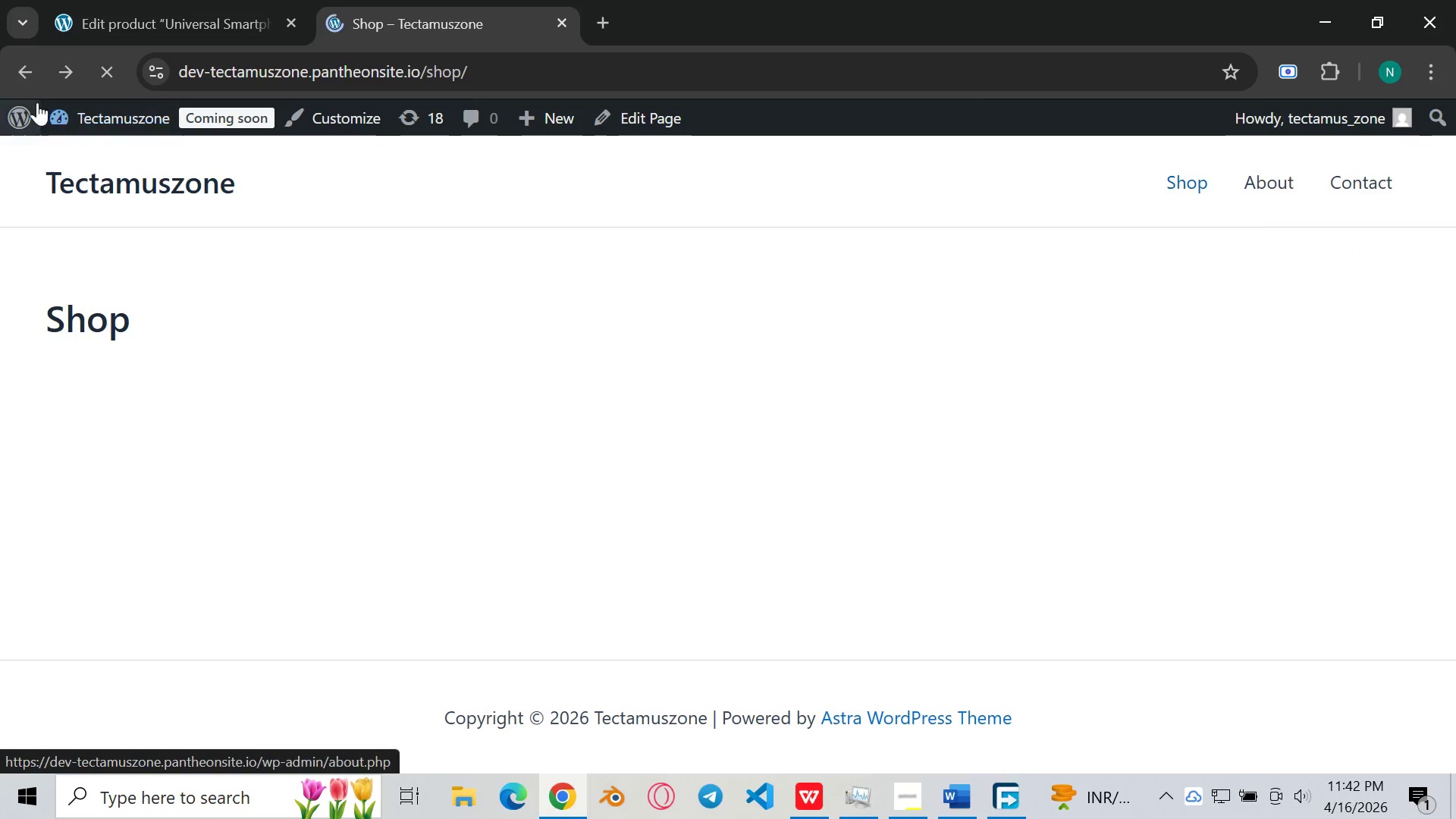 
left_click([25, 111])
 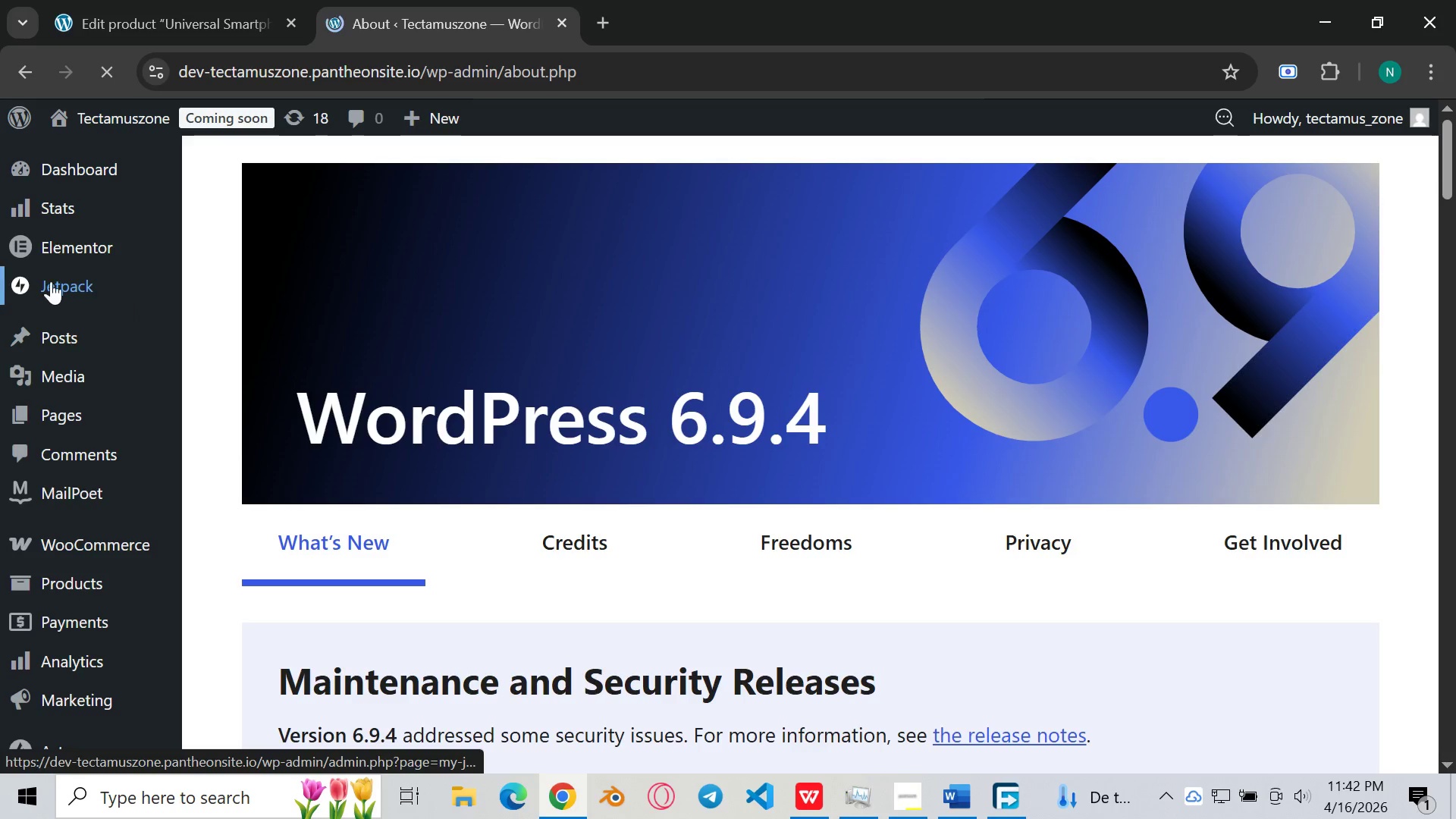 
wait(7.44)
 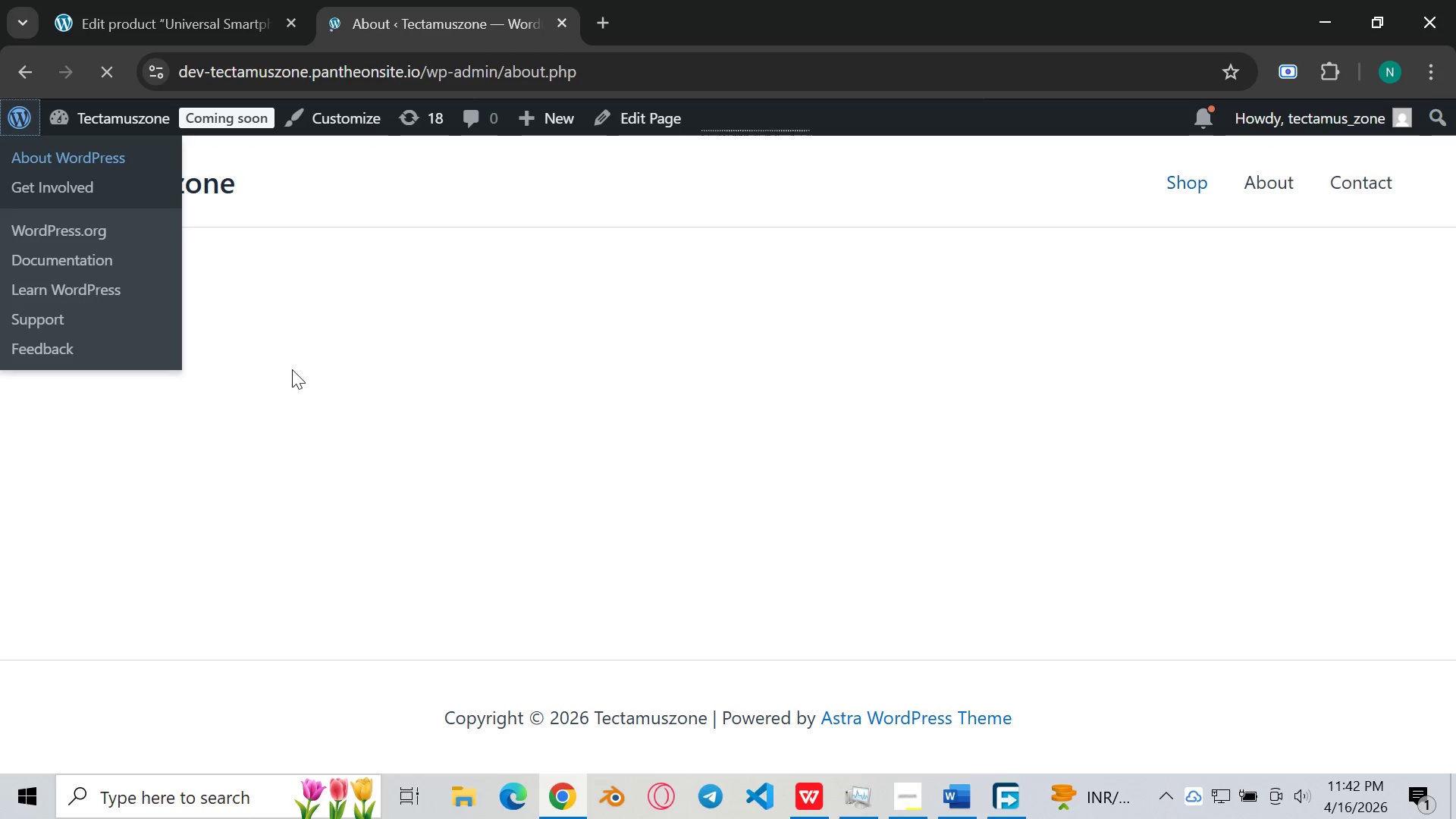 
left_click([90, 595])
 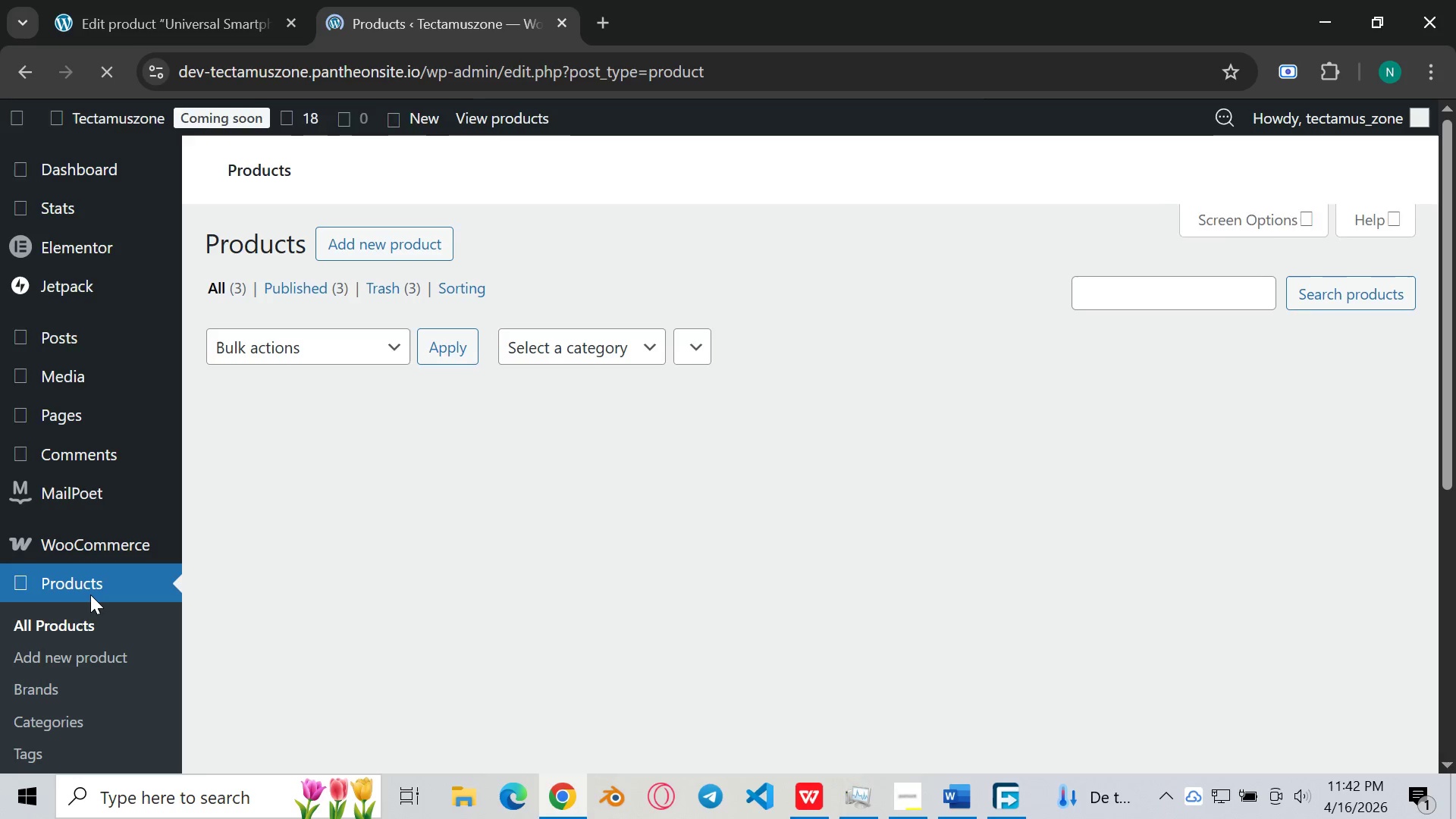 
scroll: coordinate [490, 544], scroll_direction: down, amount: 3.0
 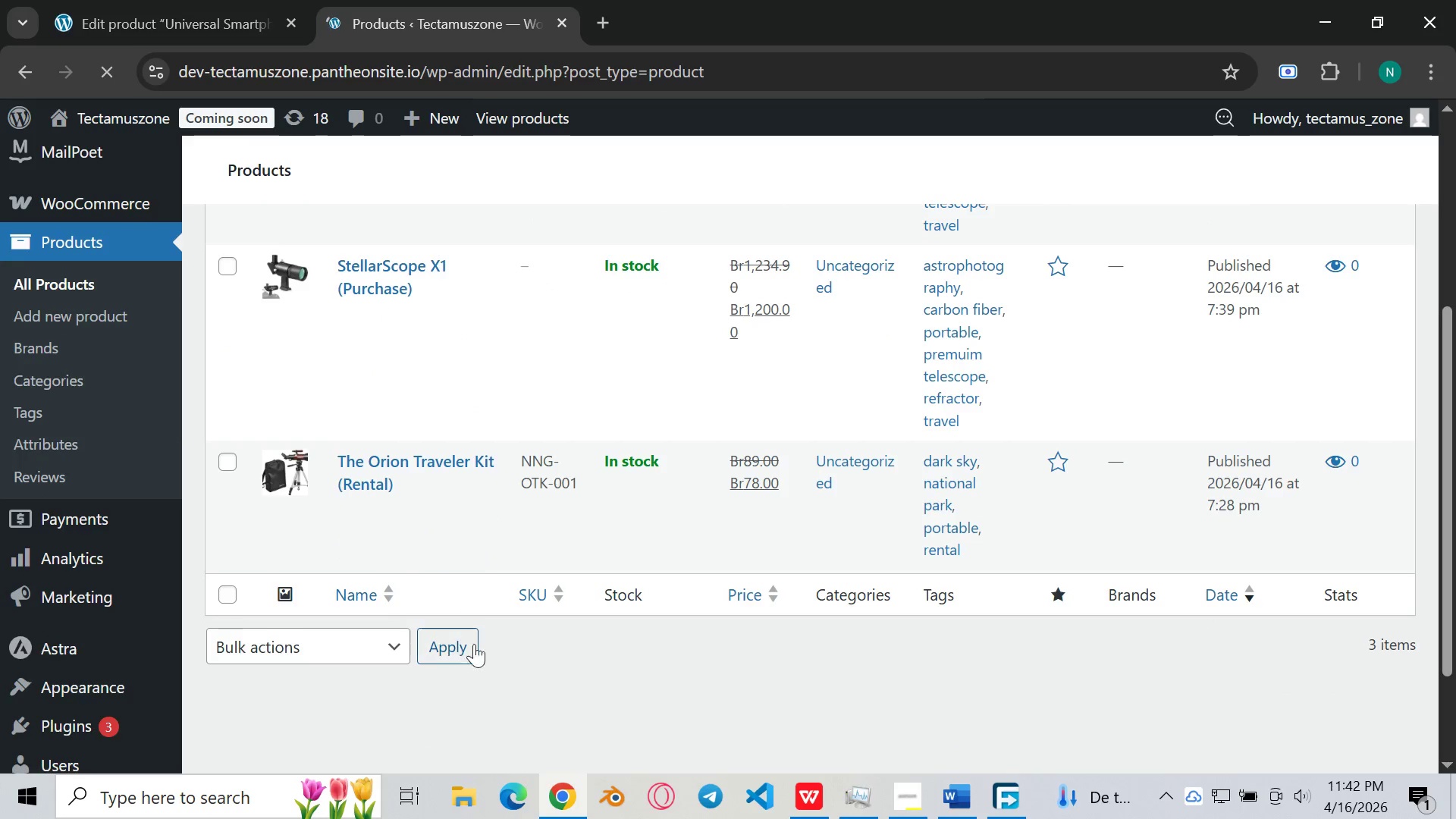 
left_click([463, 644])
 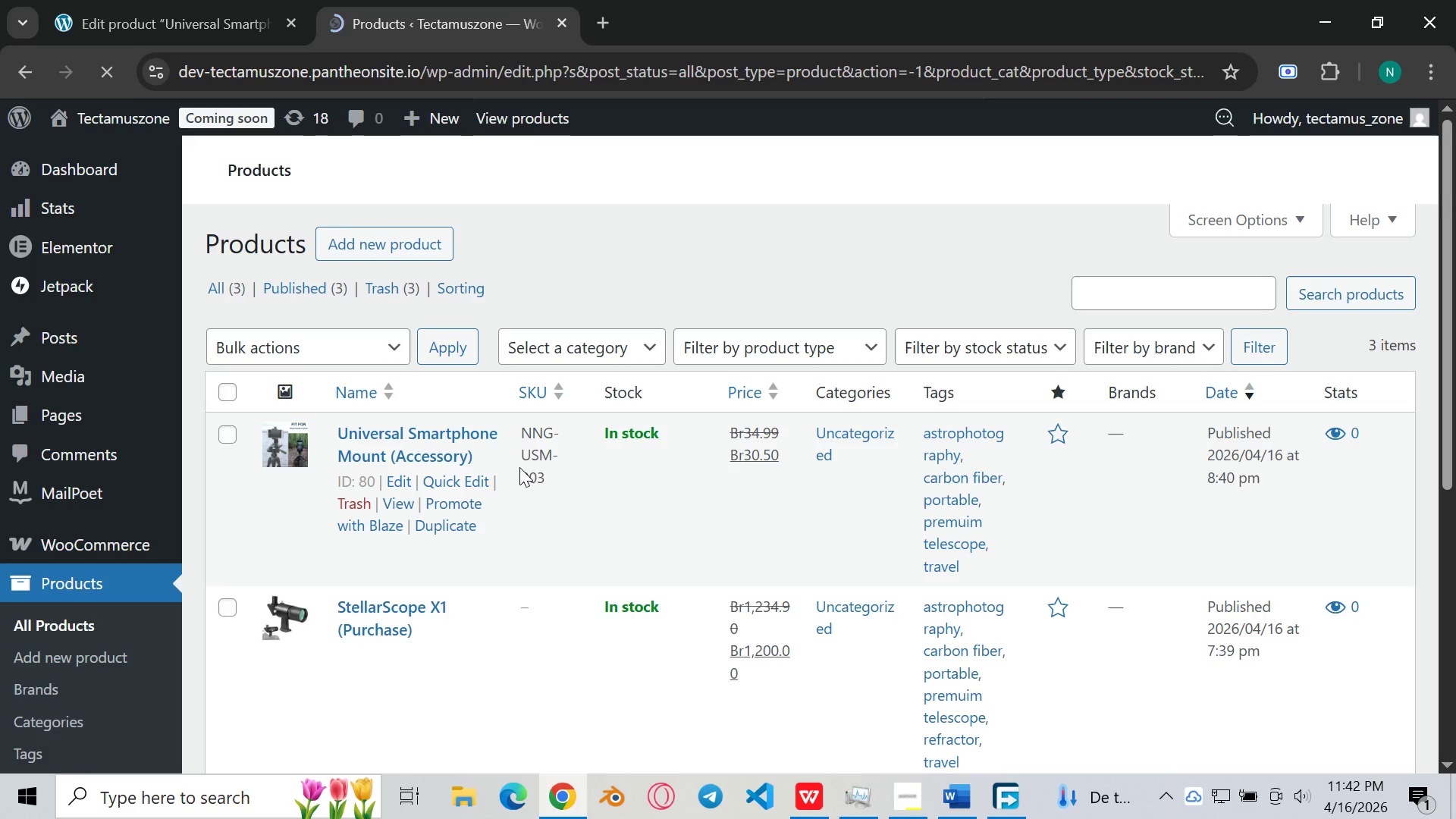 
wait(5.25)
 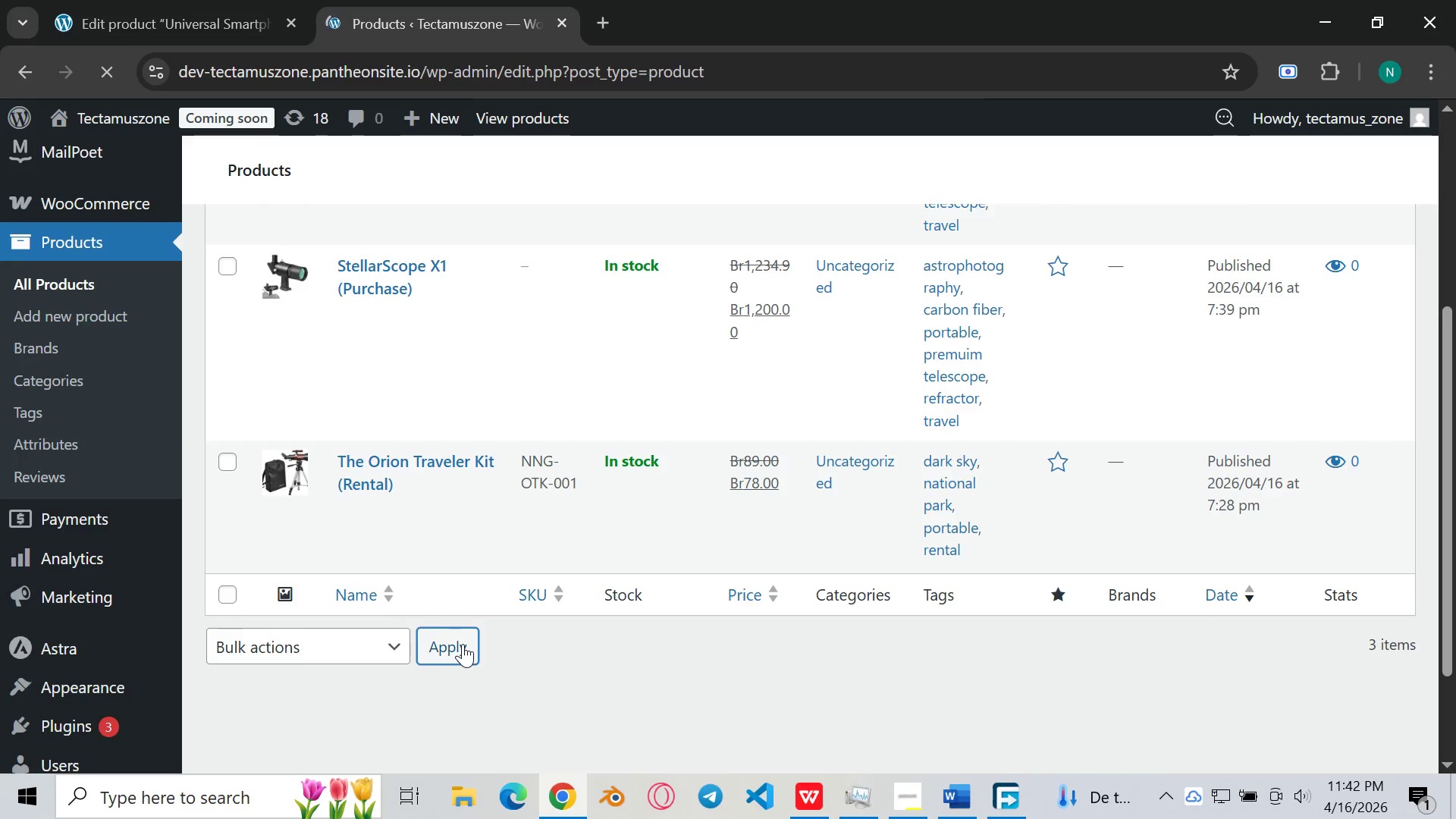 
scroll: coordinate [541, 453], scroll_direction: down, amount: 5.0
 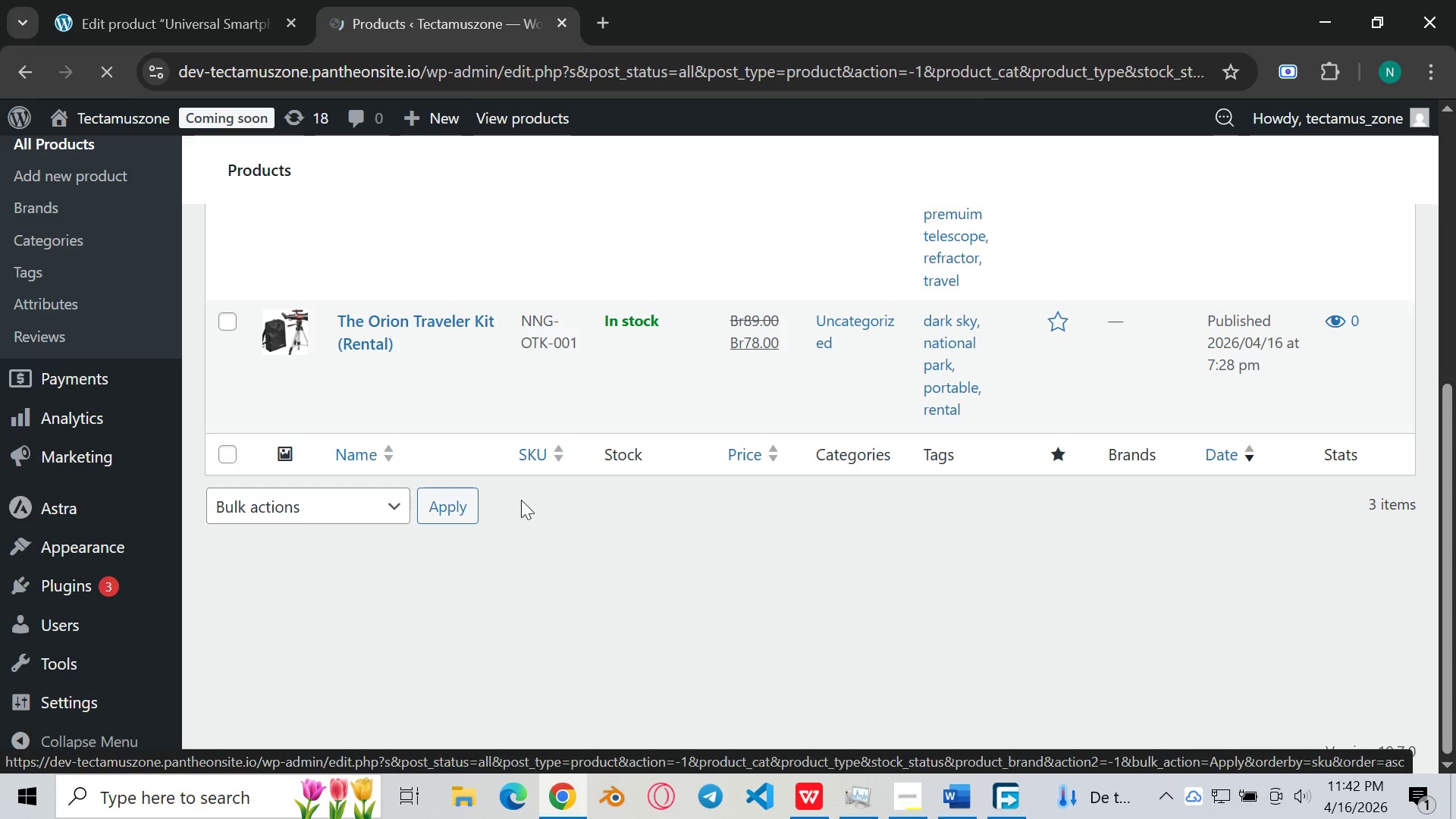 
scroll: coordinate [511, 510], scroll_direction: up, amount: 3.0
 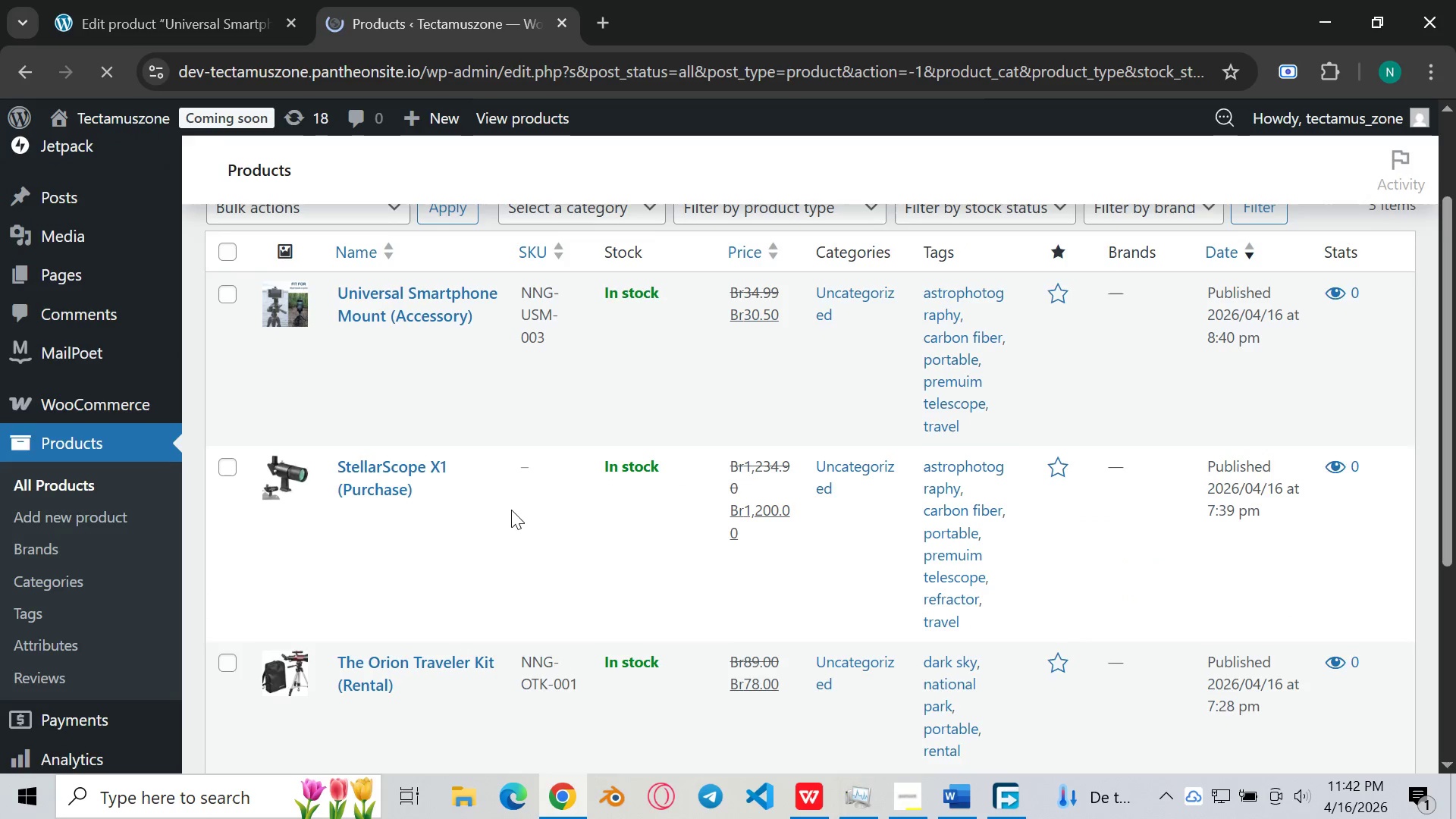 
scroll: coordinate [511, 510], scroll_direction: down, amount: 1.0
 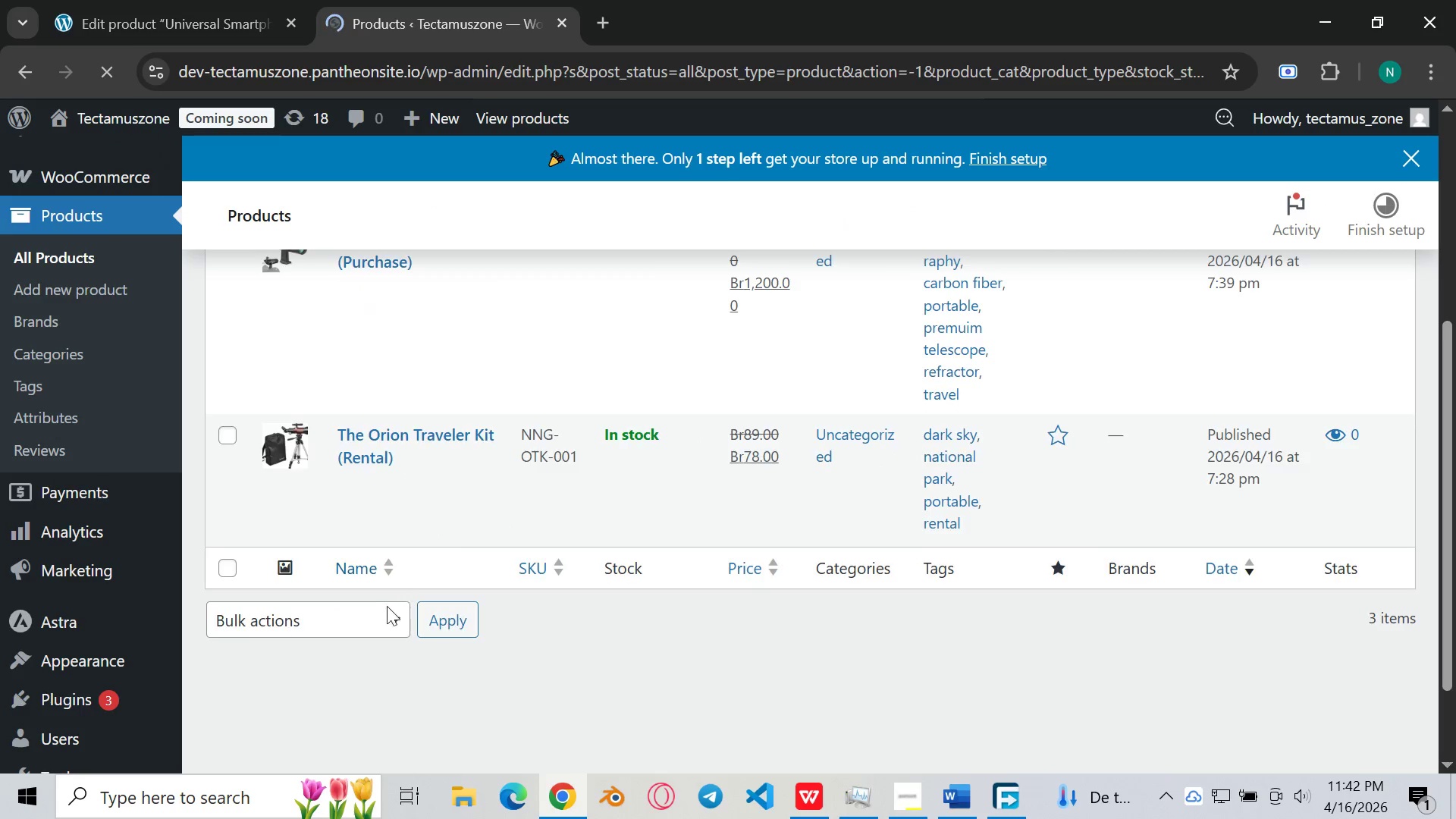 
left_click([381, 617])
 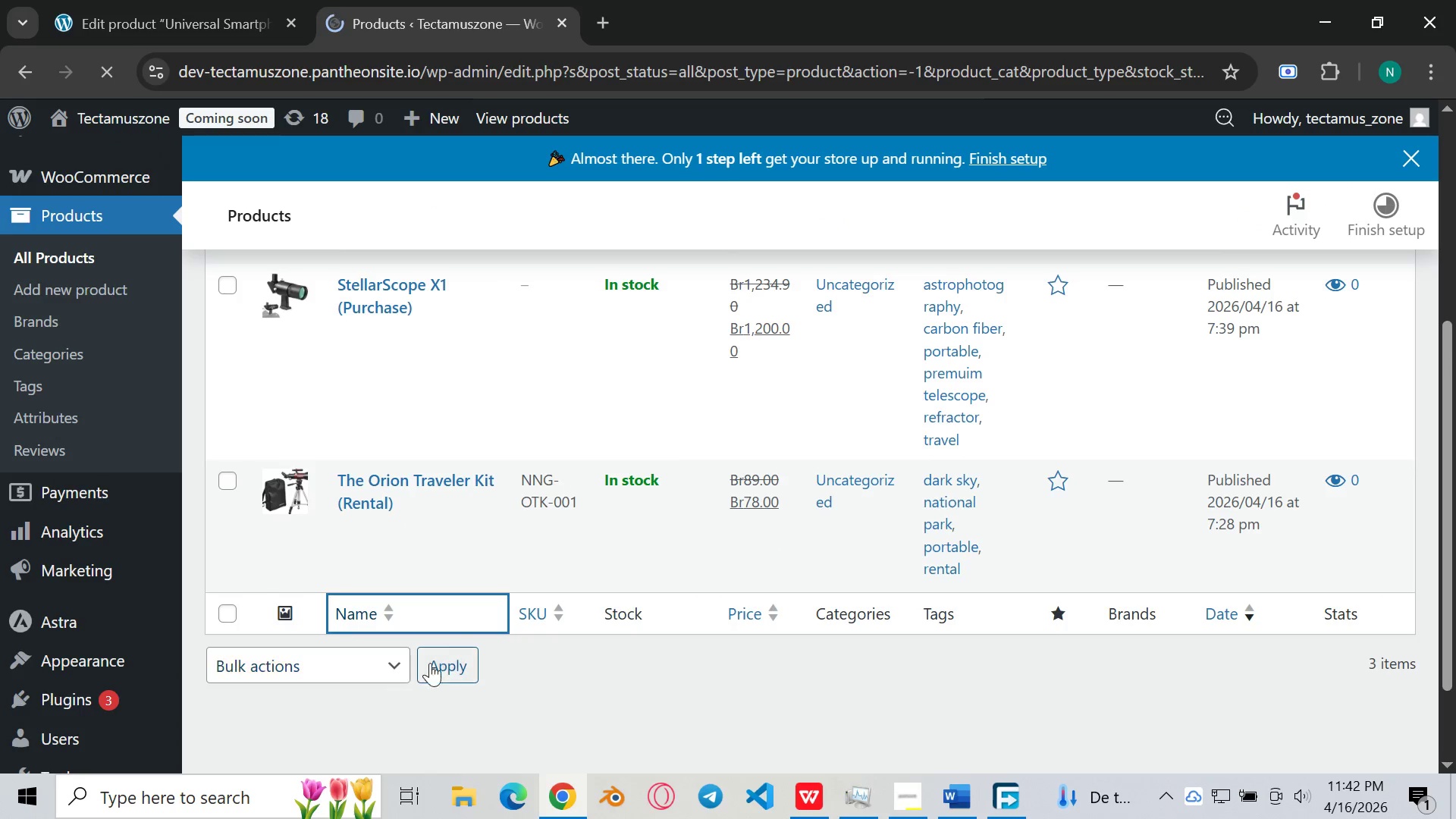 
scroll: coordinate [466, 626], scroll_direction: down, amount: 2.0
 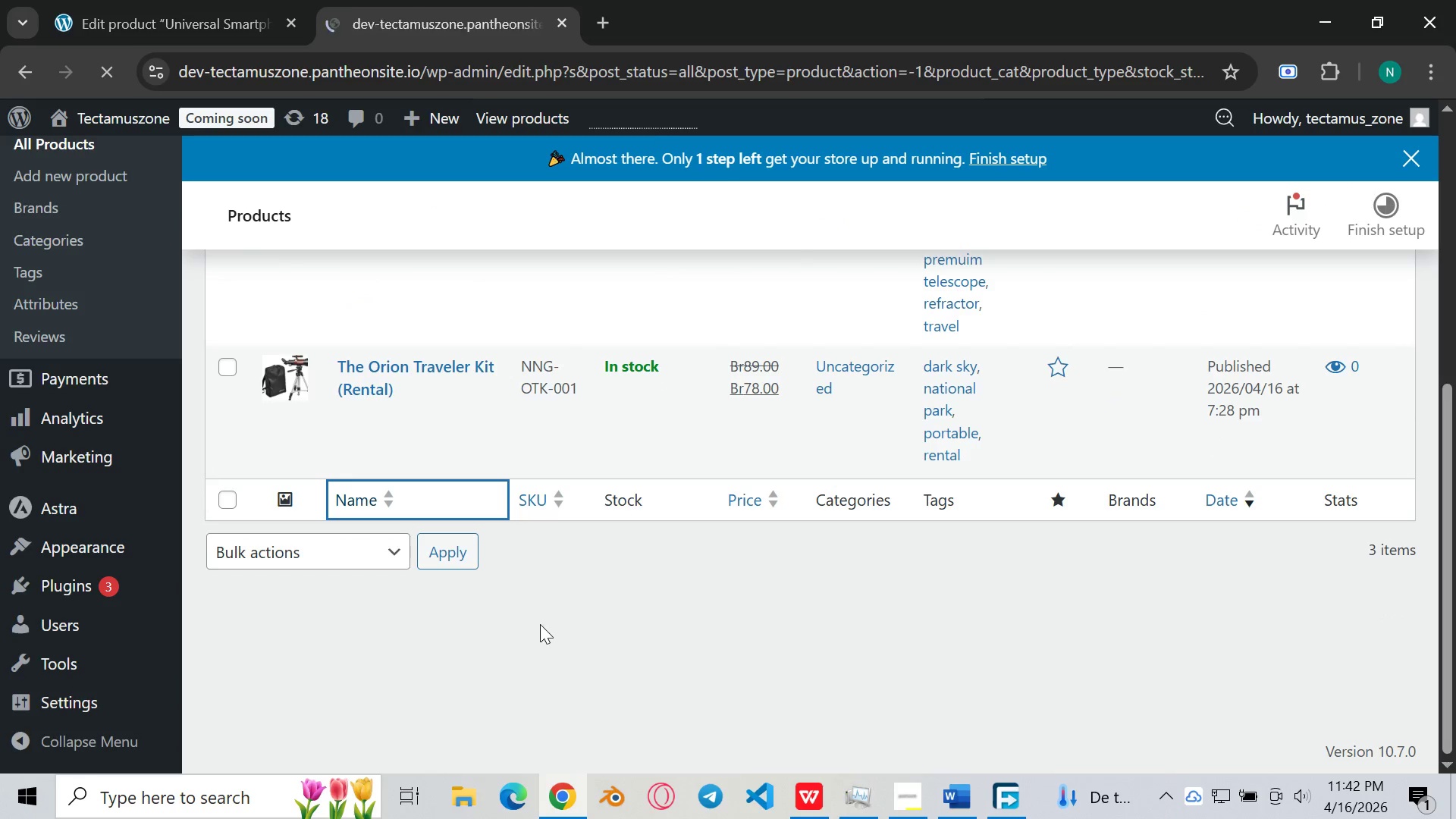 
left_click([540, 624])
 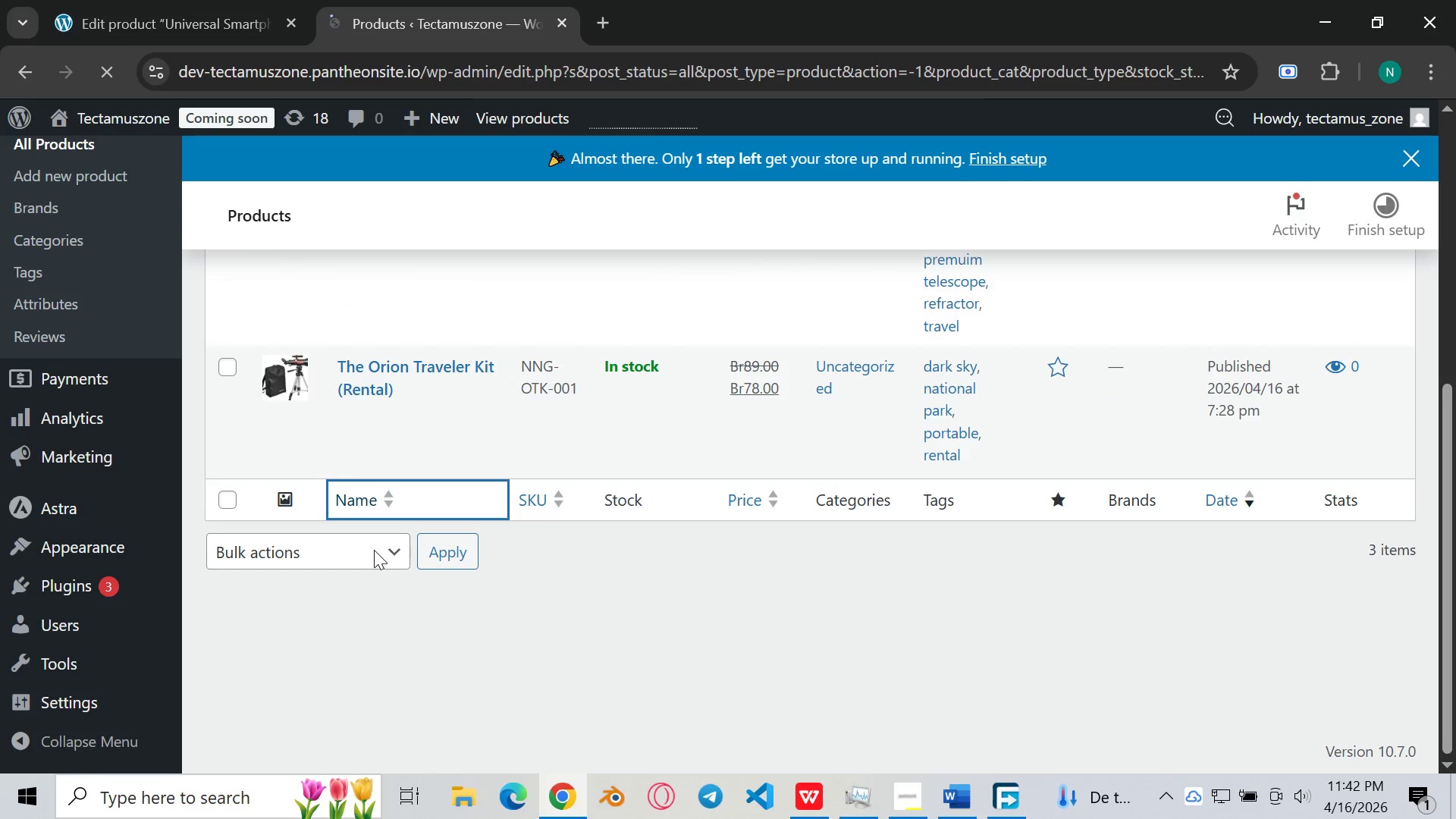 
left_click([386, 554])
 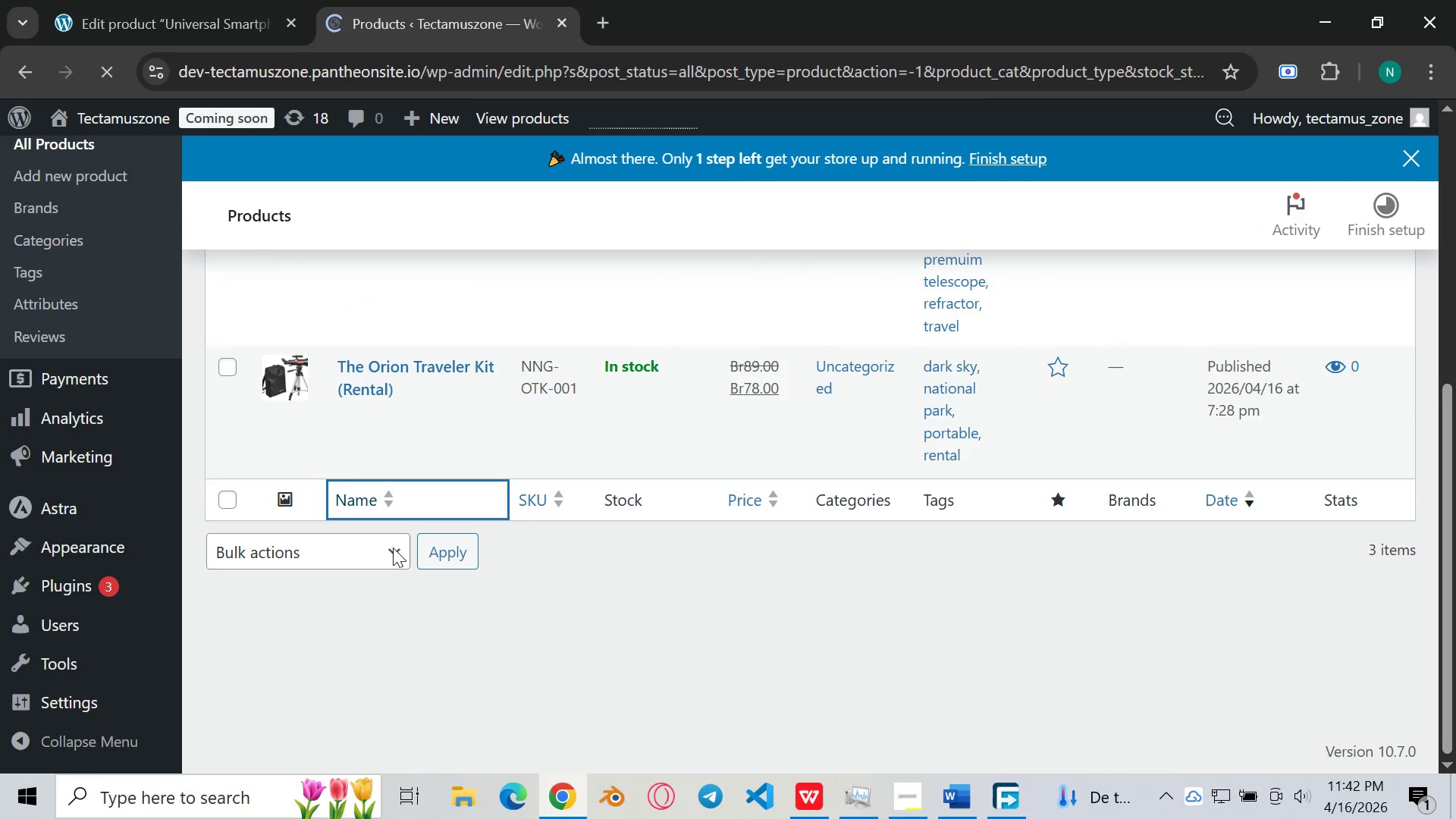 
left_click([393, 548])
 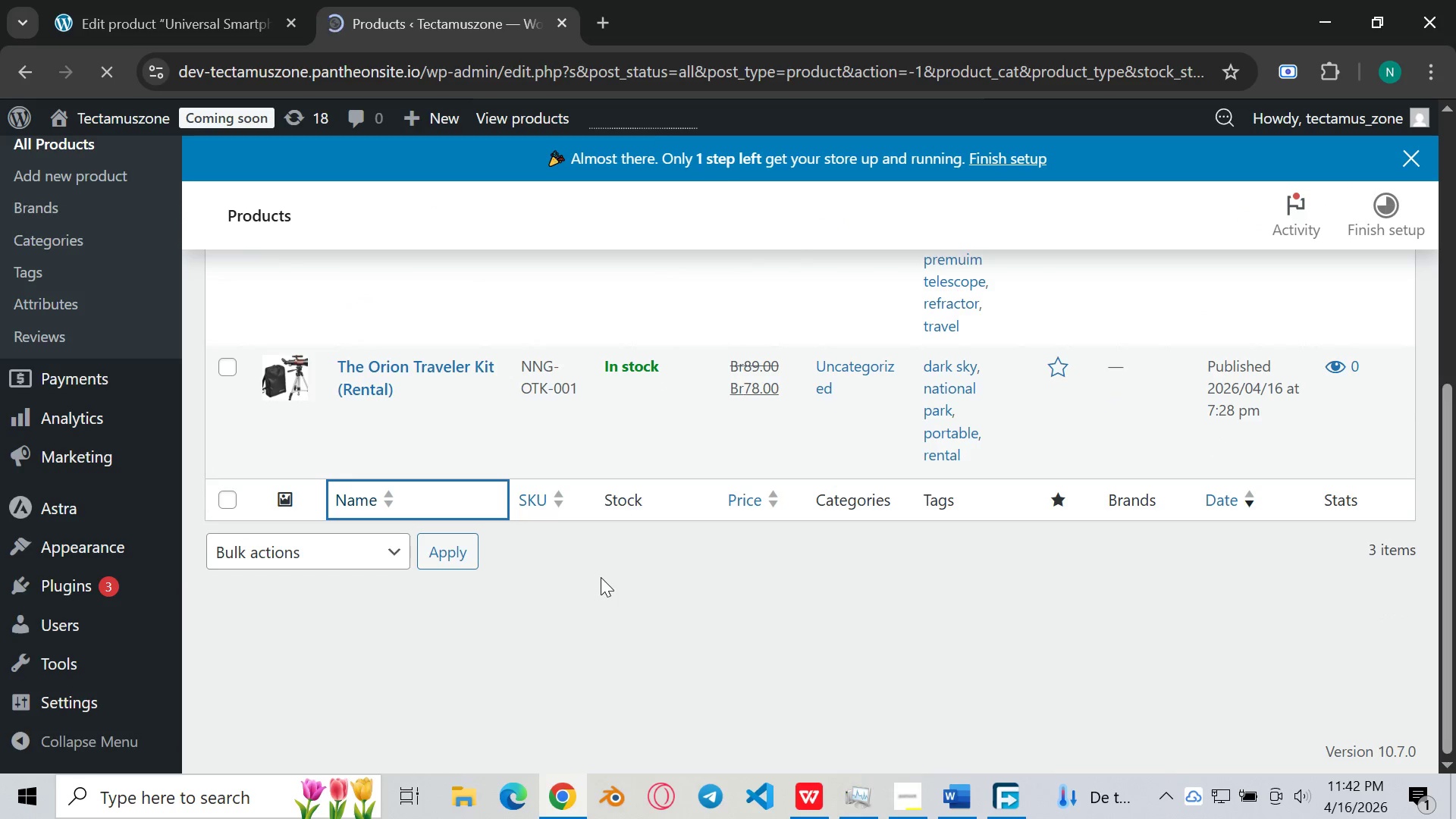 
scroll: coordinate [601, 577], scroll_direction: up, amount: 1.0
 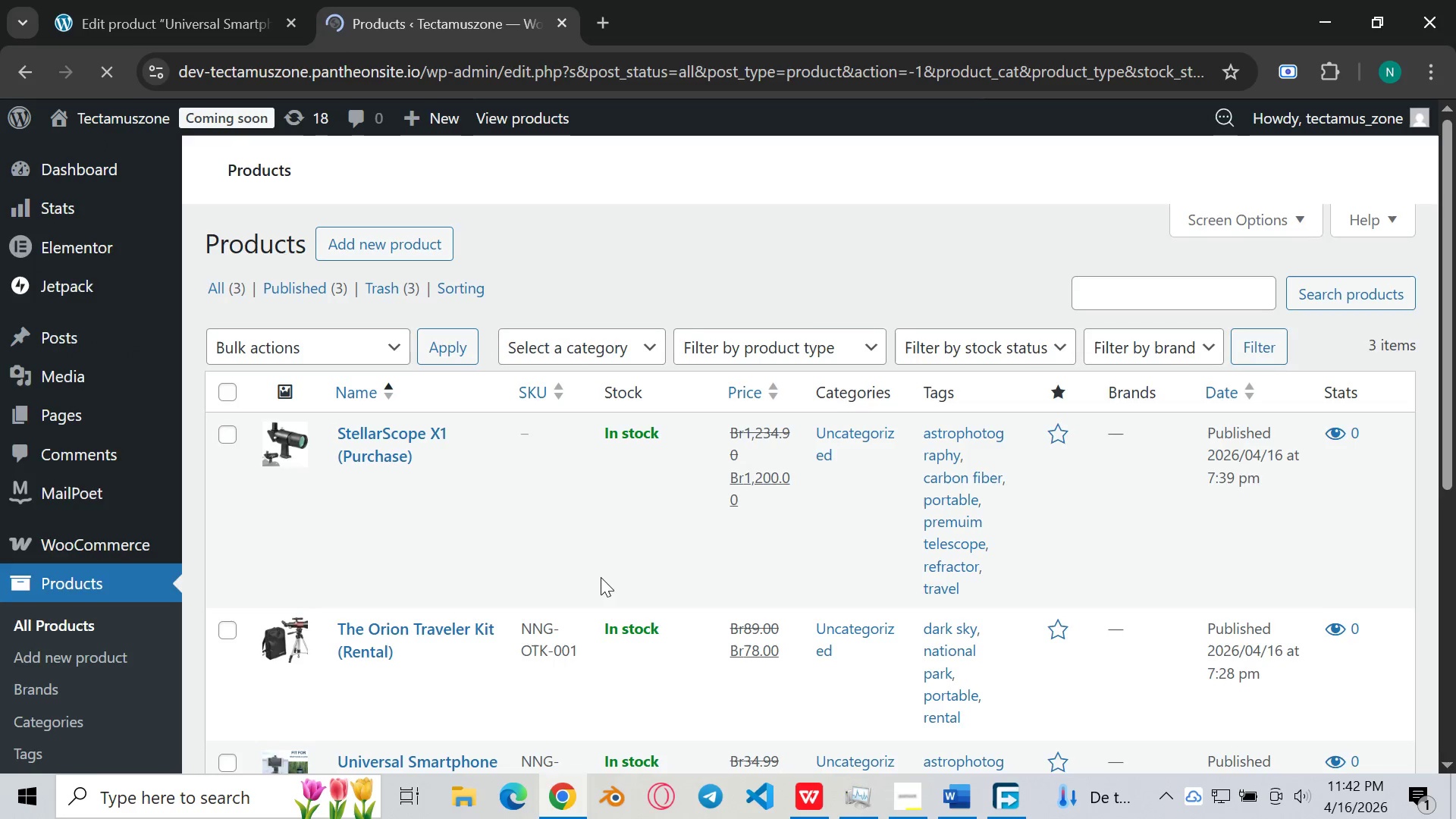 
scroll: coordinate [595, 578], scroll_direction: down, amount: 6.0
 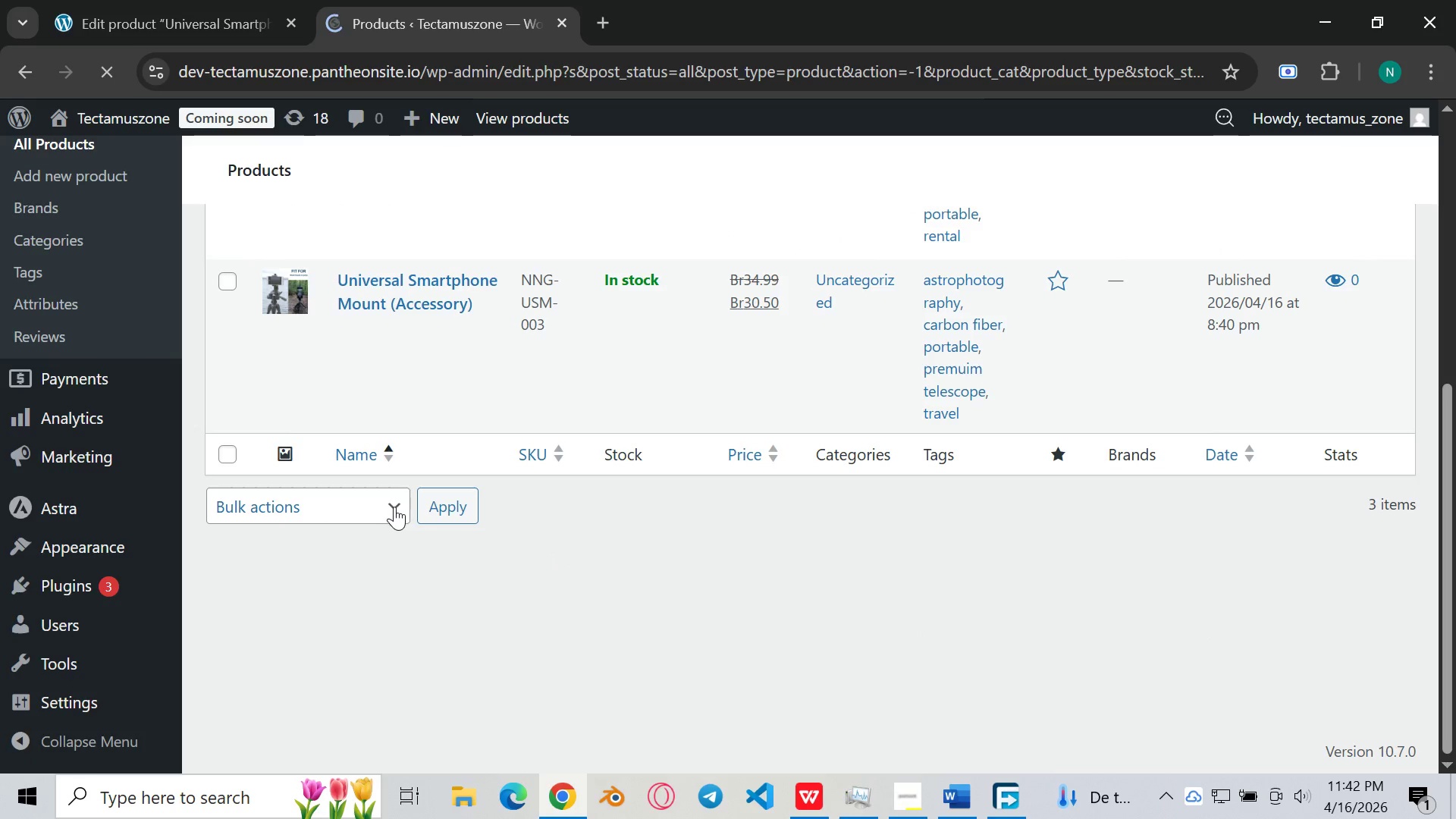 
left_click([394, 507])
 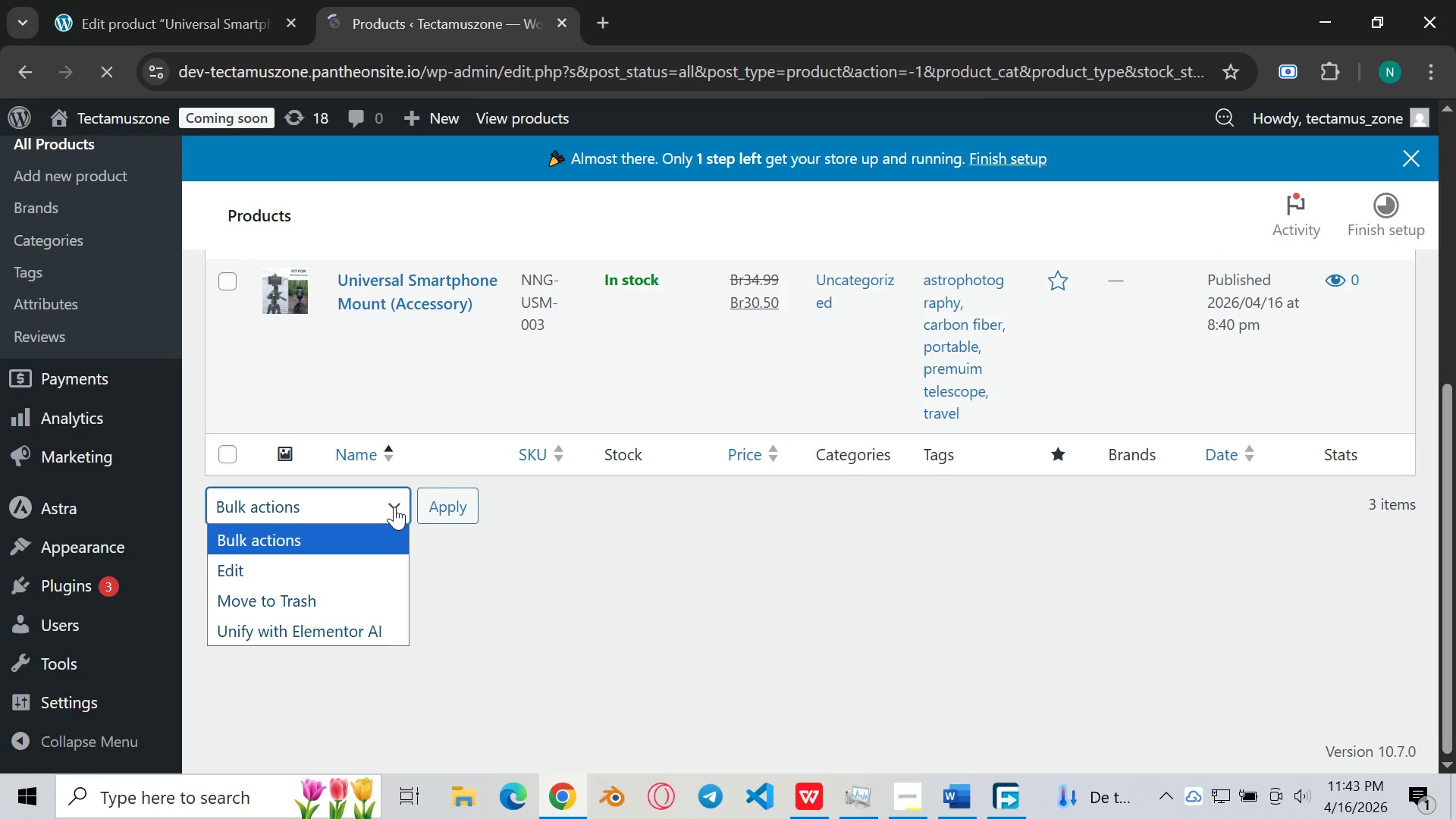 
wait(5.41)
 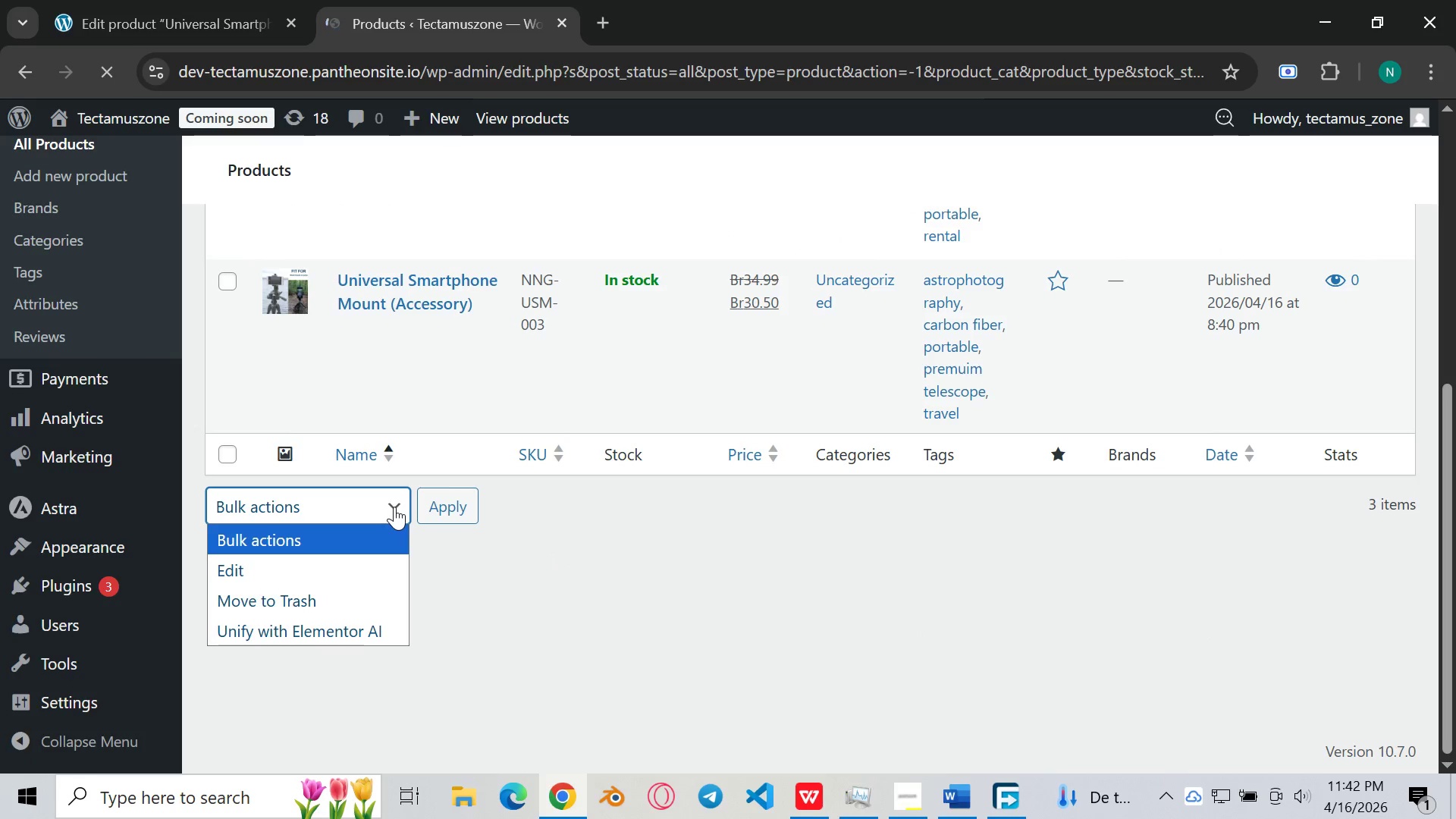 
left_click([682, 576])
 